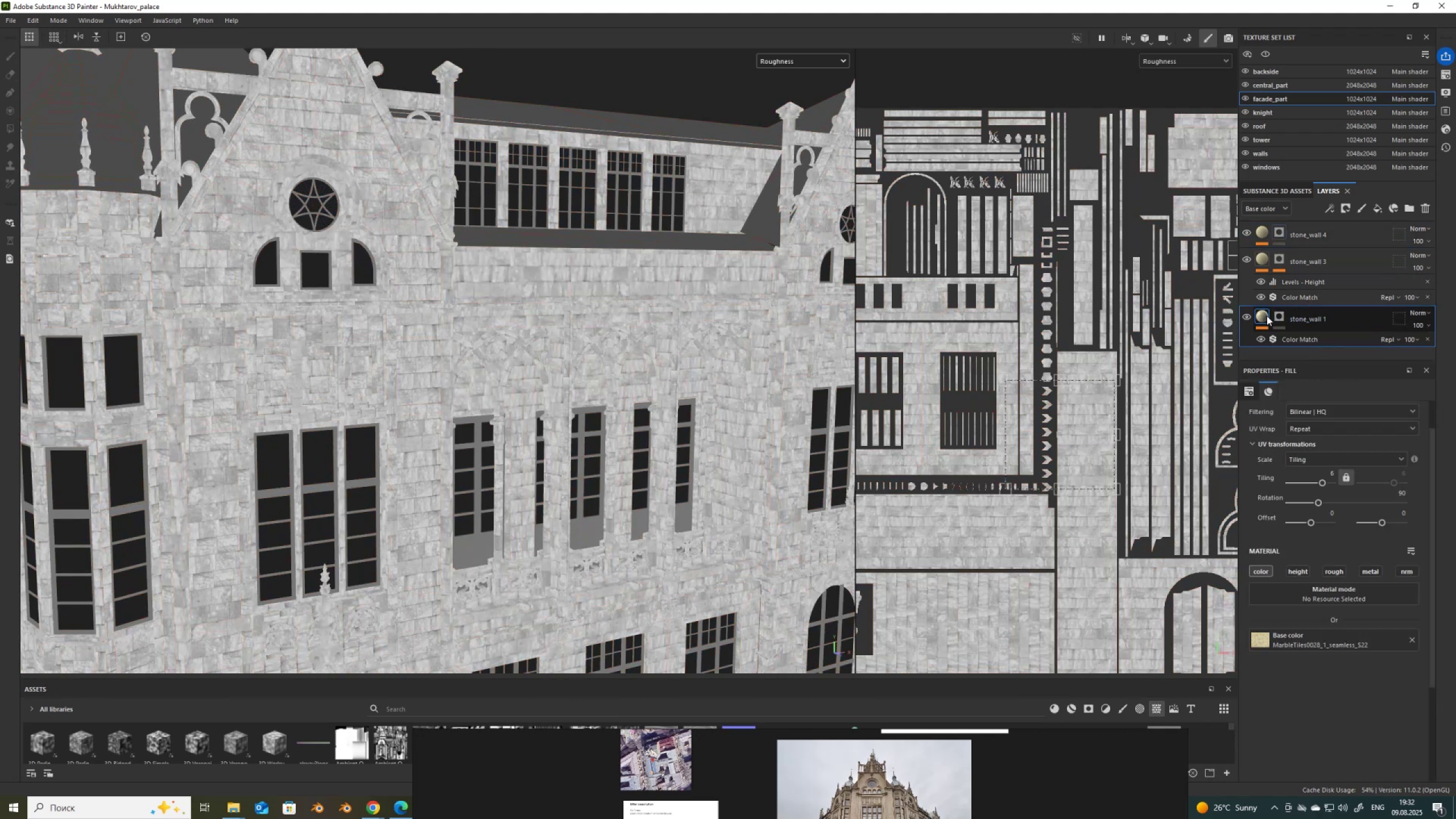 
key(Delete)
 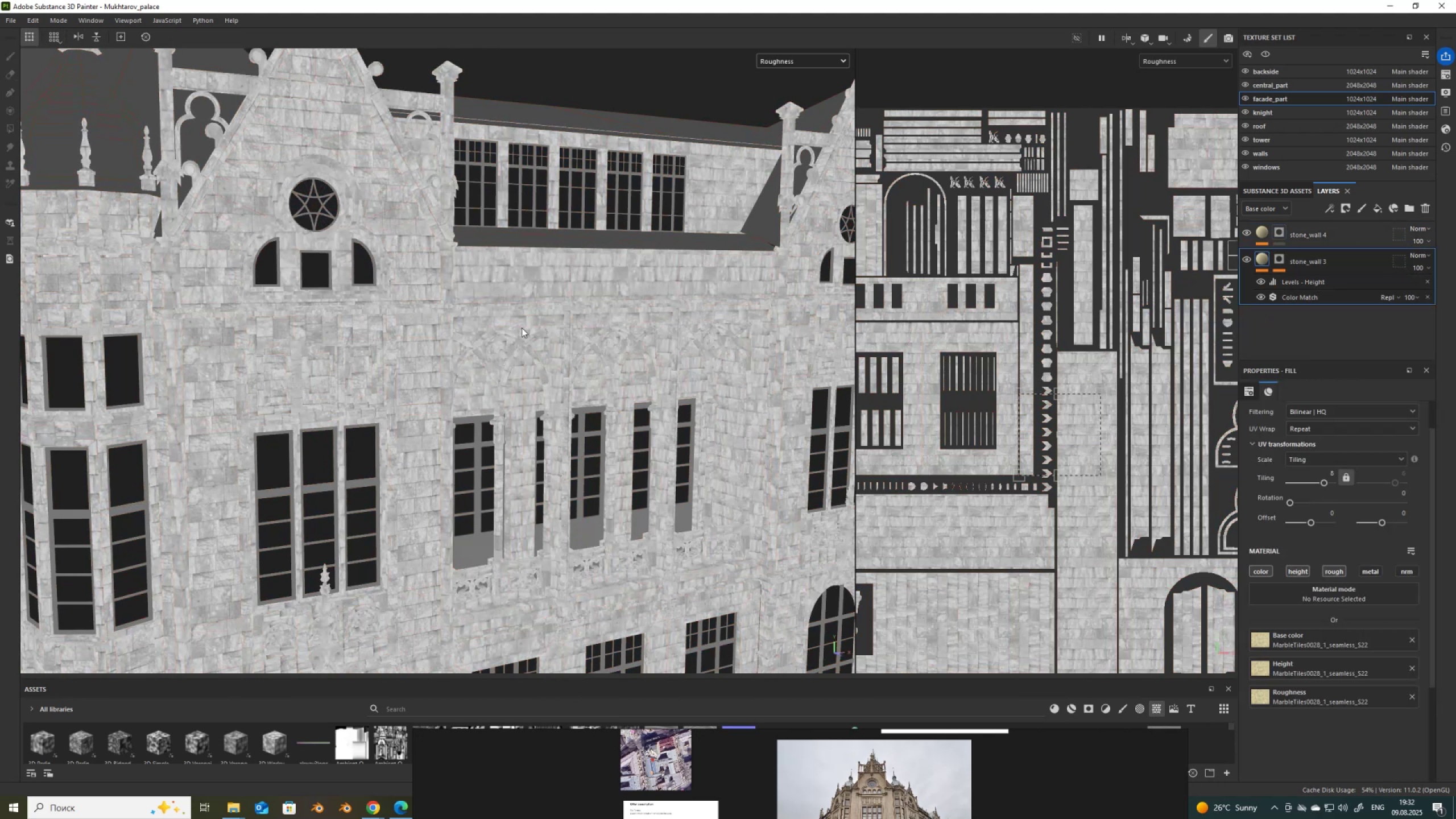 
scroll: coordinate [458, 319], scroll_direction: down, amount: 10.0
 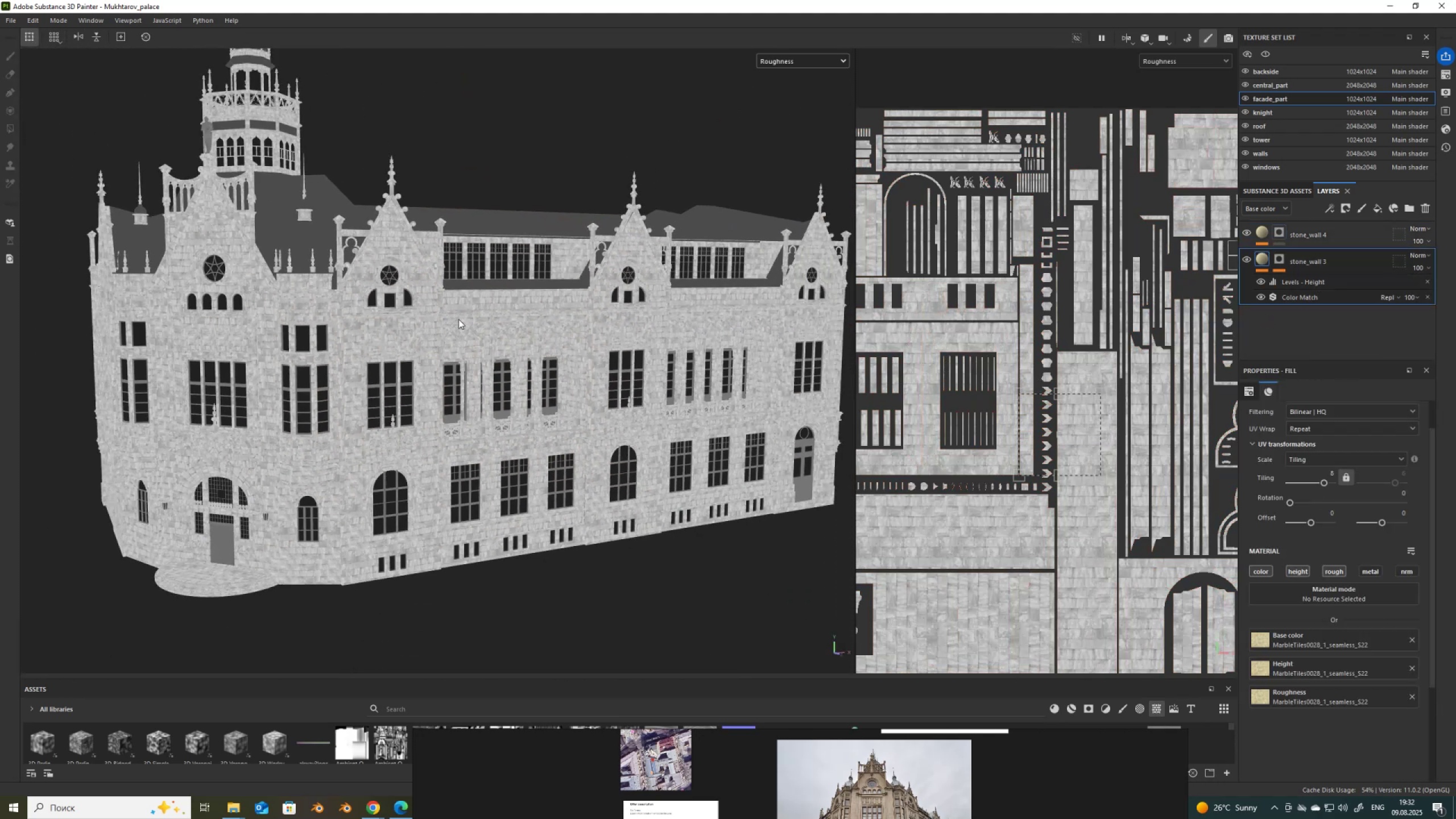 
hold_key(key=AltLeft, duration=1.52)
left_click_drag(start_coordinate=[493, 387], to_coordinate=[613, 410])
 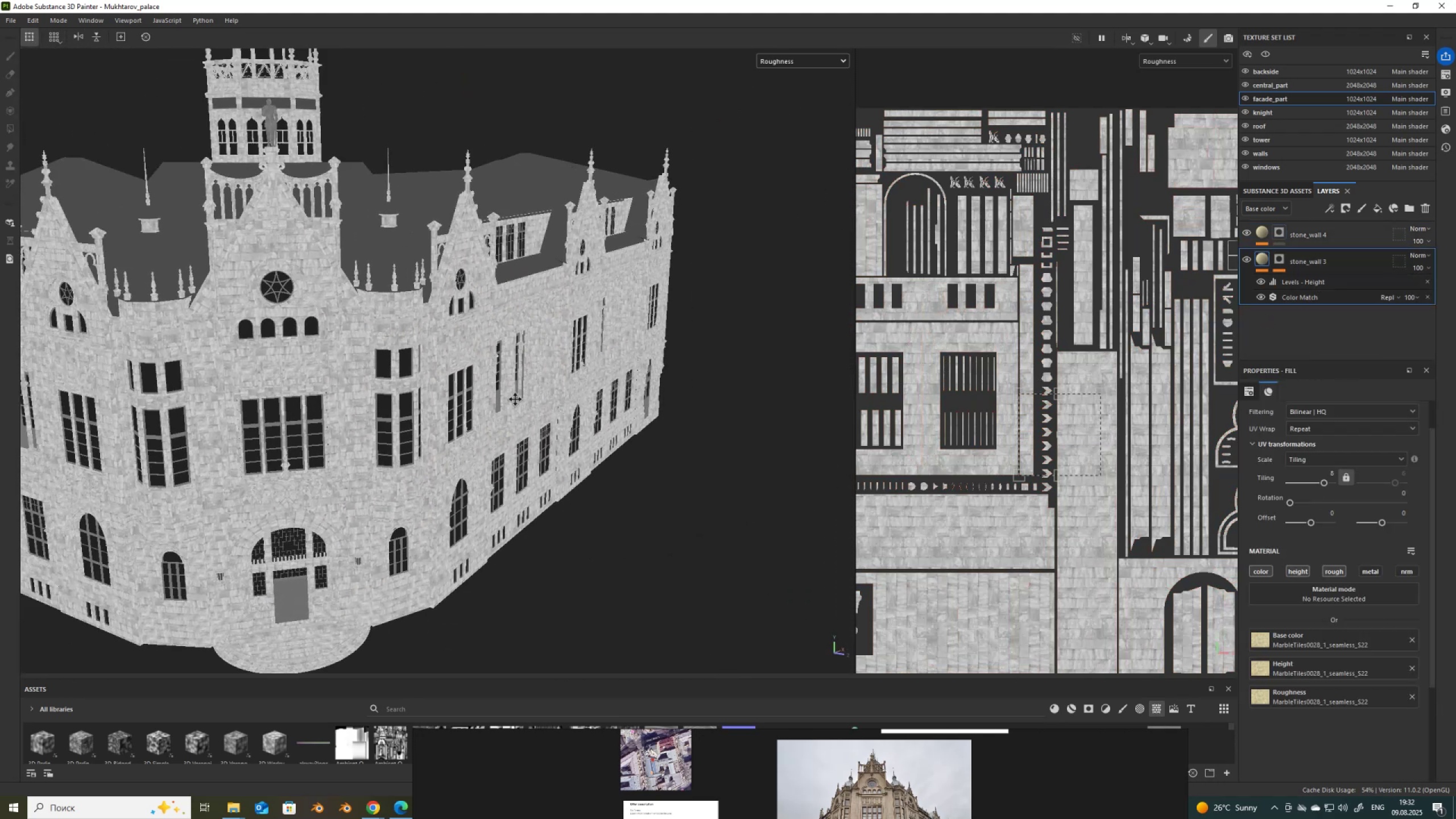 
hold_key(key=AltLeft, duration=1.52)
left_click_drag(start_coordinate=[655, 375], to_coordinate=[585, 384])
 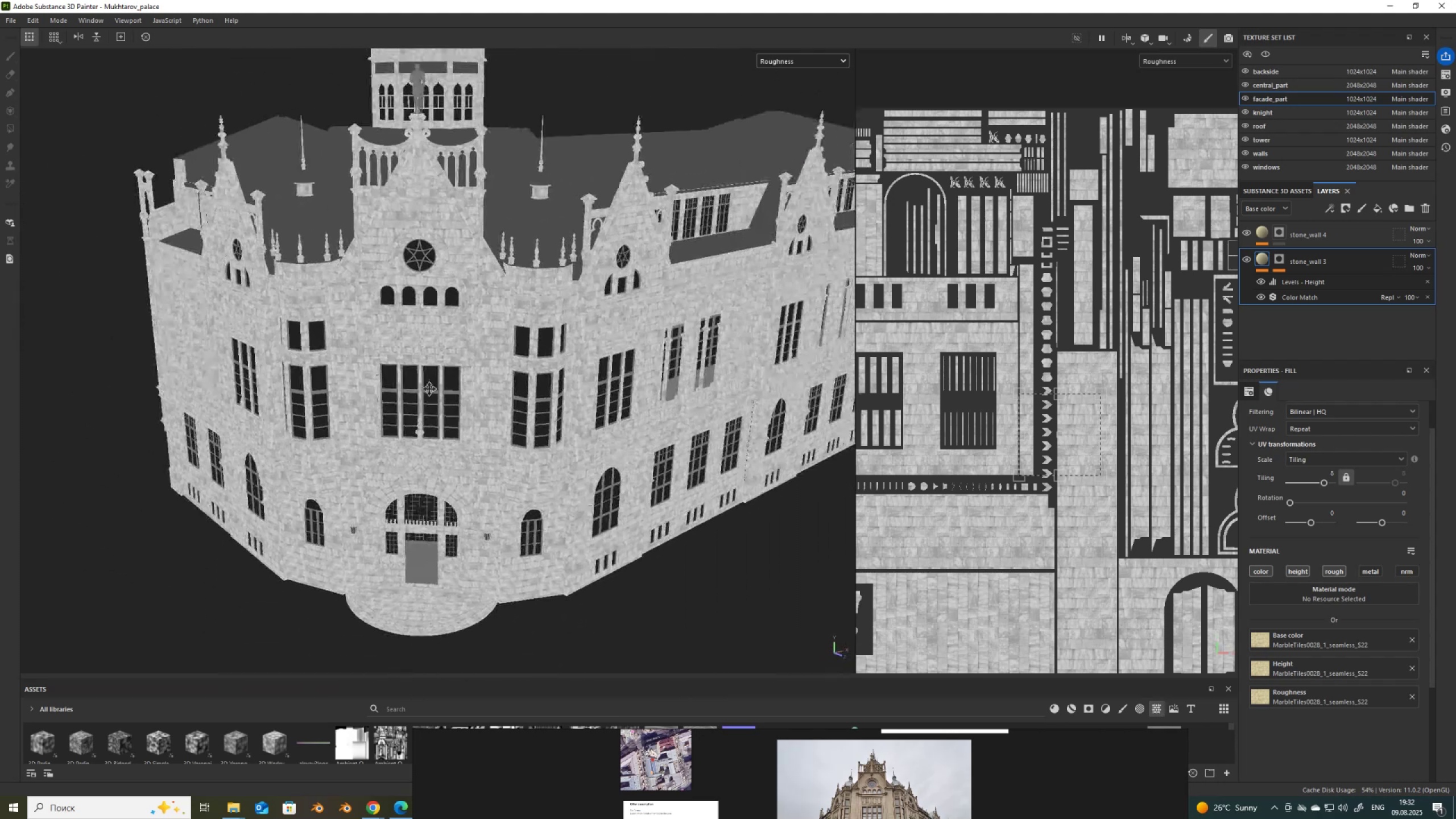 
hold_key(key=AltLeft, duration=1.53)
 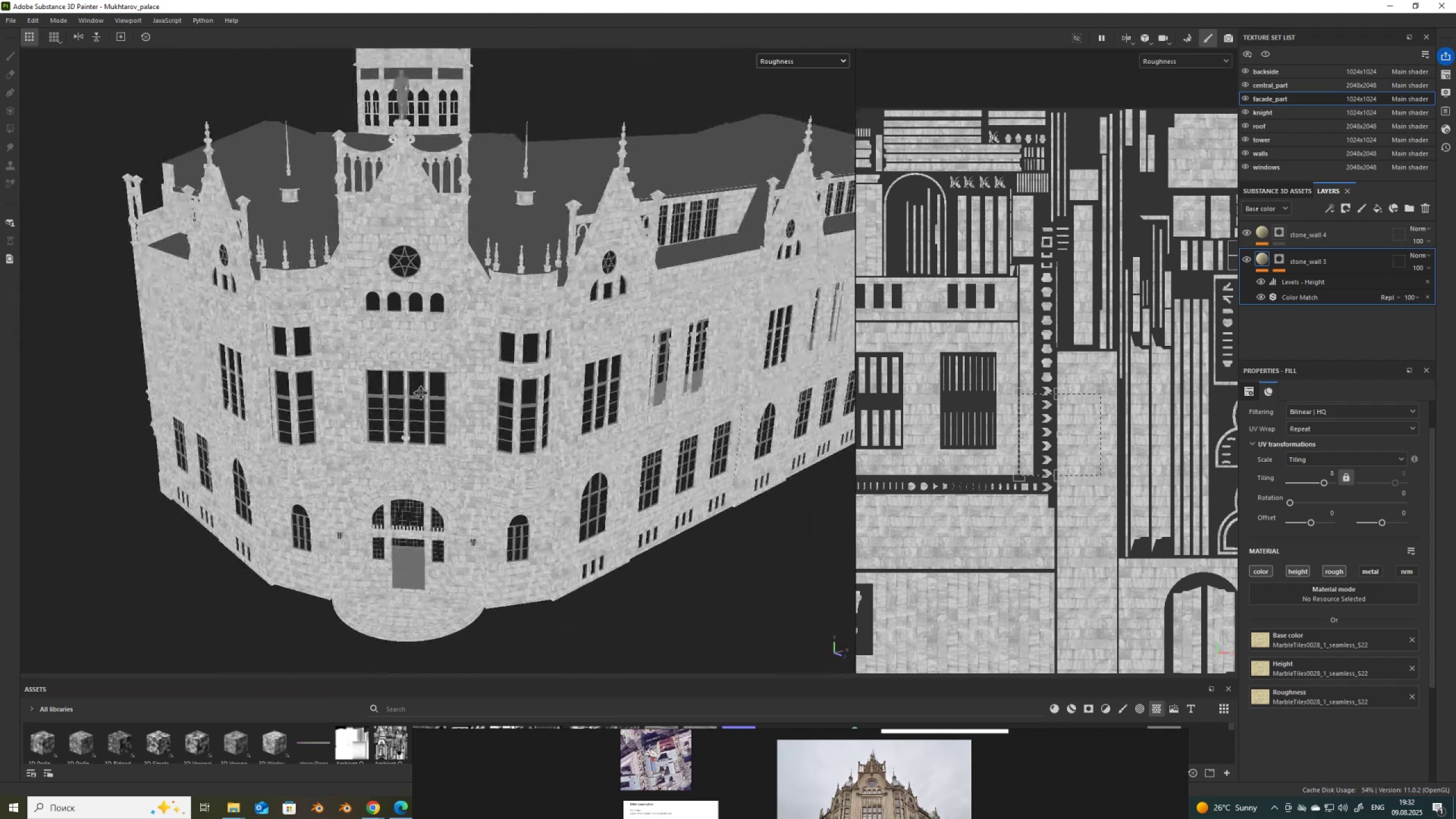 
hold_key(key=AltLeft, duration=1.5)
left_click_drag(start_coordinate=[469, 399], to_coordinate=[383, 411])
 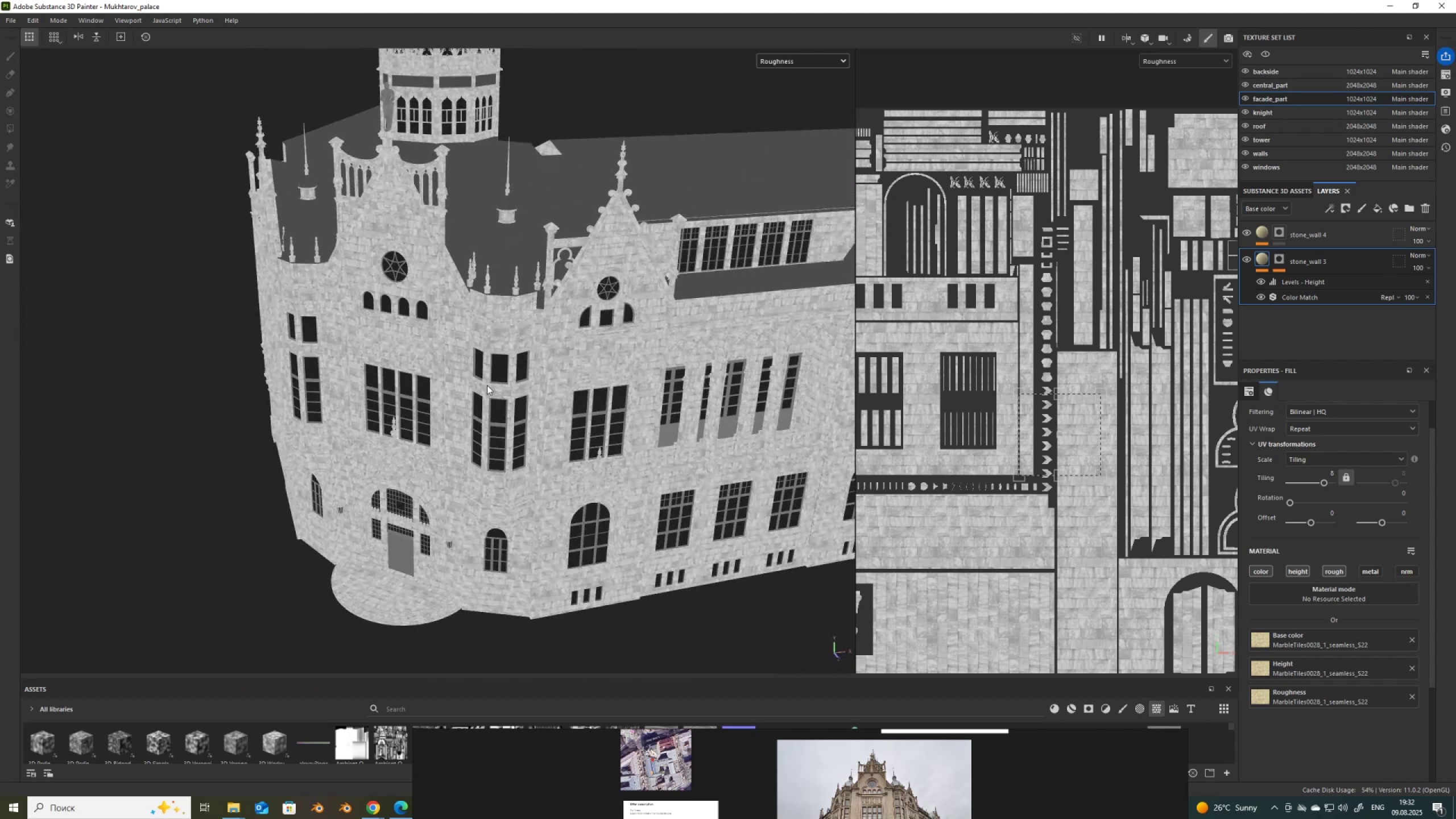 
hold_key(key=AltLeft, duration=1.52)
left_click_drag(start_coordinate=[527, 377], to_coordinate=[535, 400])
 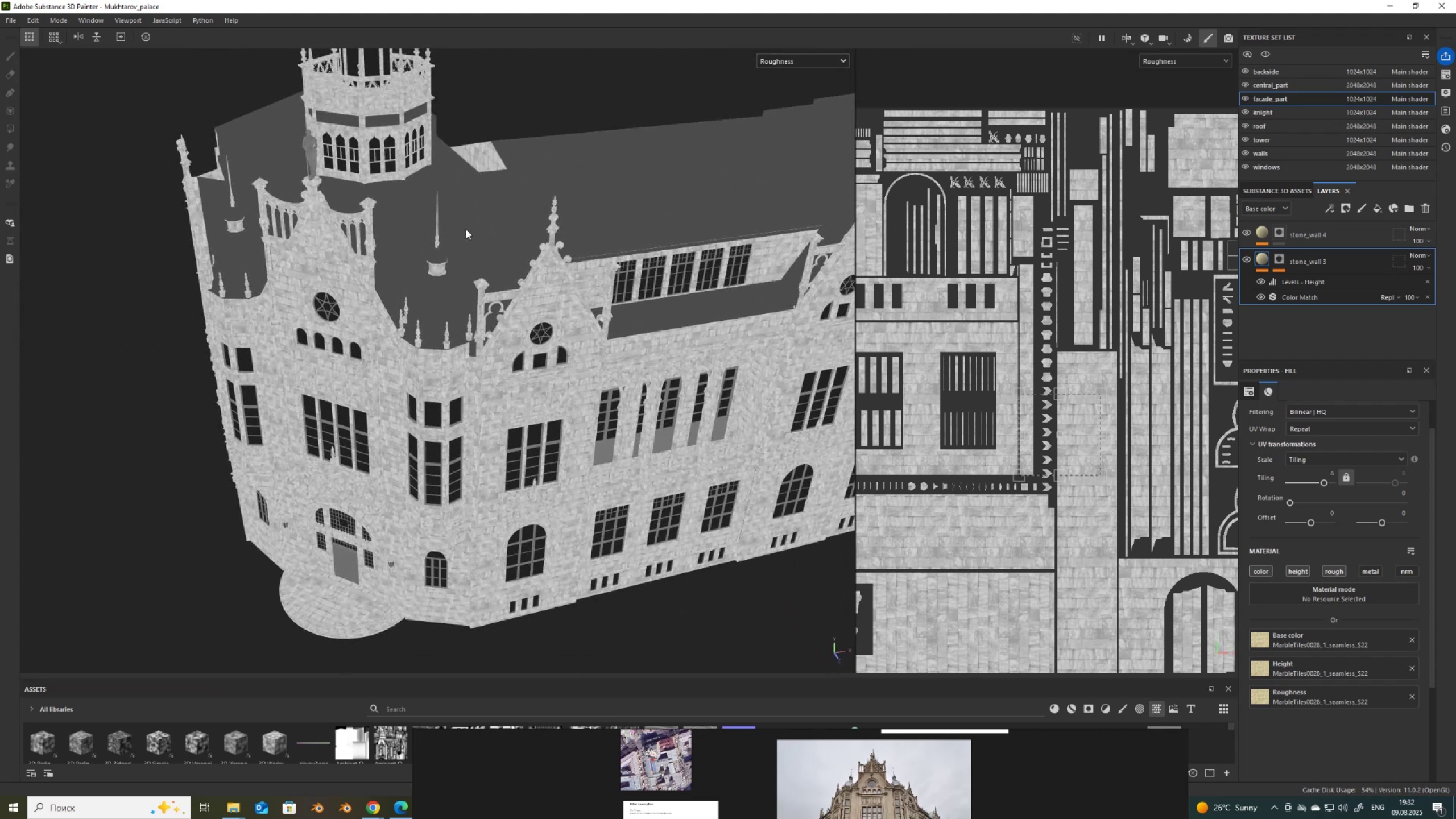 
hold_key(key=AltLeft, duration=0.35)
 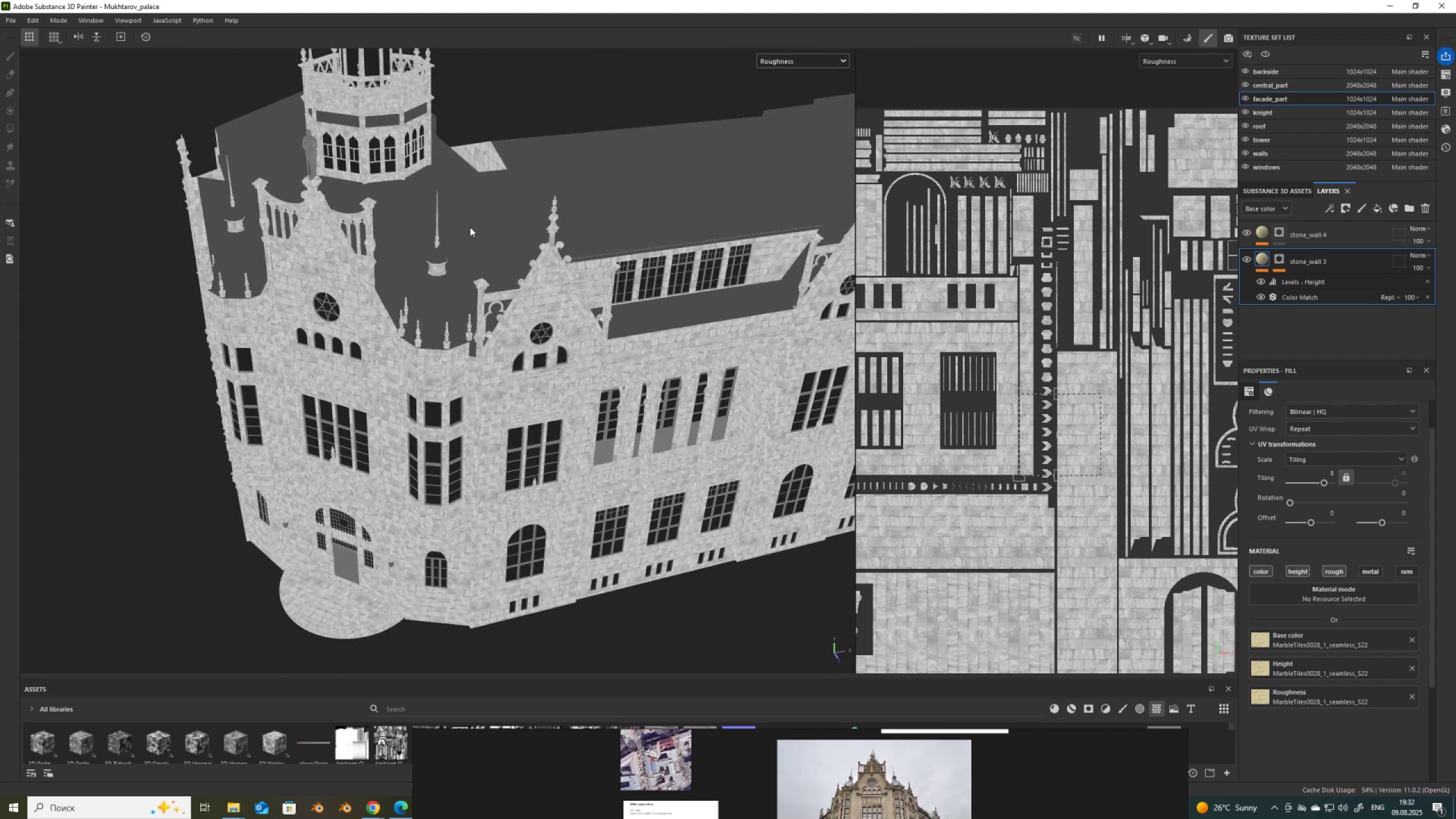 
hold_key(key=AltLeft, duration=0.45)
hold_key(key=ControlLeft, duration=0.37)
right_click([490, 228])
 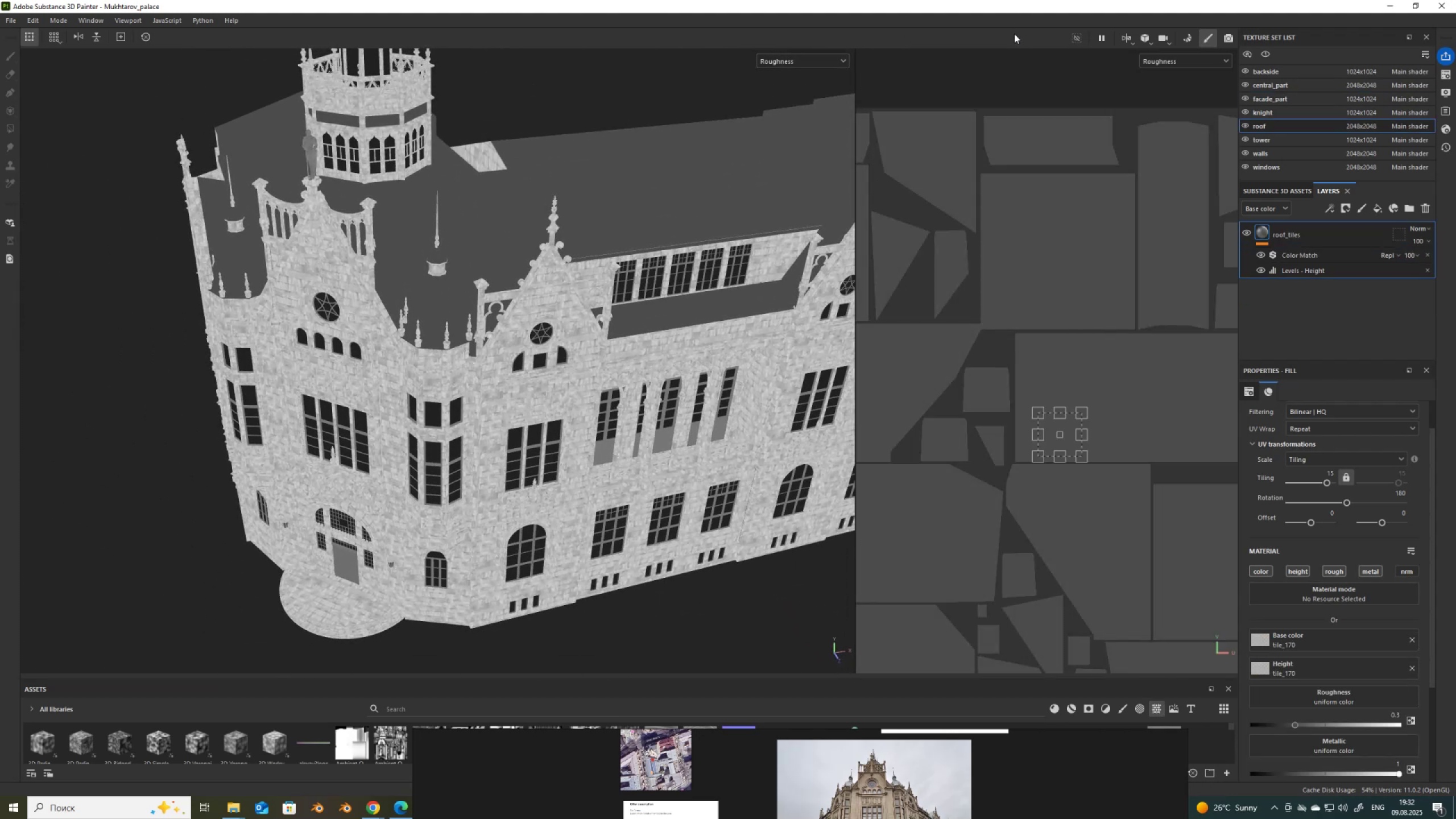 
key(M)
 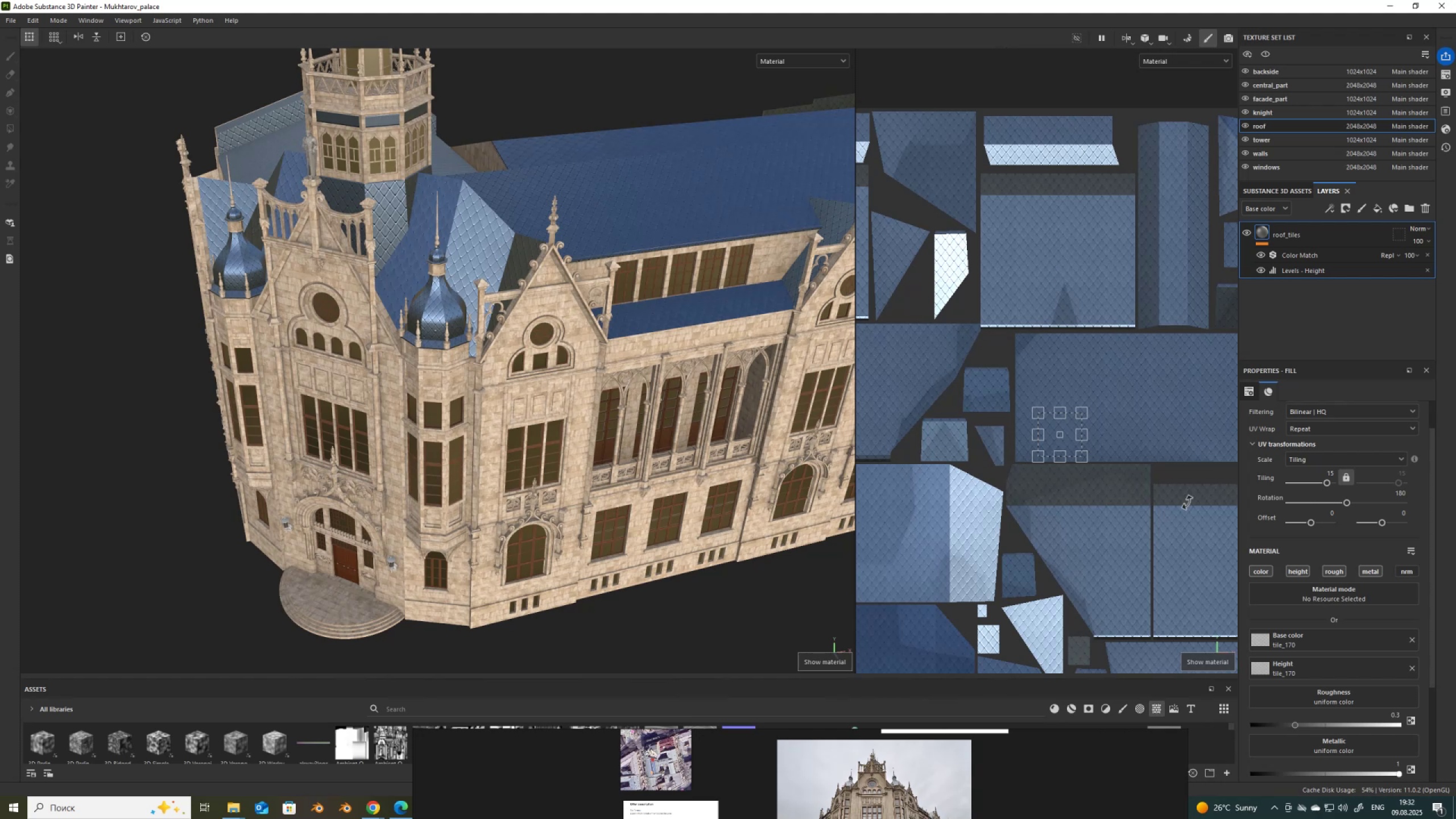 
scroll: coordinate [1401, 612], scroll_direction: down, amount: 14.0
 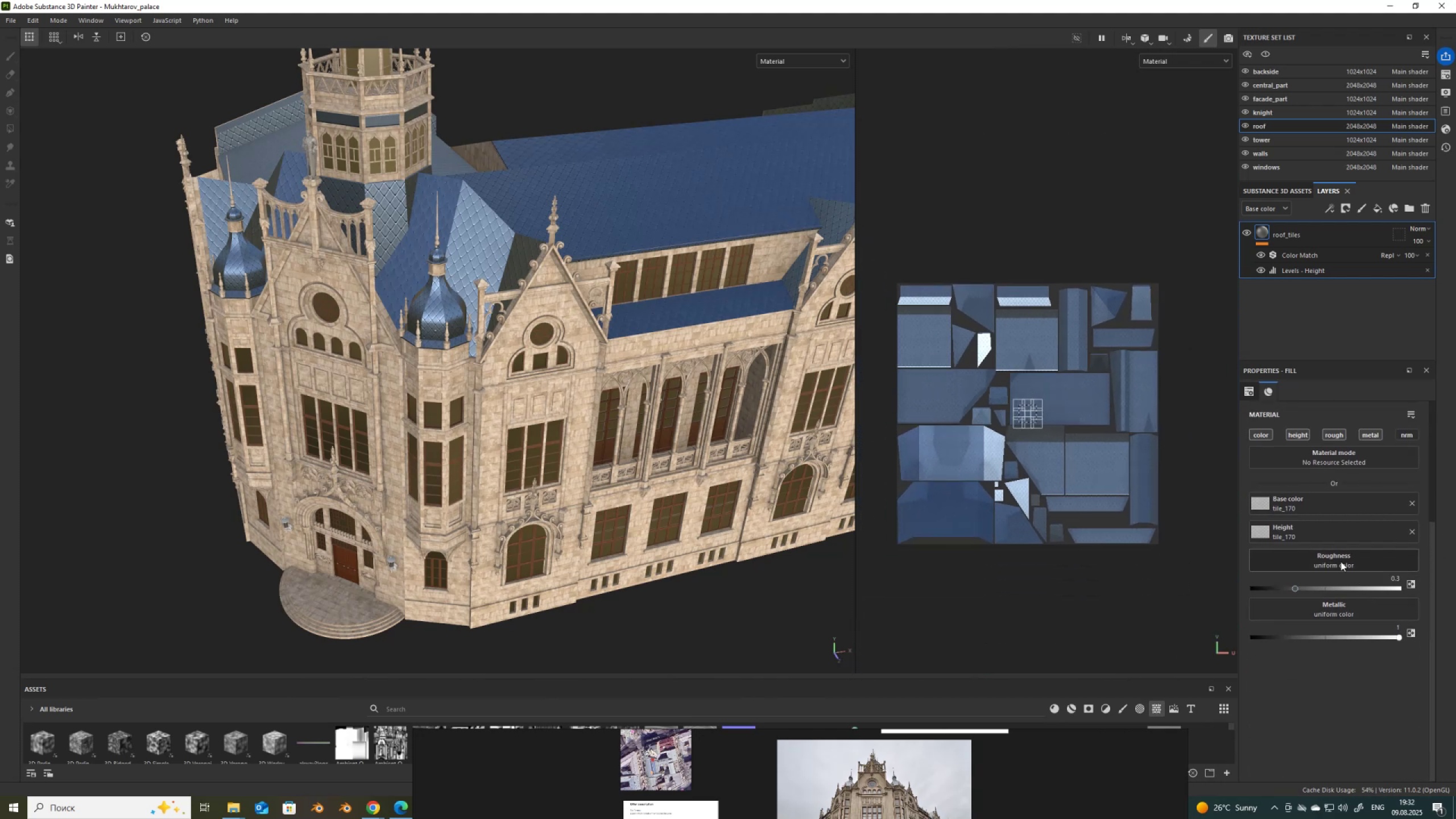 
left_click([1341, 559])
 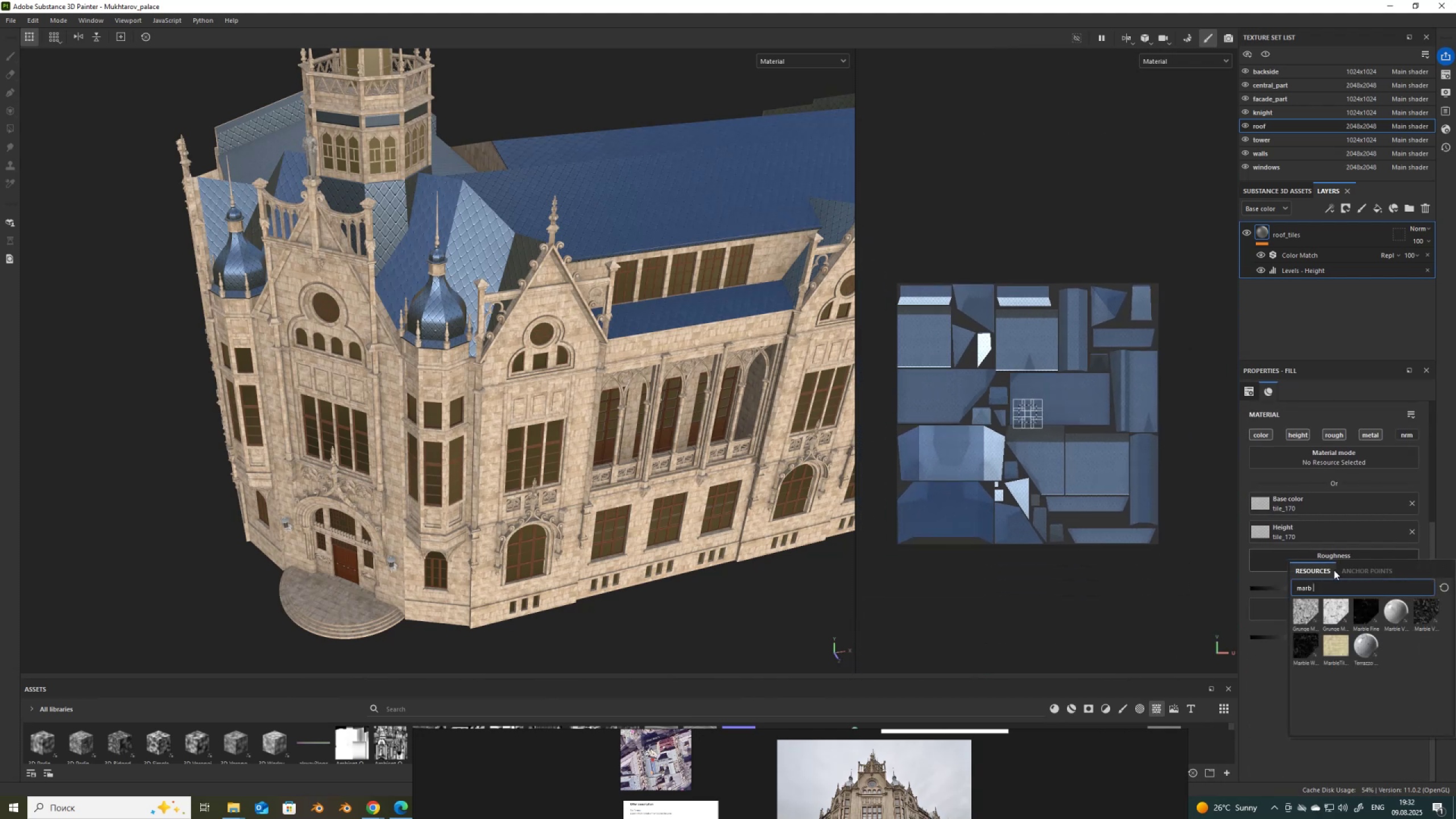 
left_click_drag(start_coordinate=[1309, 586], to_coordinate=[1250, 588])
 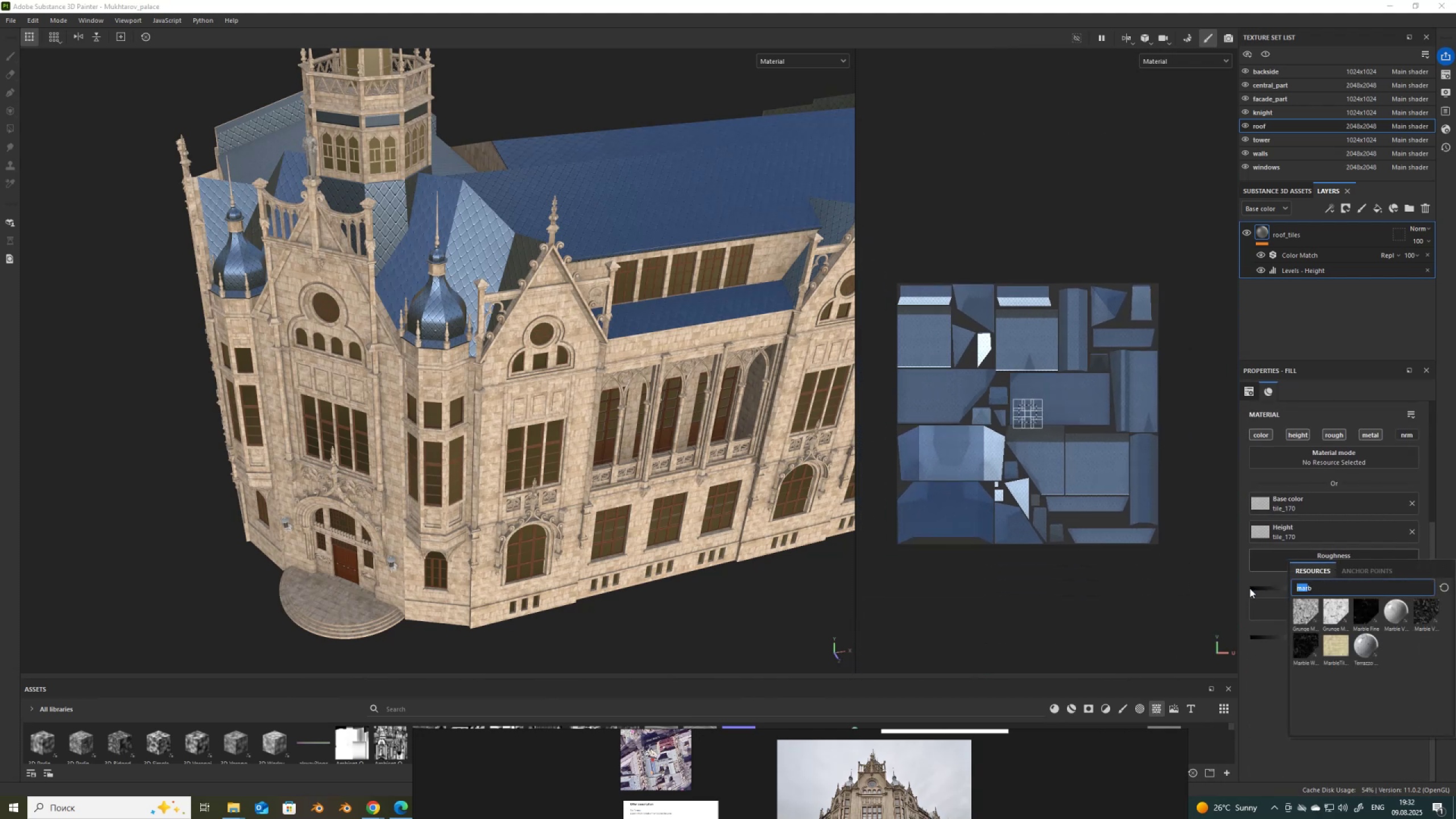 
type([Delete][Delete]tile)
 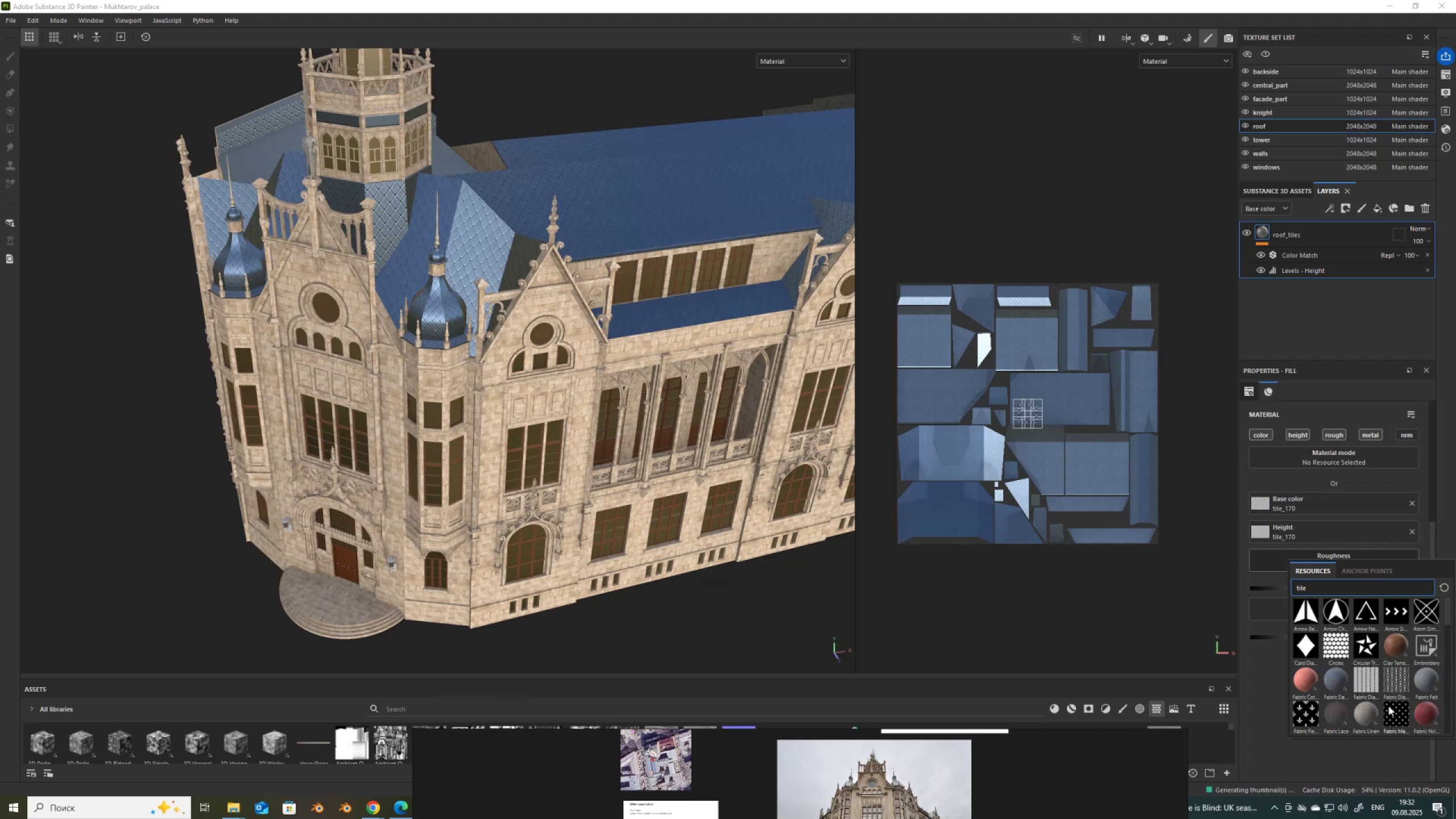 
scroll: coordinate [1395, 694], scroll_direction: down, amount: 5.0
 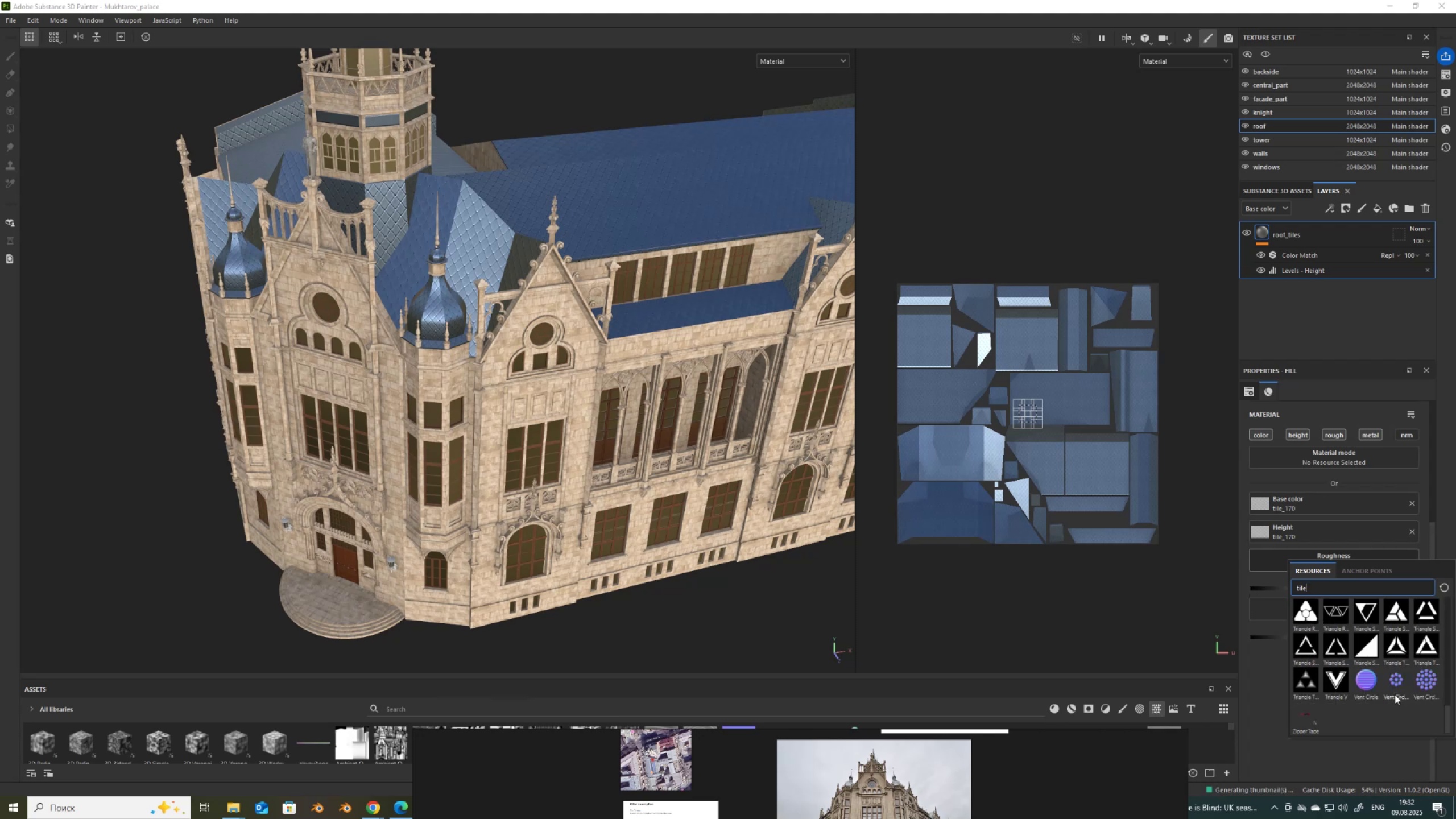 
scroll: coordinate [1395, 694], scroll_direction: up, amount: 1.0
 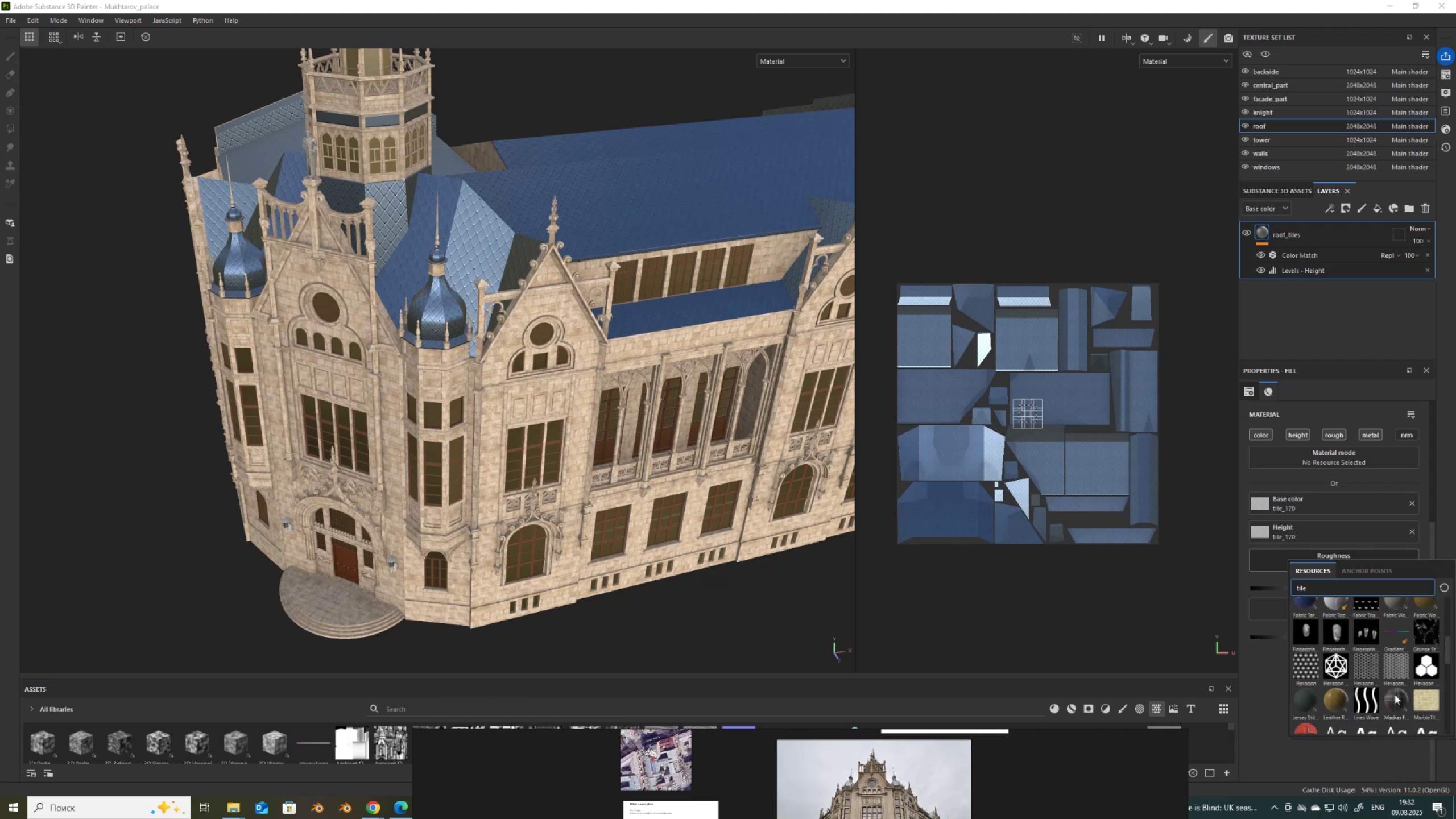 
scroll: coordinate [1395, 694], scroll_direction: down, amount: 1.0
 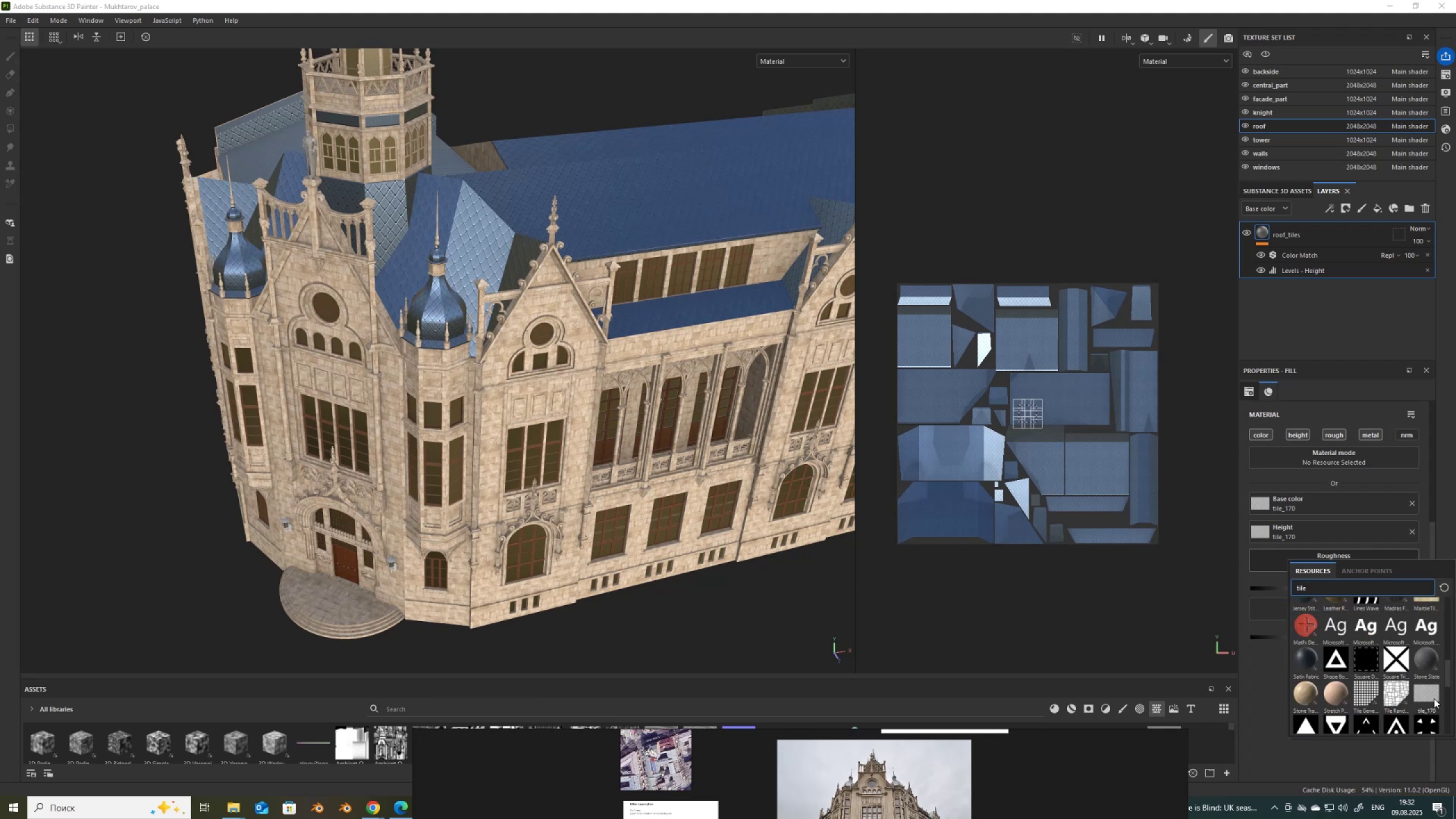 
double_click([1434, 698])
 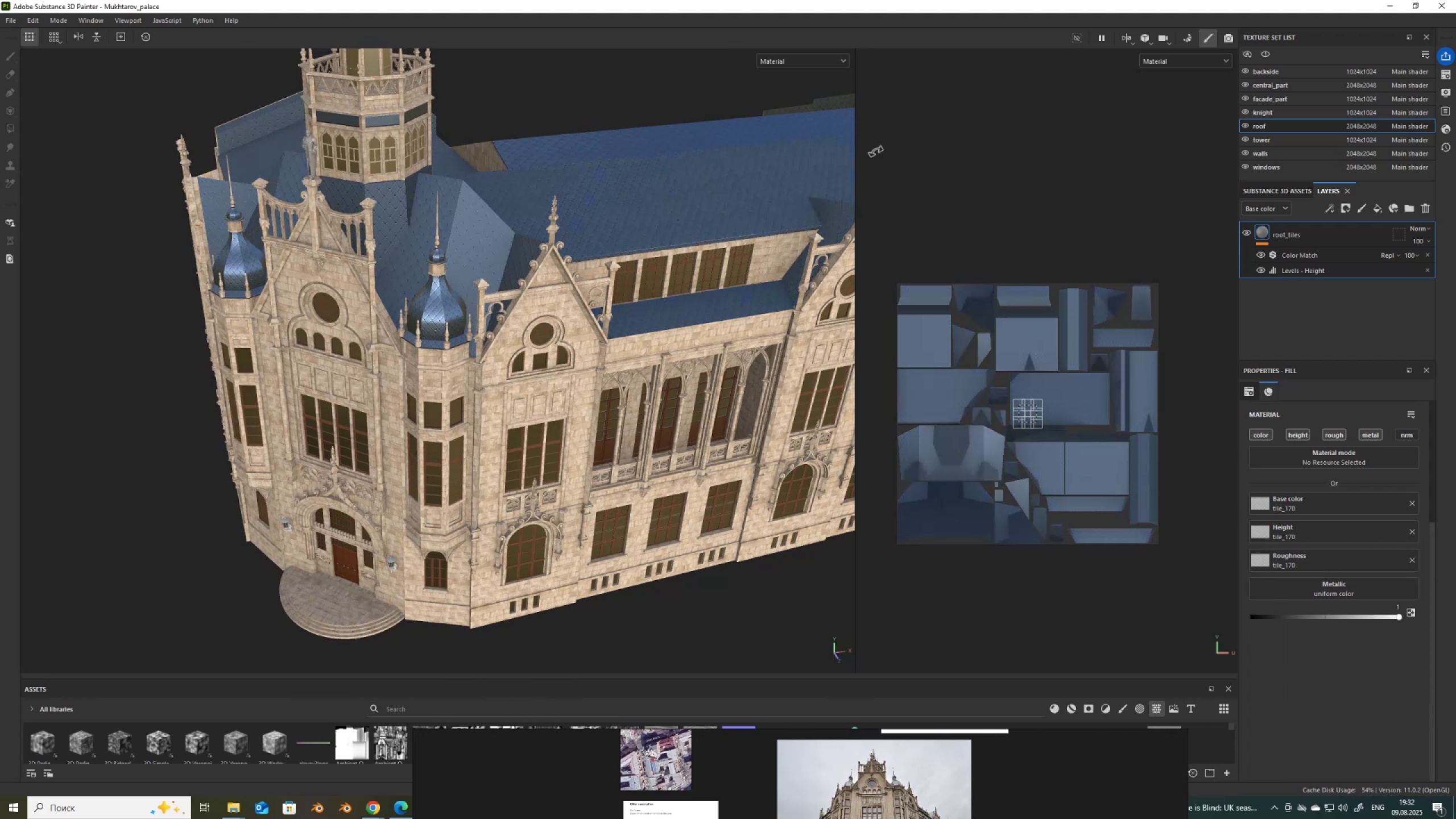 
left_click([804, 59])
 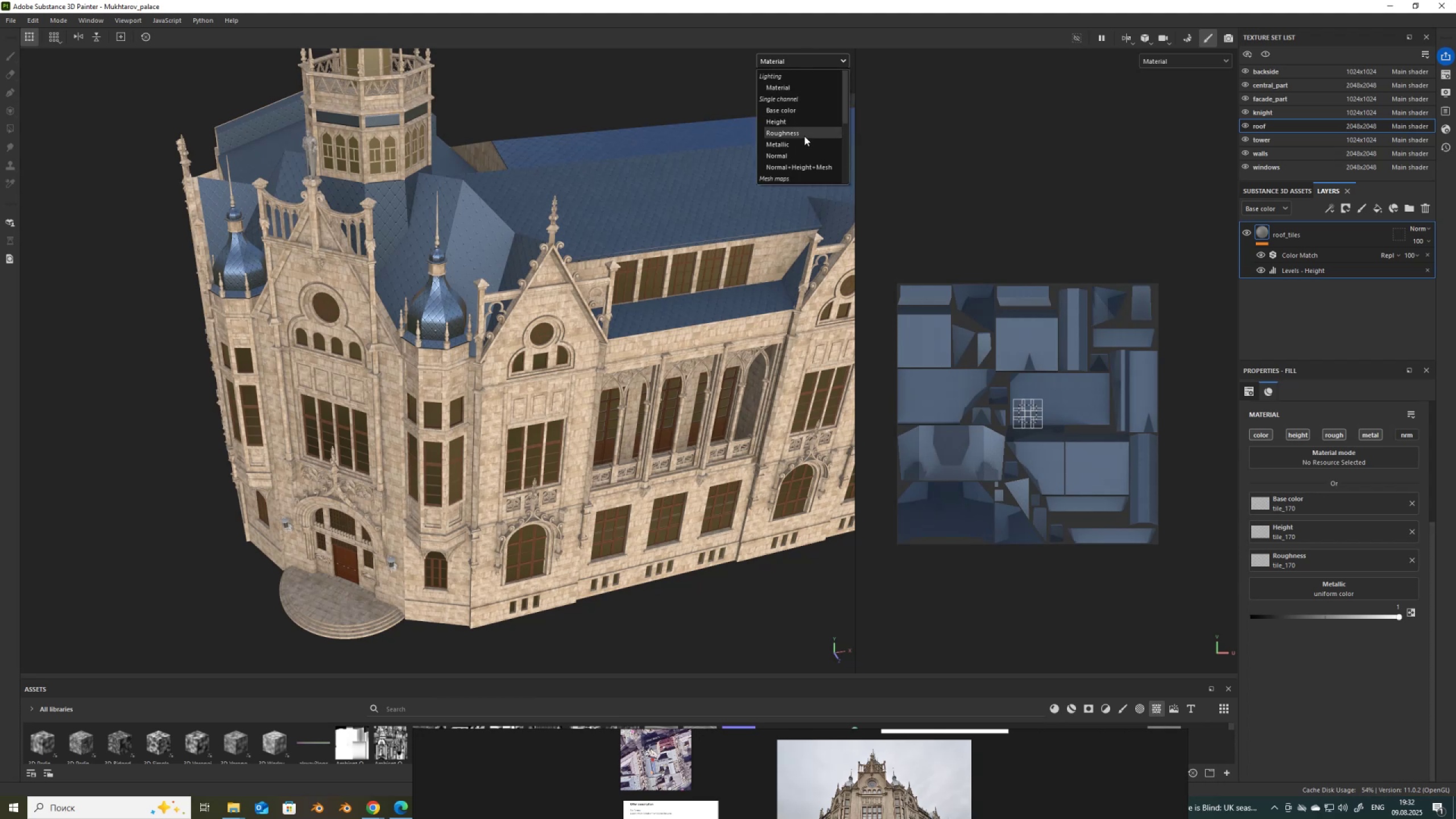 
left_click([804, 136])
 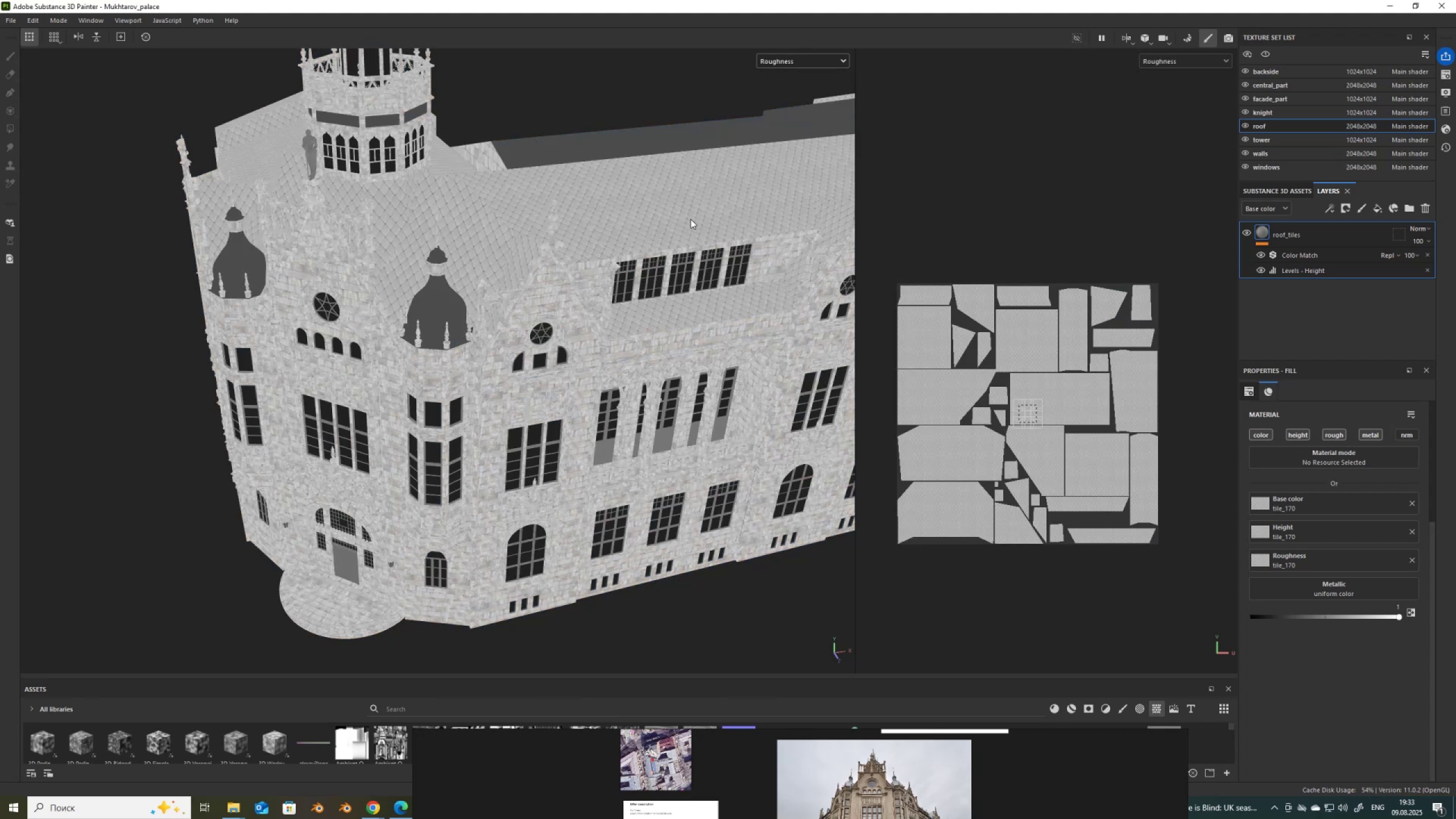 
key(M)
 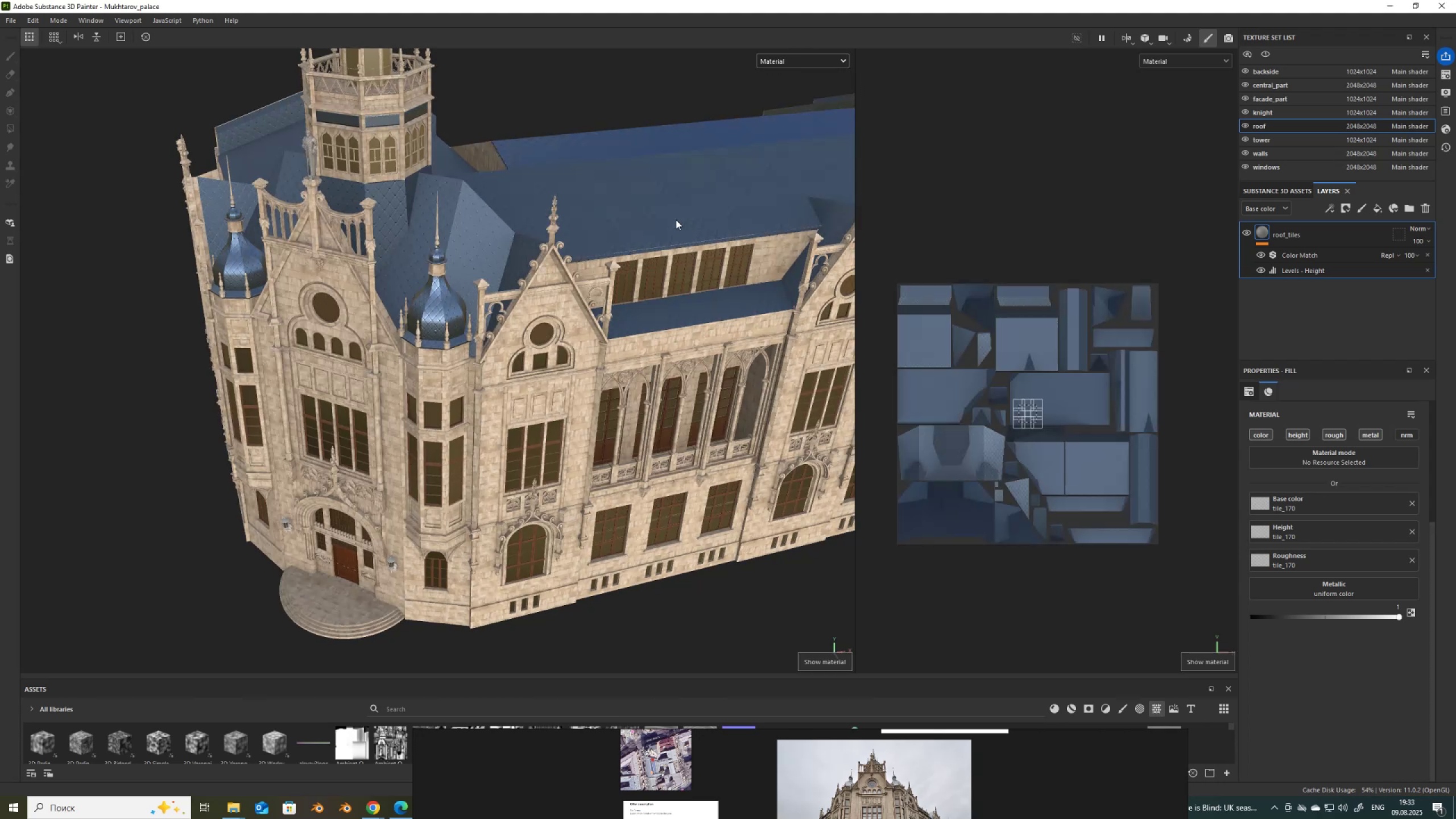 
scroll: coordinate [676, 220], scroll_direction: up, amount: 2.0
 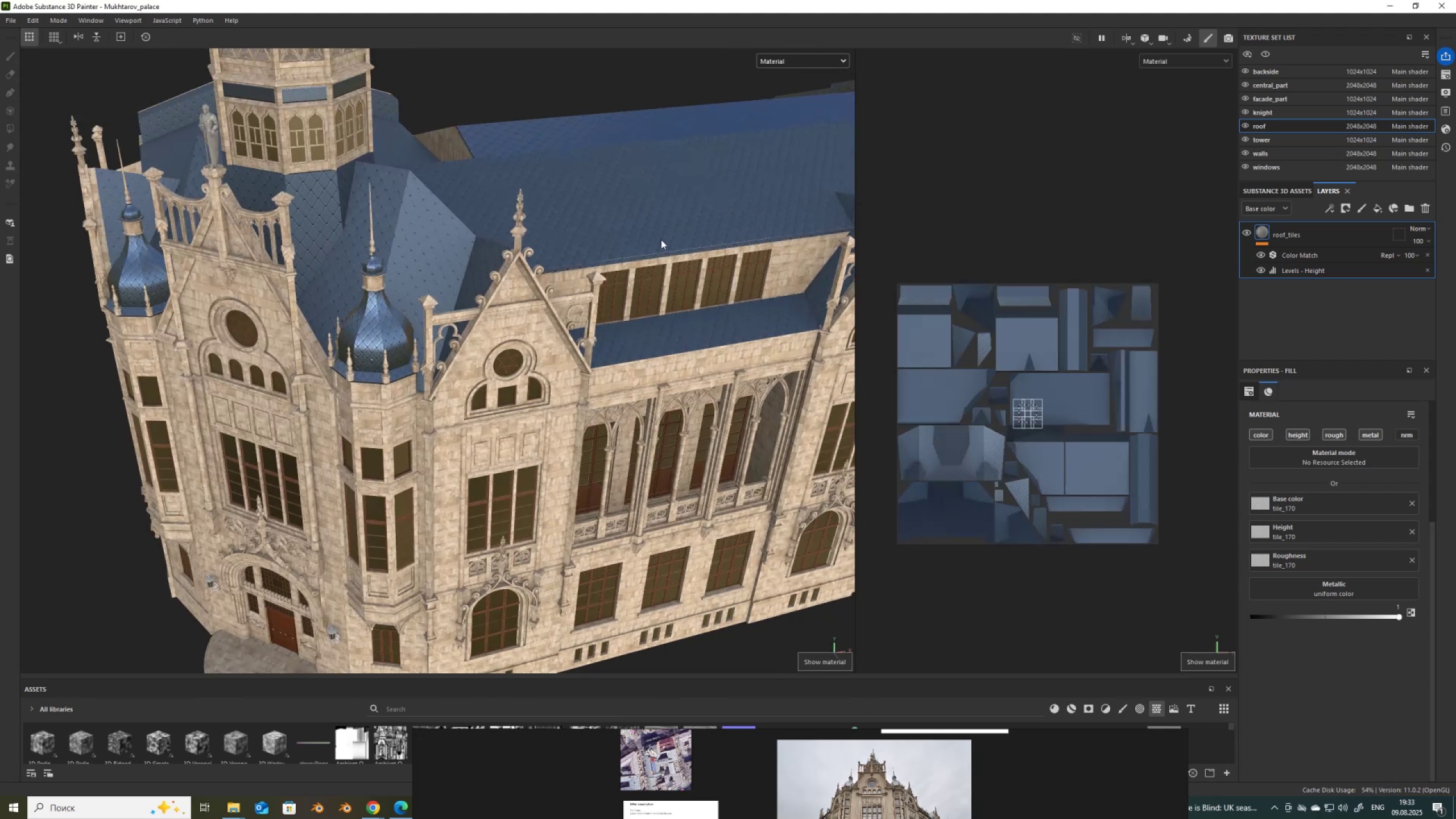 
hold_key(key=AltLeft, duration=1.53)
left_click_drag(start_coordinate=[652, 281], to_coordinate=[667, 300])
 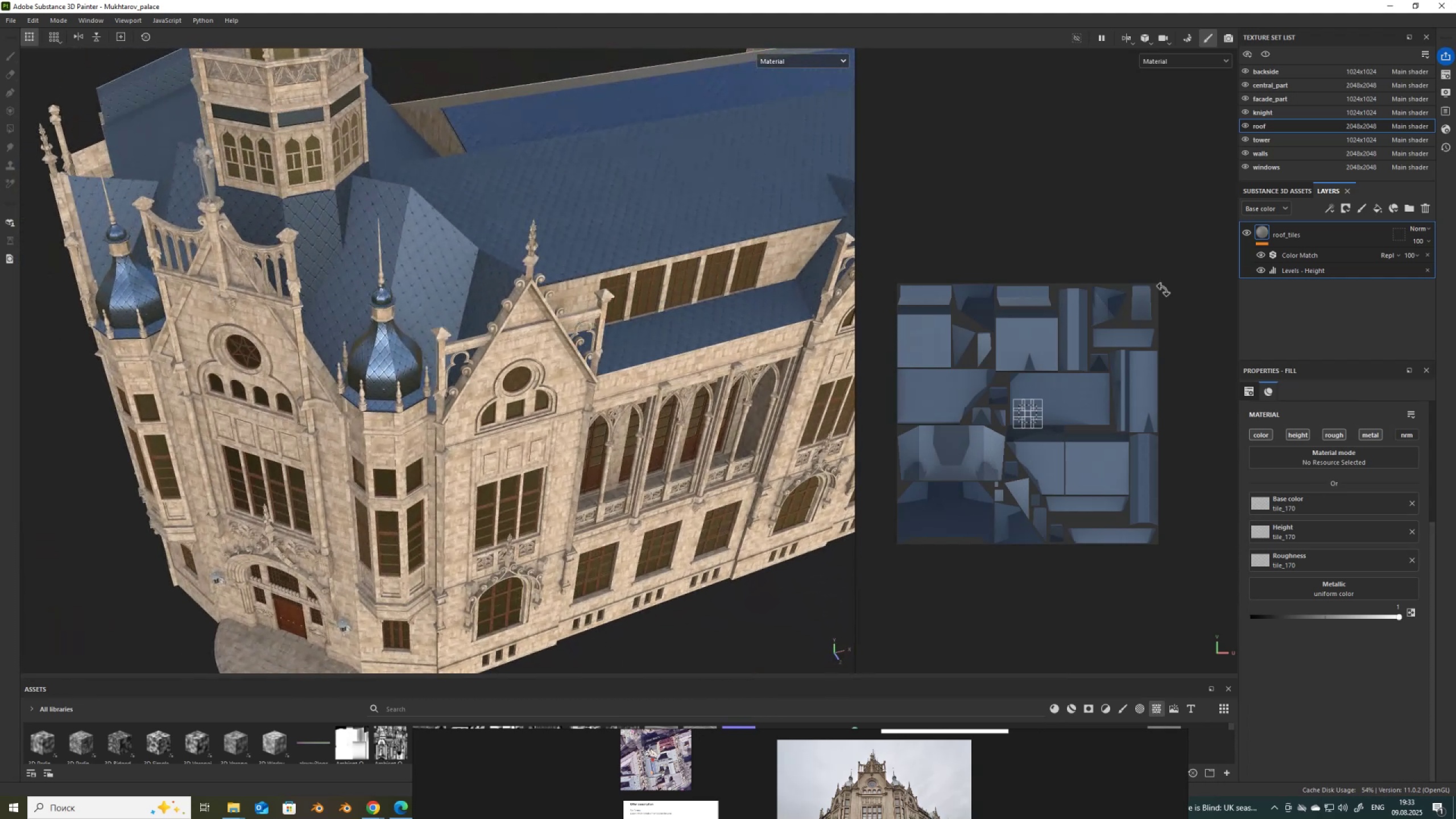 
hold_key(key=AltLeft, duration=1.51)
 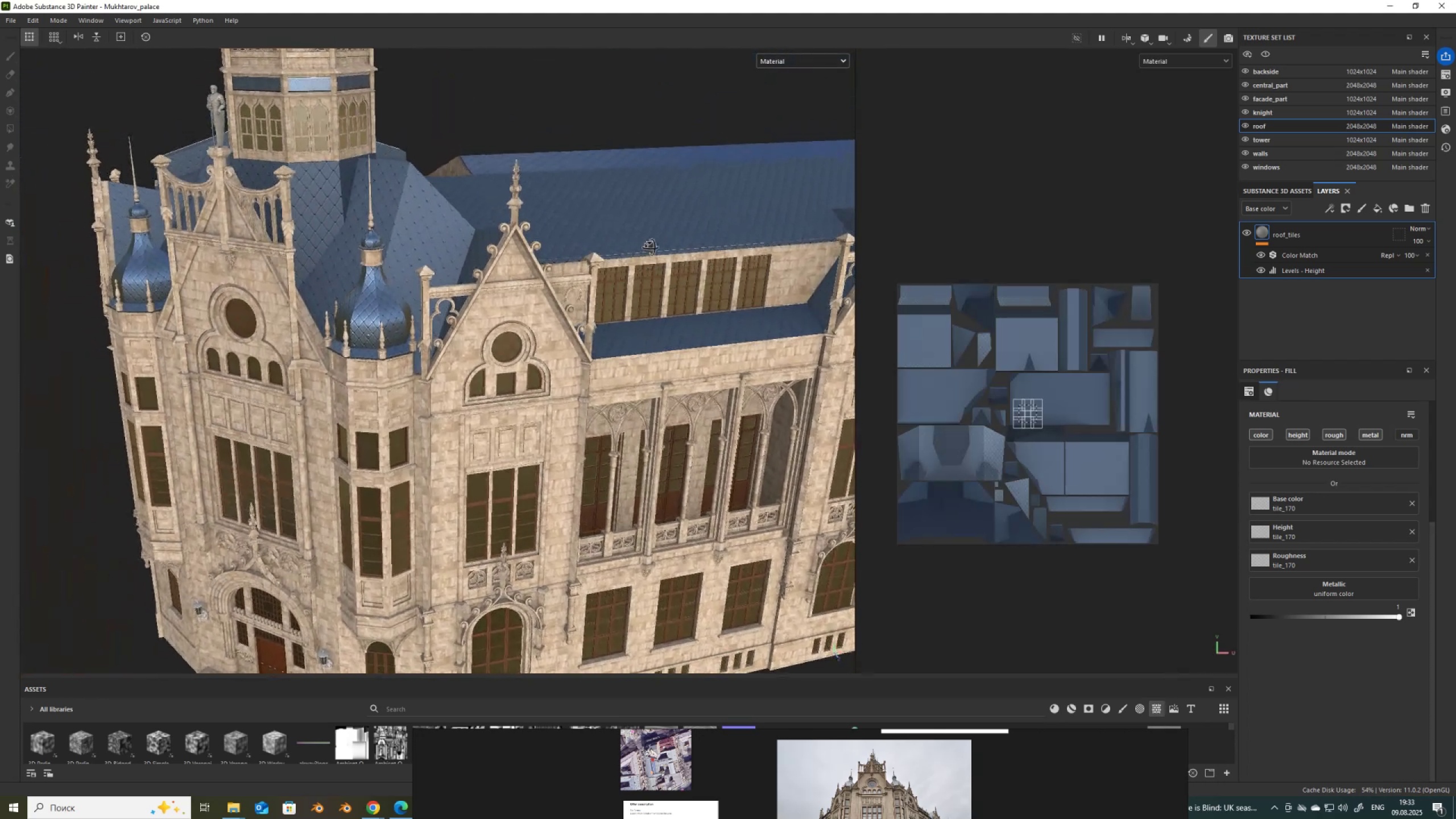 
hold_key(key=AltLeft, duration=1.52)
 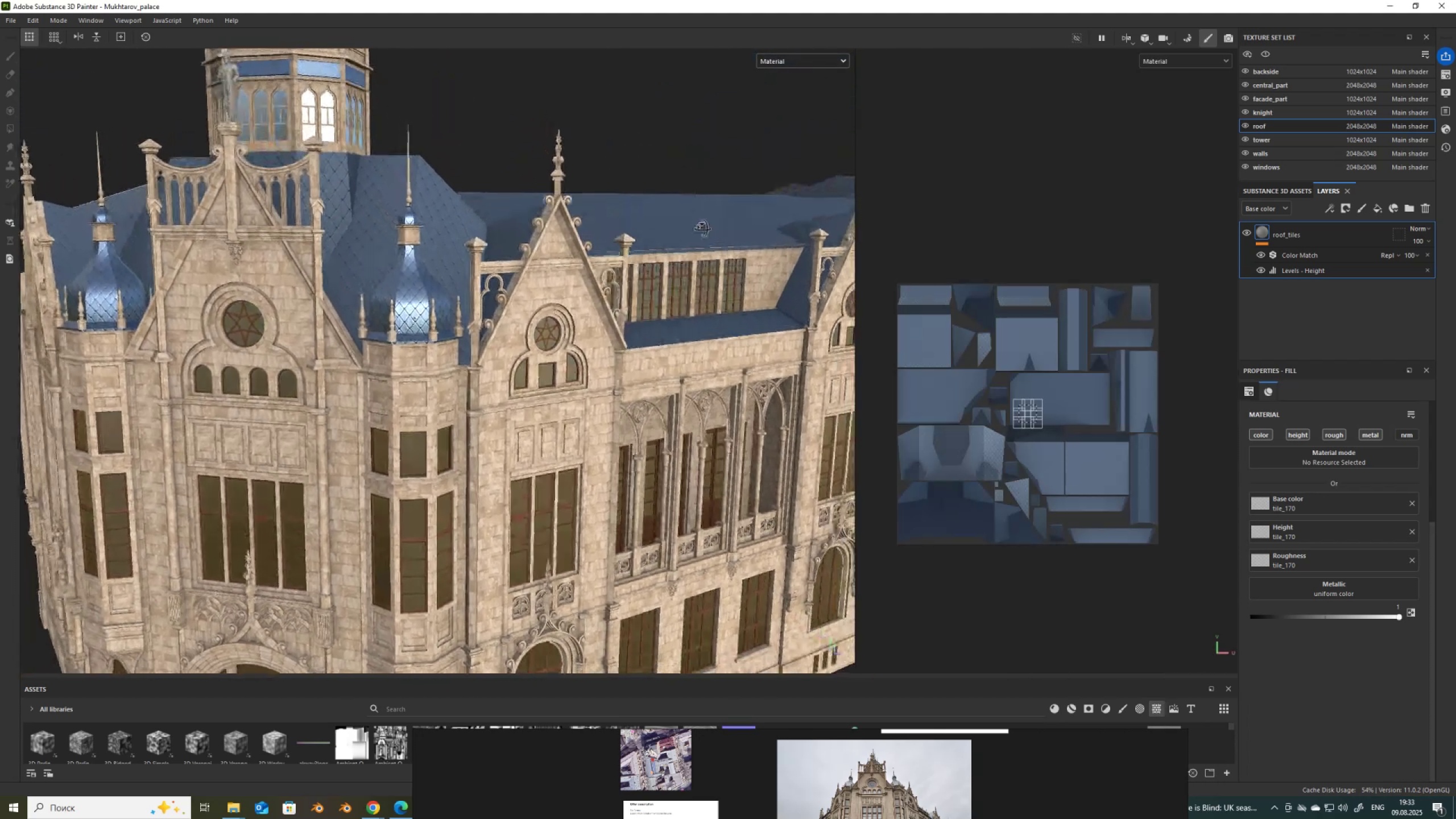 
hold_key(key=AltLeft, duration=1.52)
 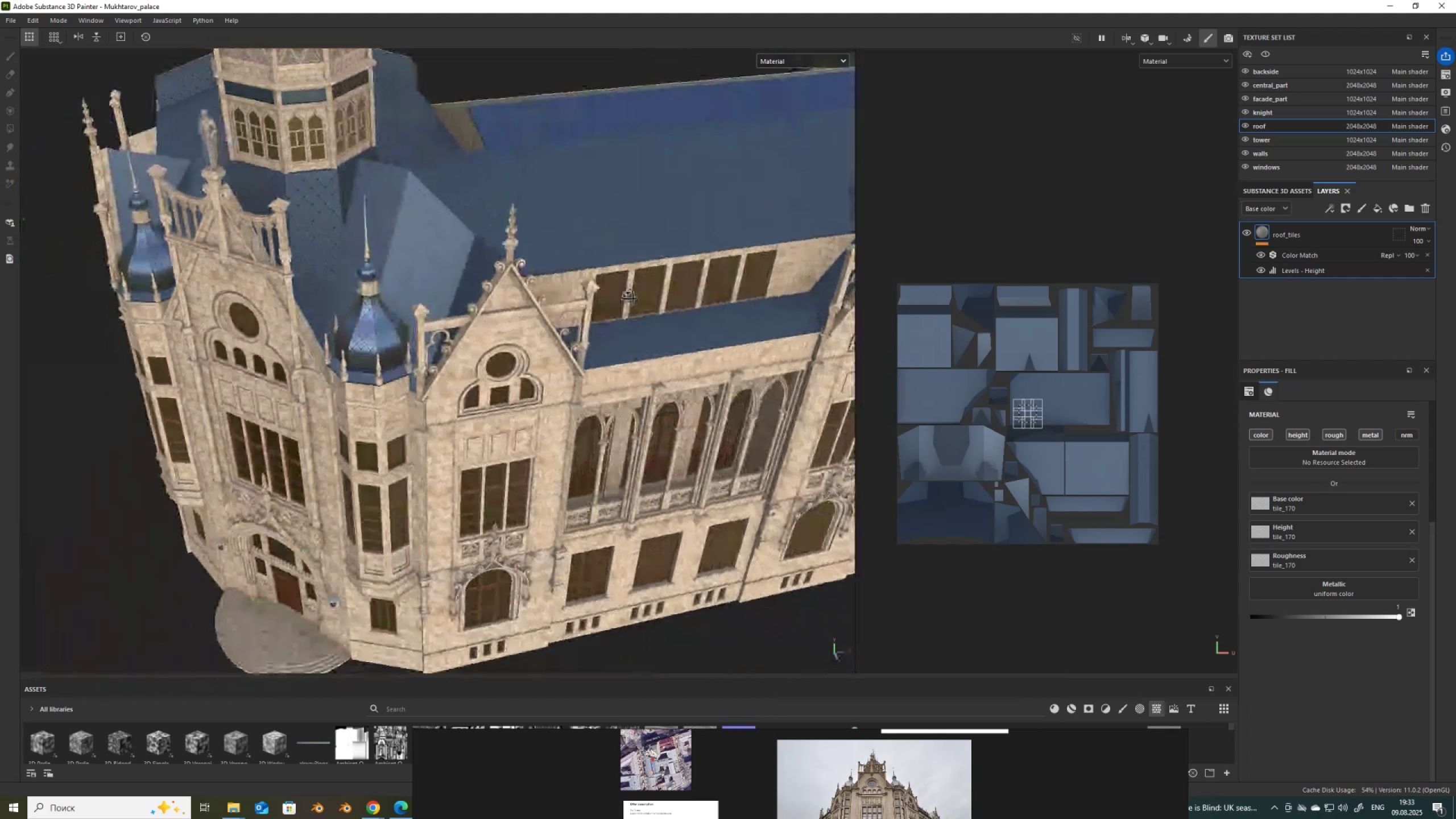 
hold_key(key=AltLeft, duration=1.52)
 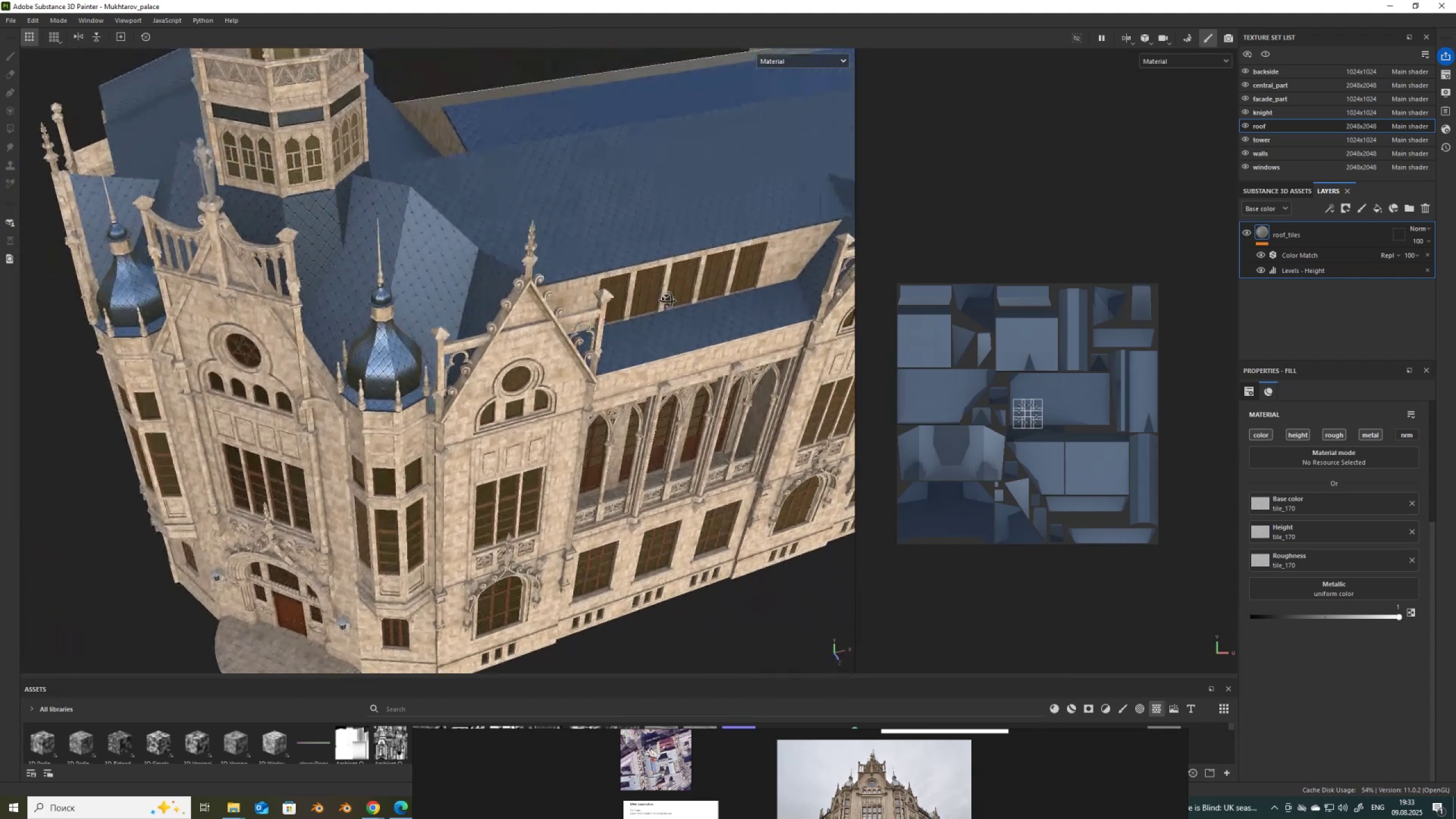 
key(Alt+AltLeft)
 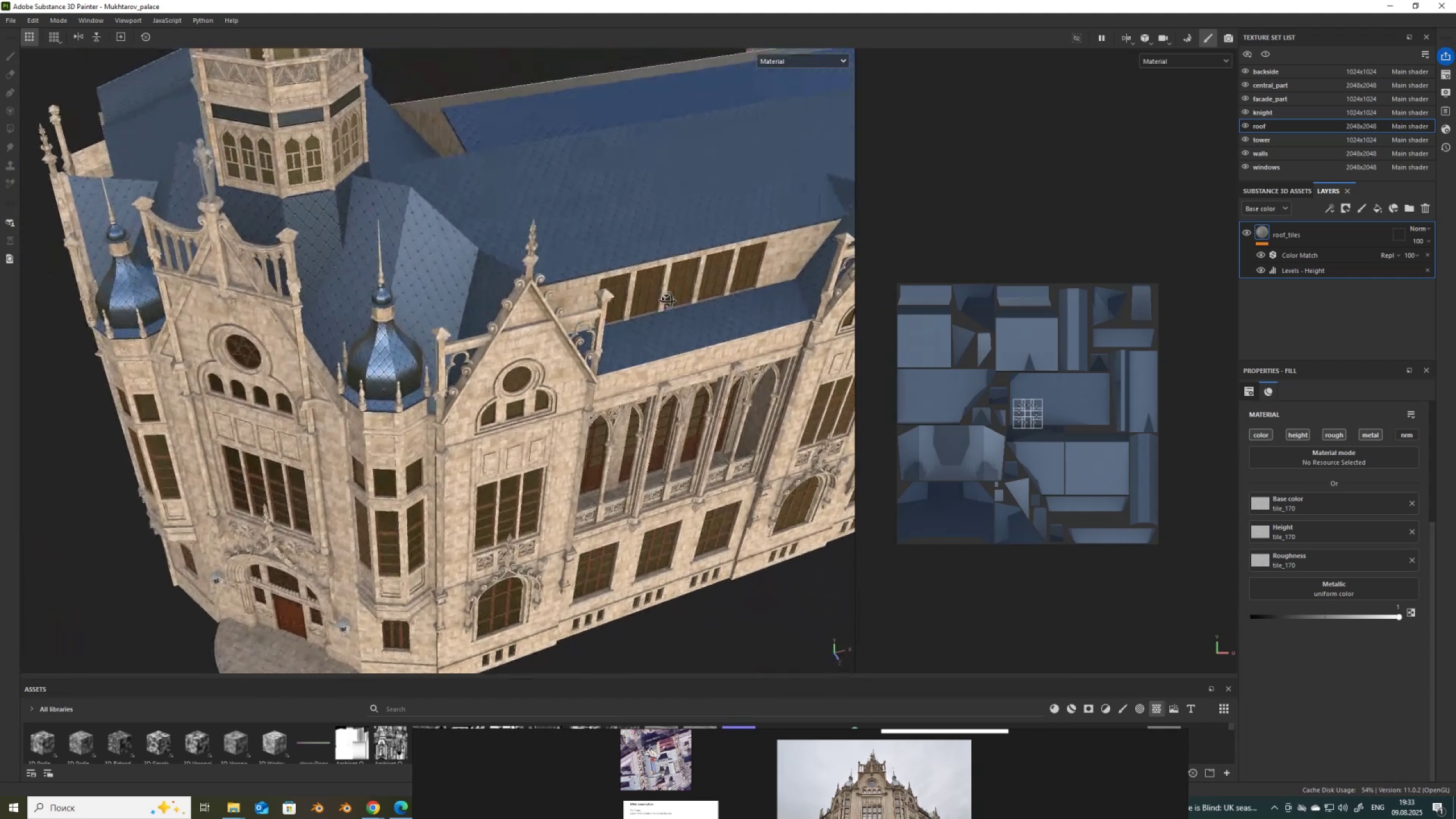 
key(Alt+AltLeft)
 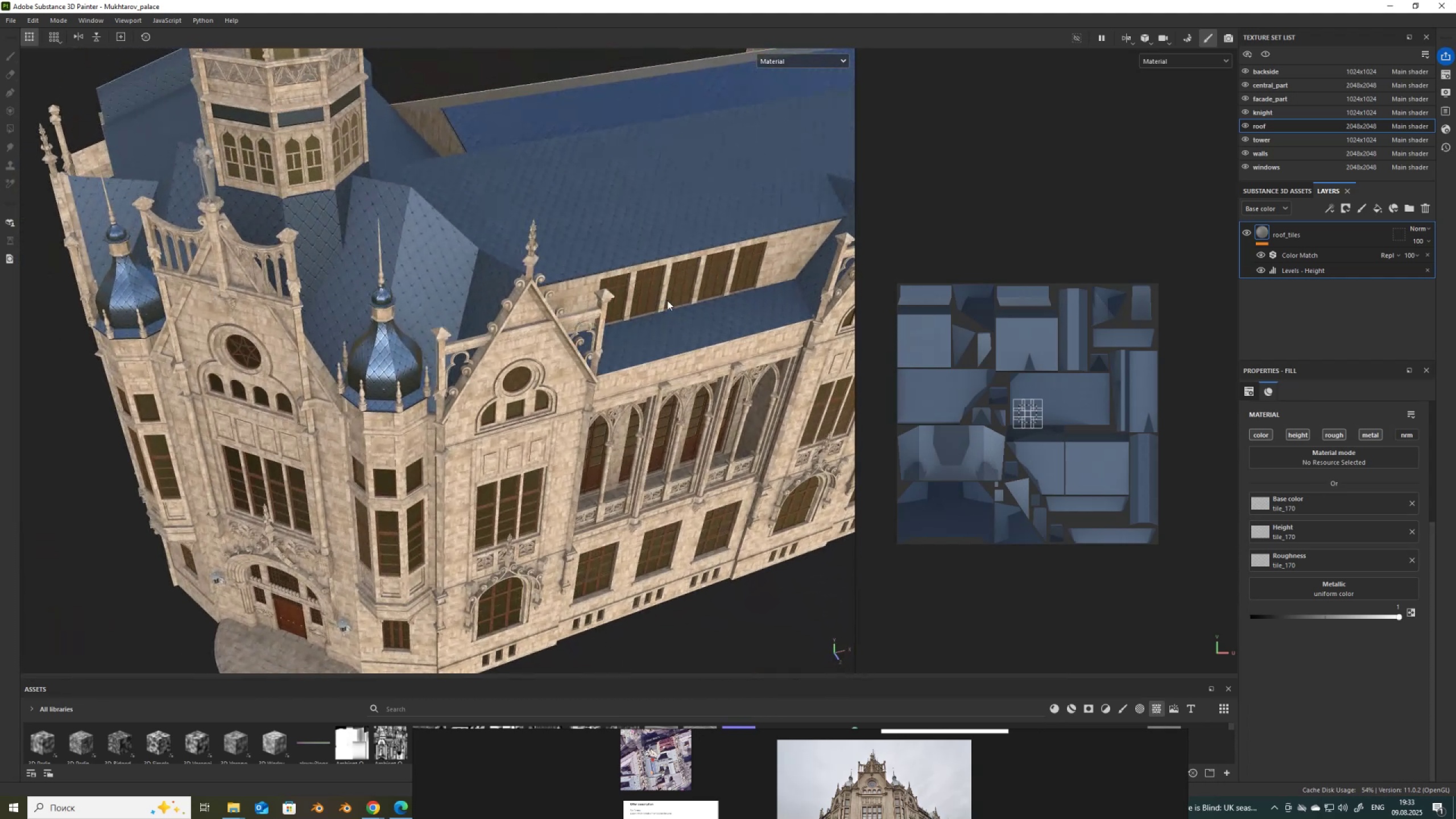 
key(Alt+AltLeft)
 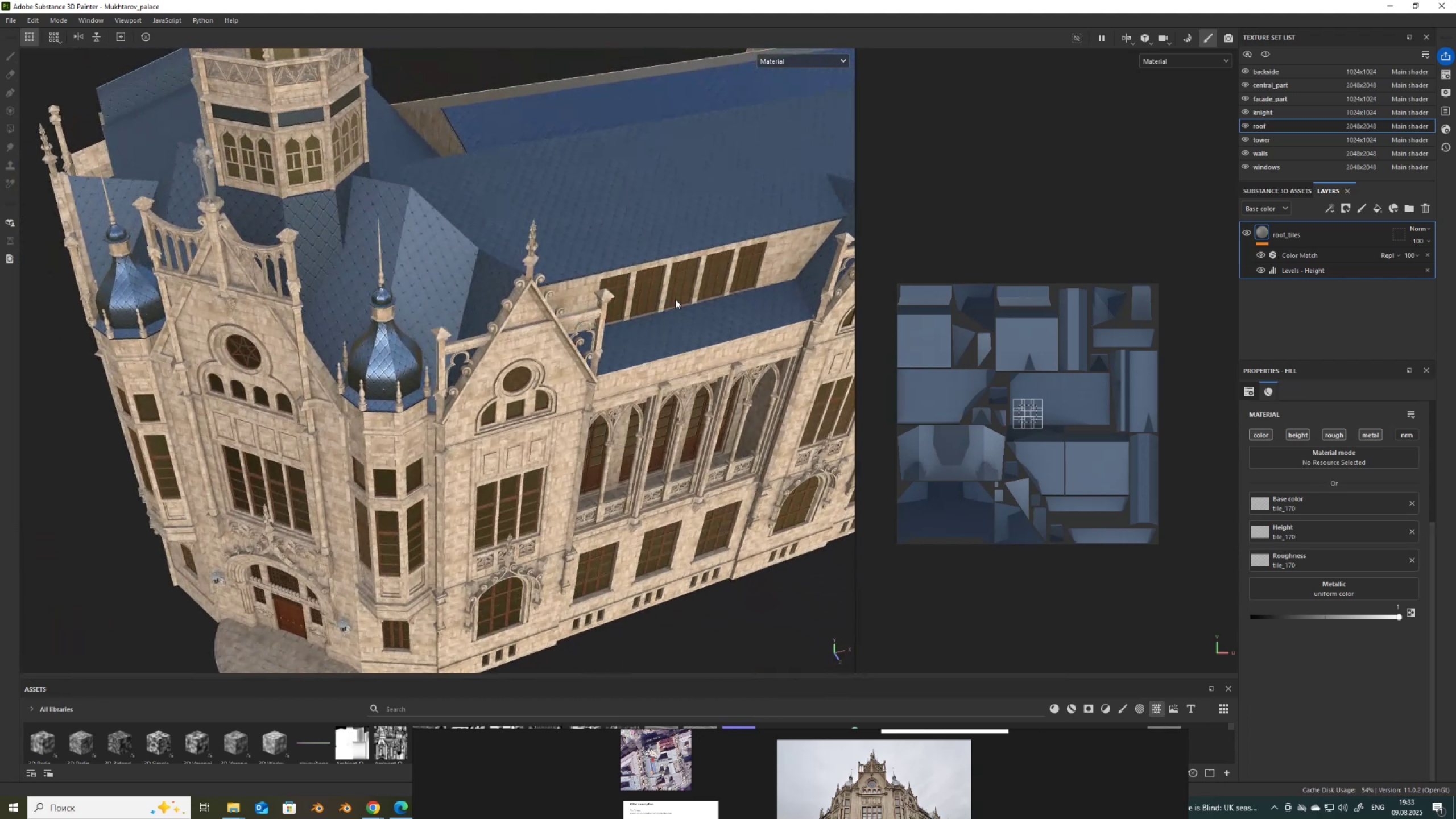 
key(Alt+AltLeft)
 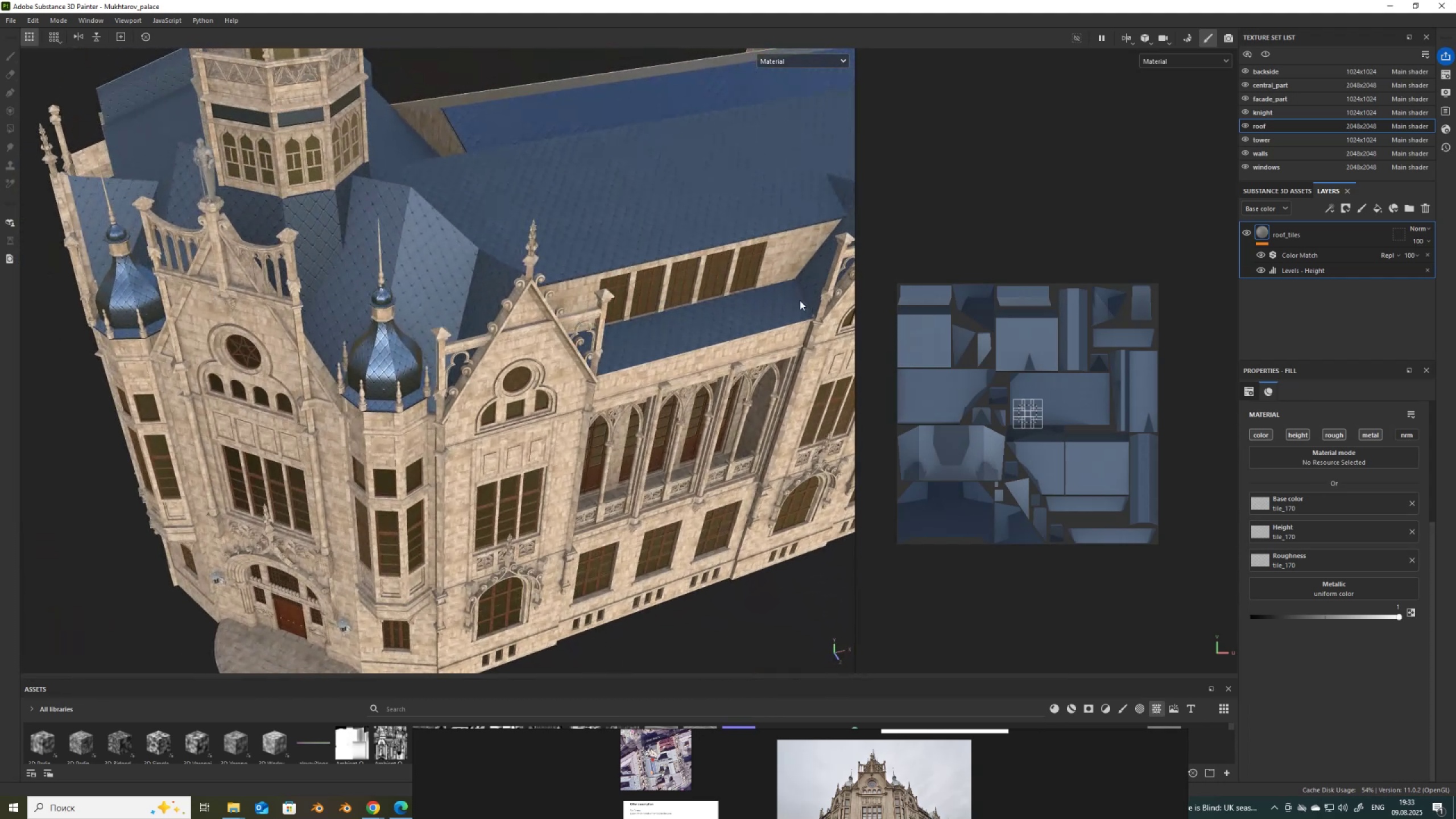 
key(Alt+AltLeft)
 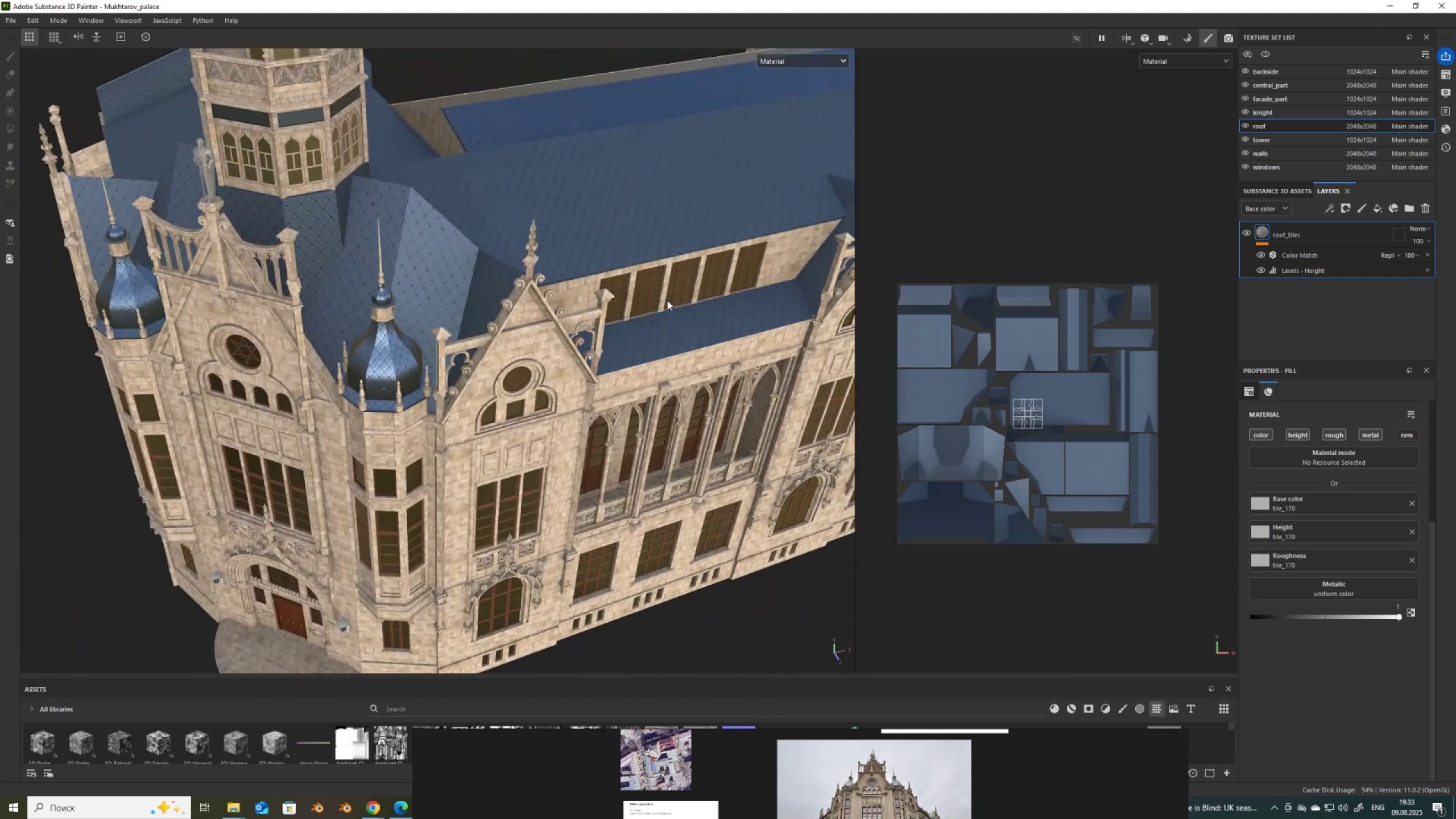 
key(Alt+AltLeft)
 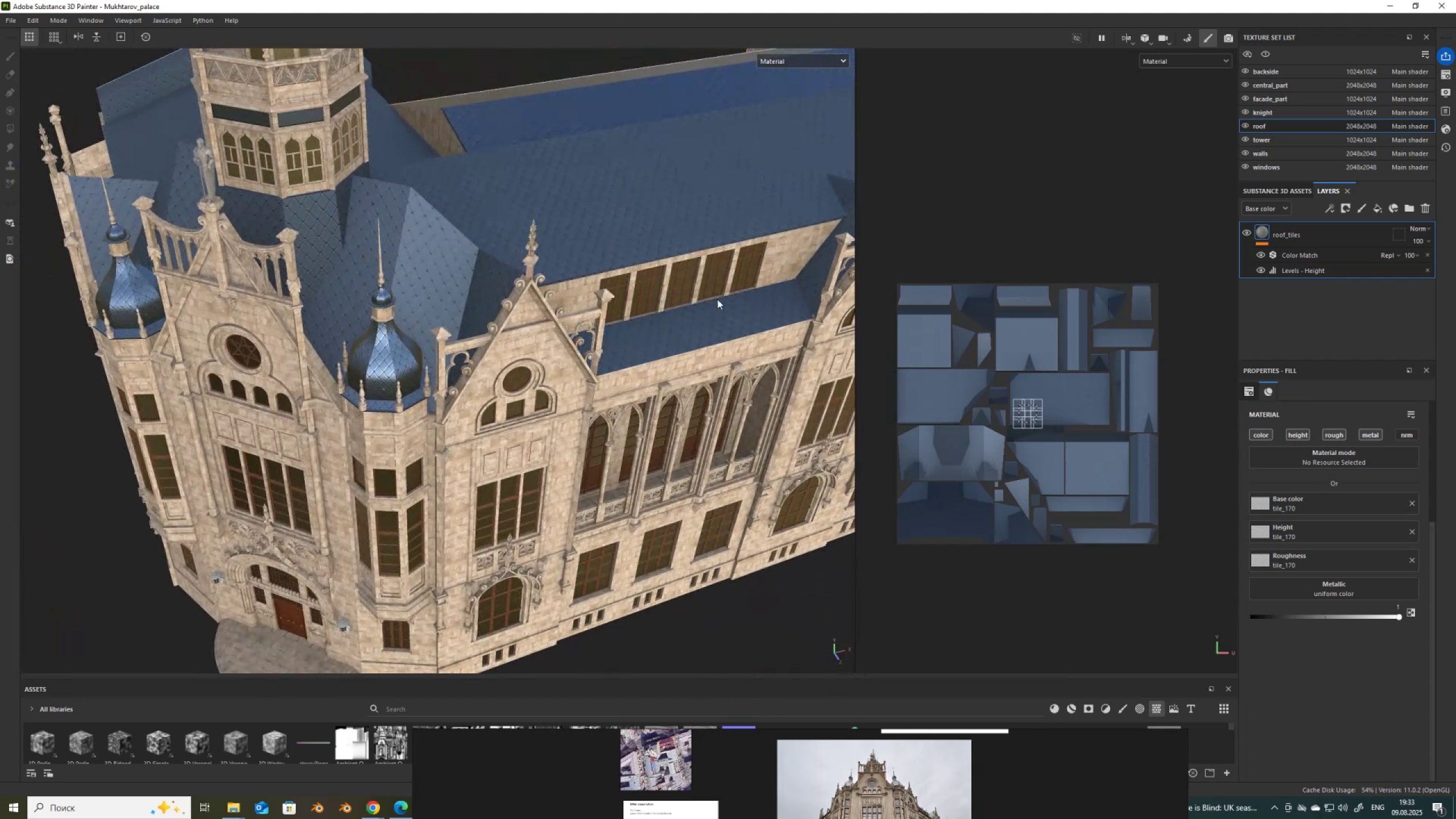 
key(Alt+AltLeft)
 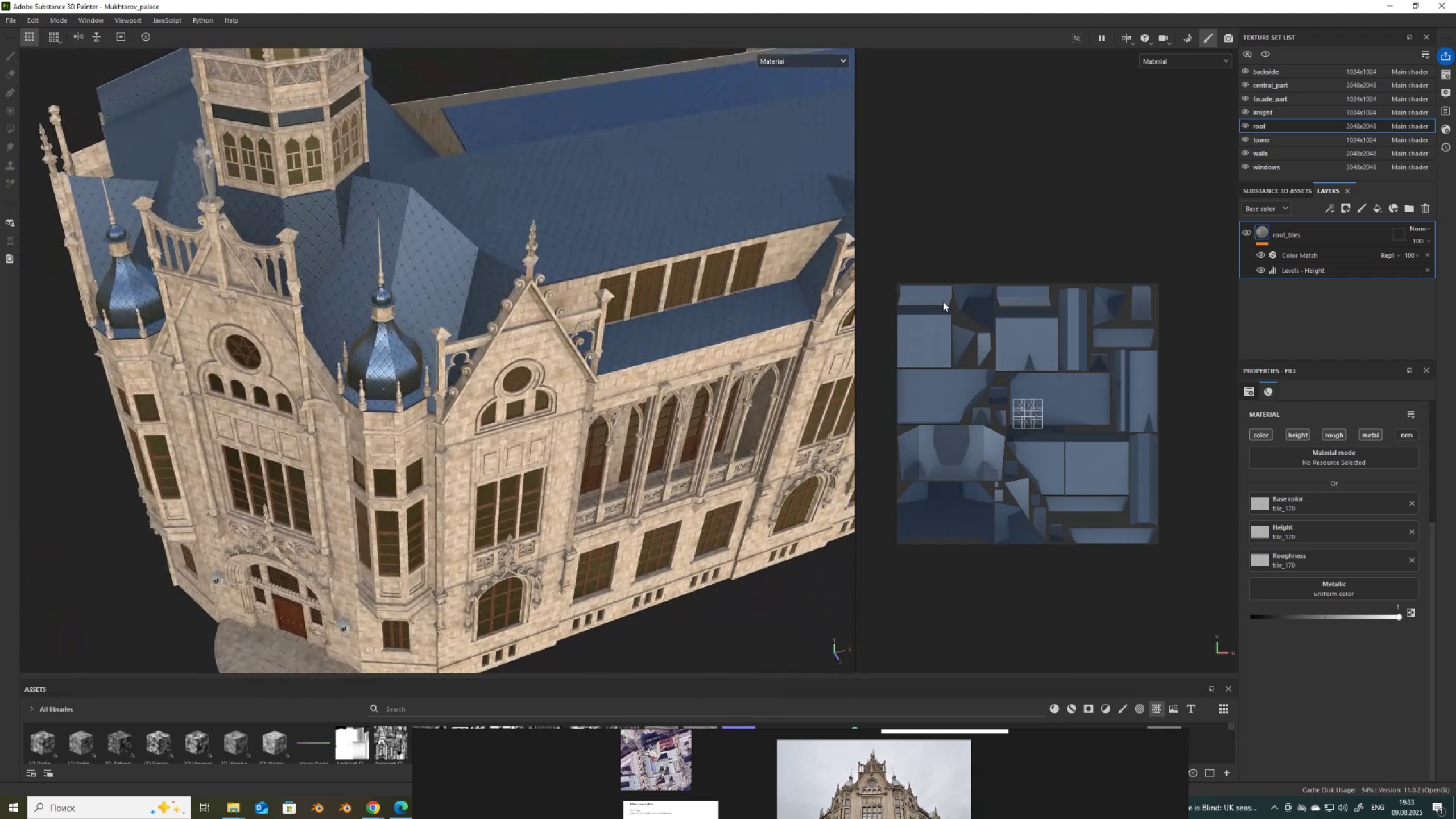 
key(Alt+AltLeft)
 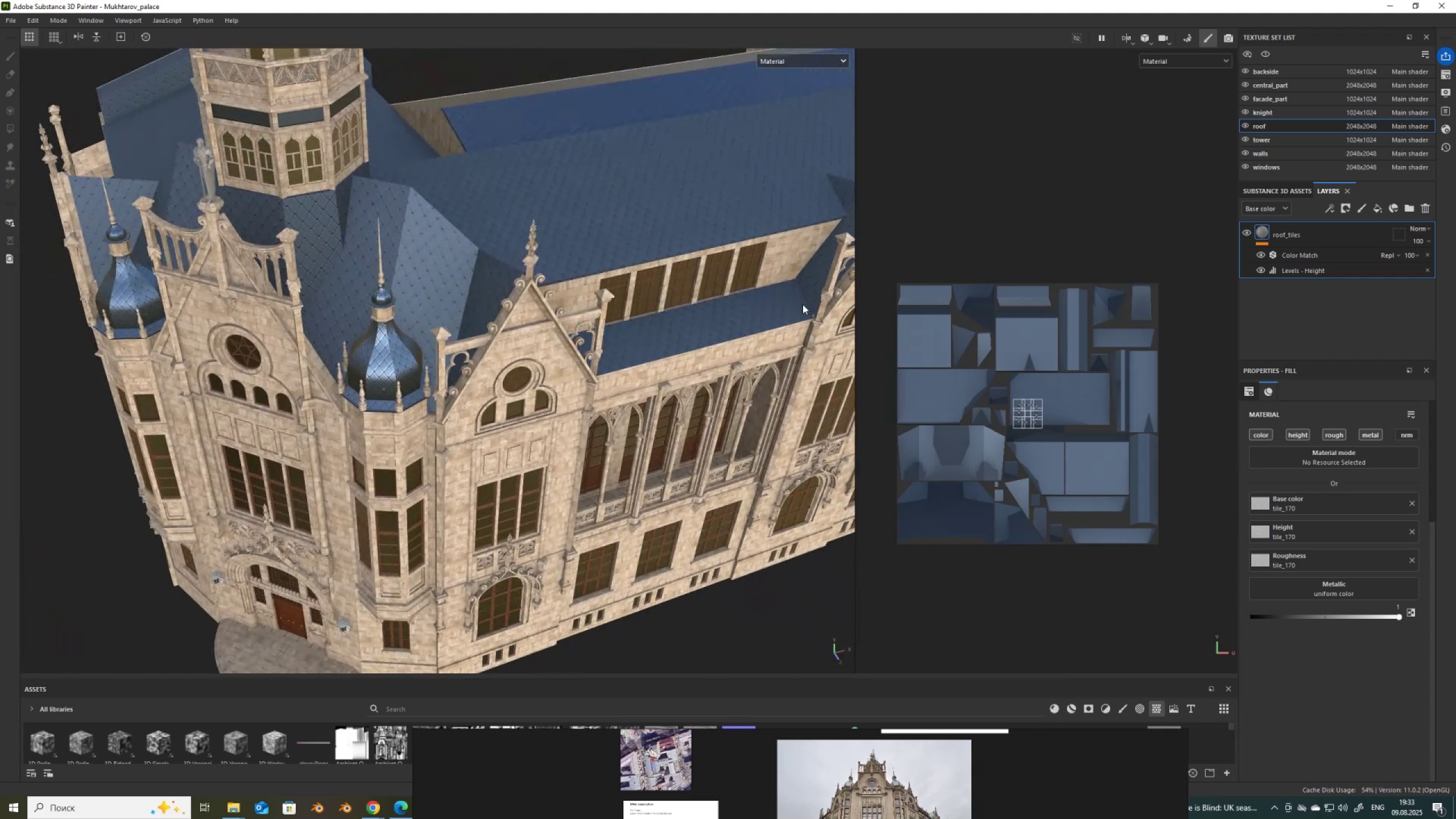 
hold_key(key=ControlLeft, duration=1.22)
 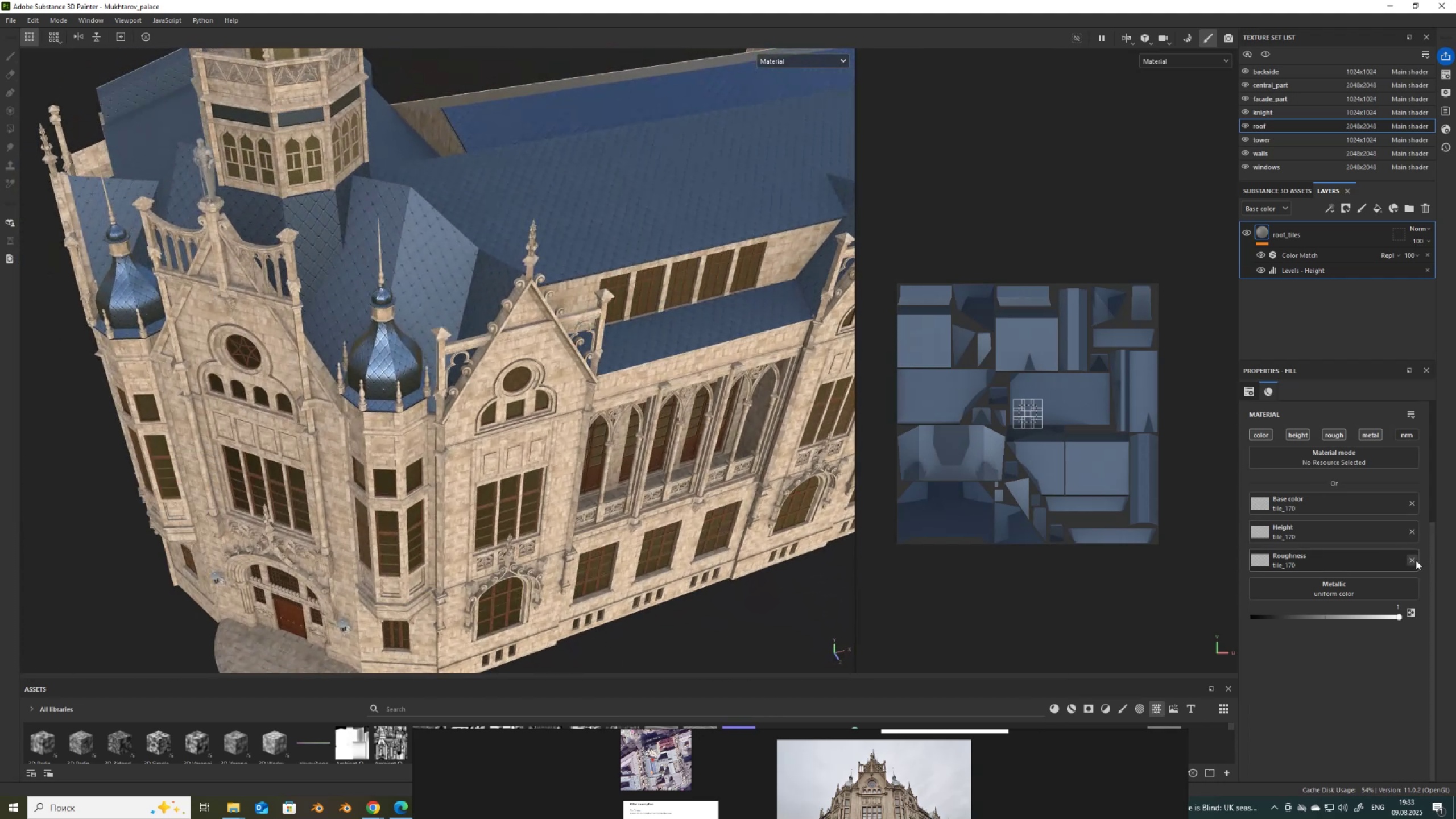 
left_click([1416, 560])
 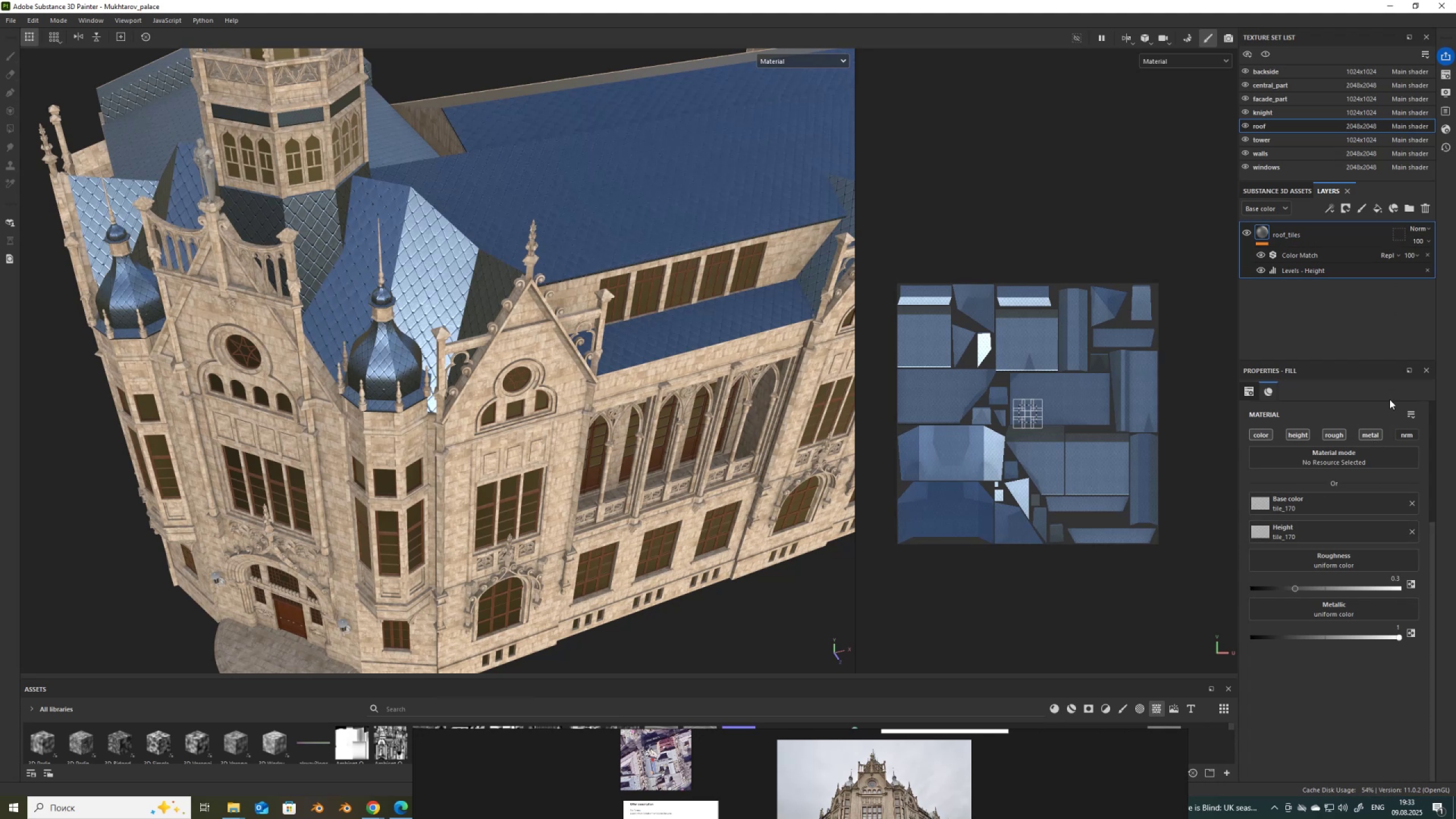 
wait(13.77)
 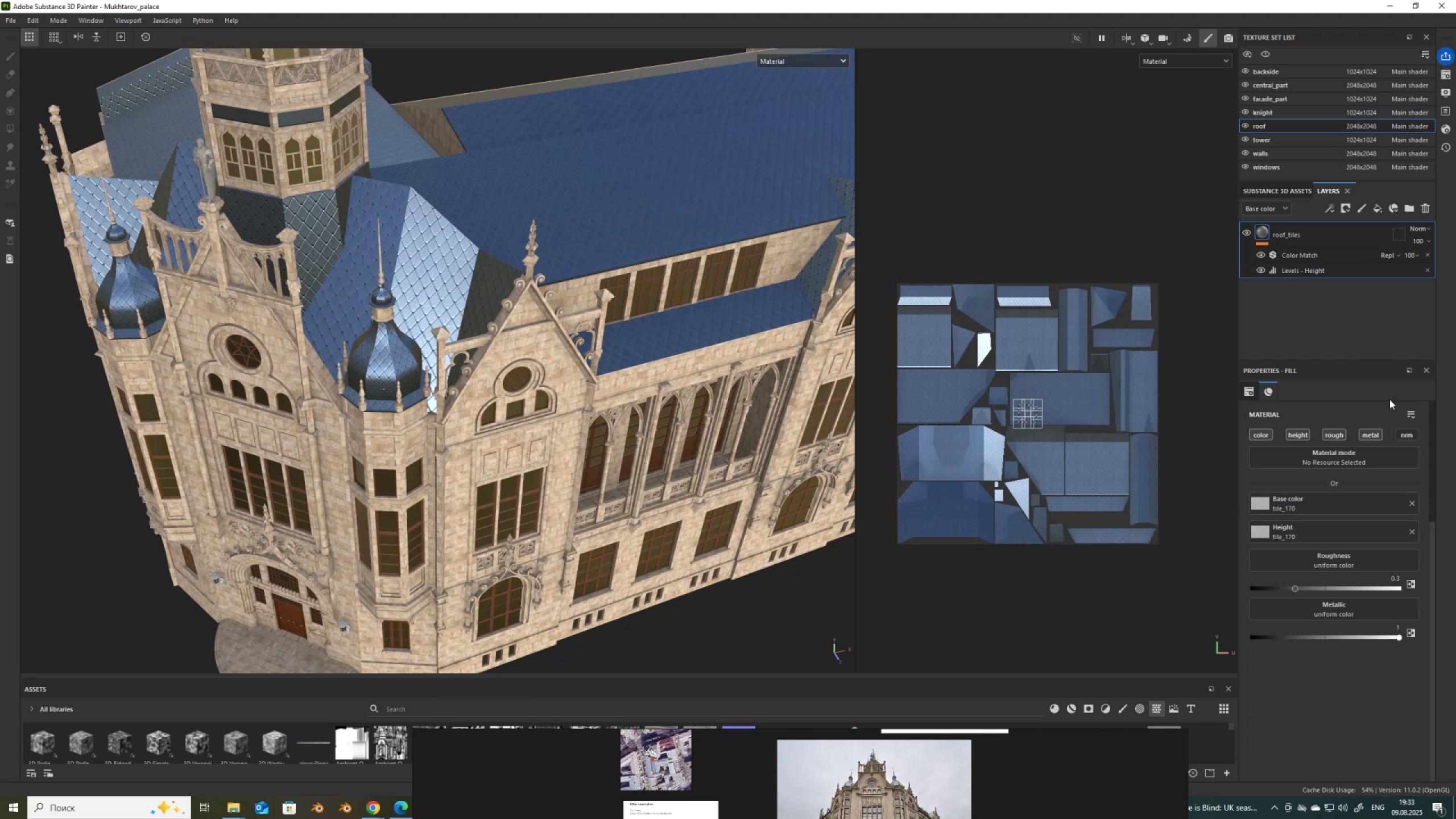 
hold_key(key=ShiftLeft, duration=0.54)
 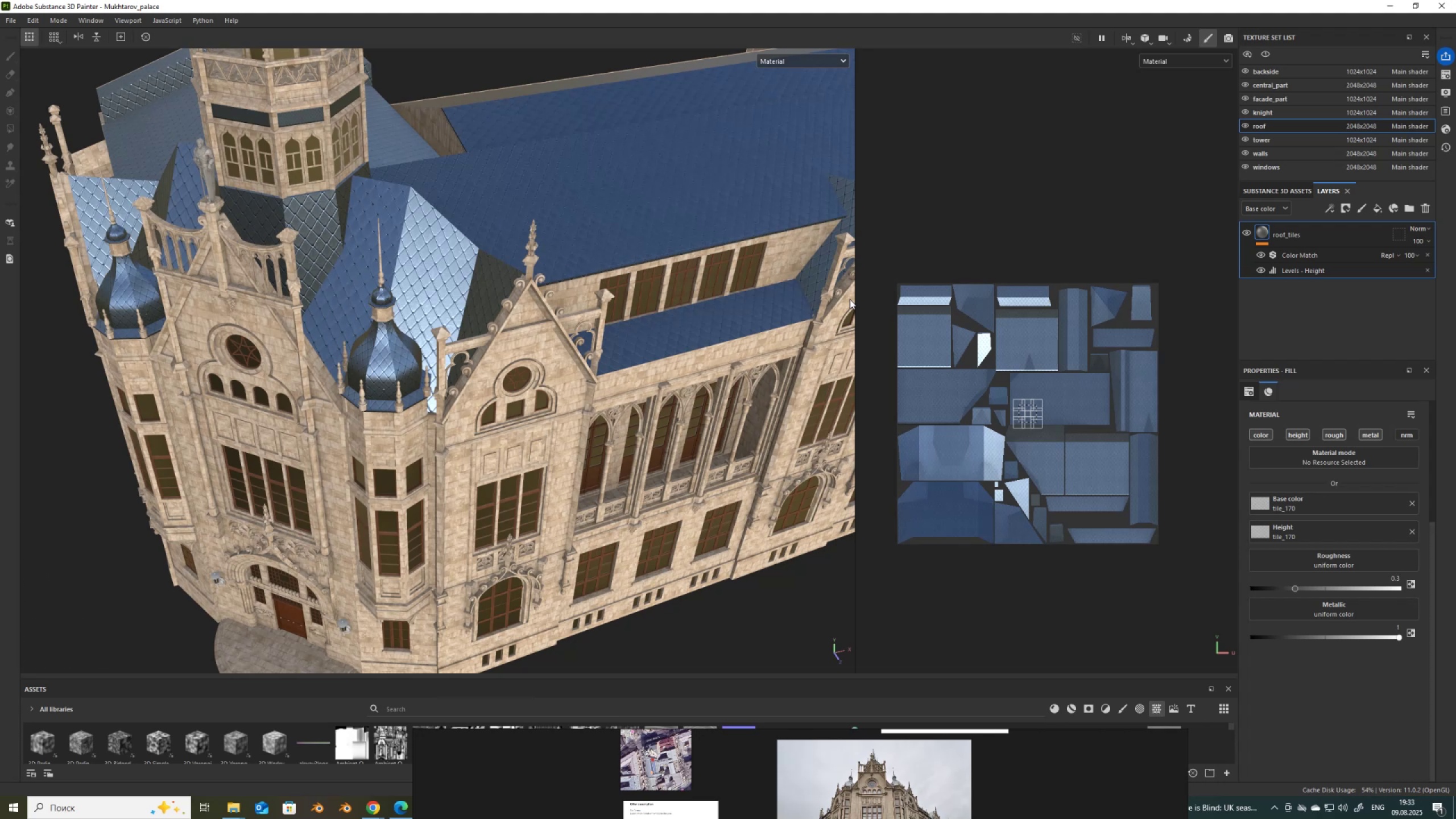 
hold_key(key=ControlLeft, duration=0.5)
 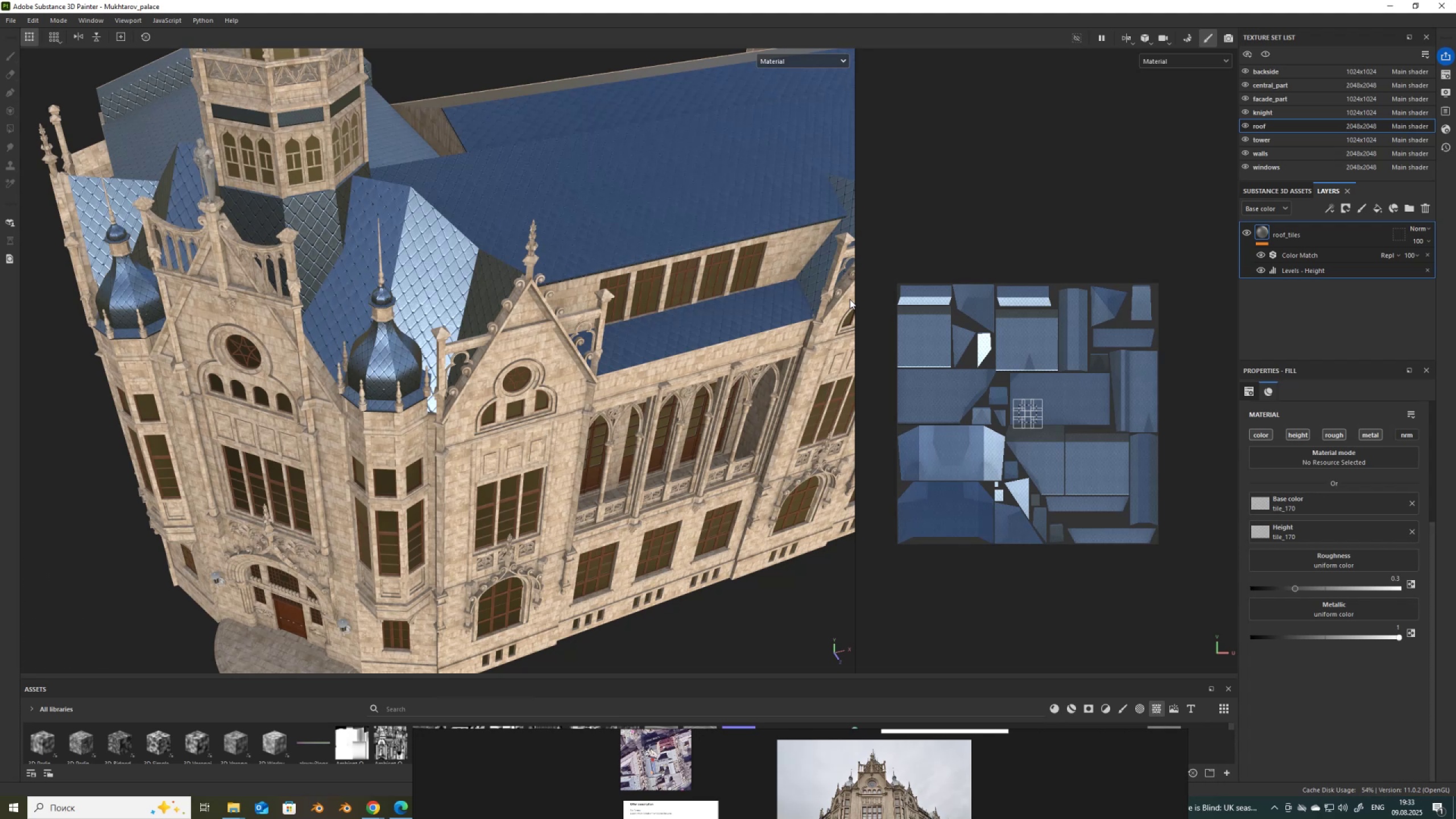 
key(Control+Shift+Z)
 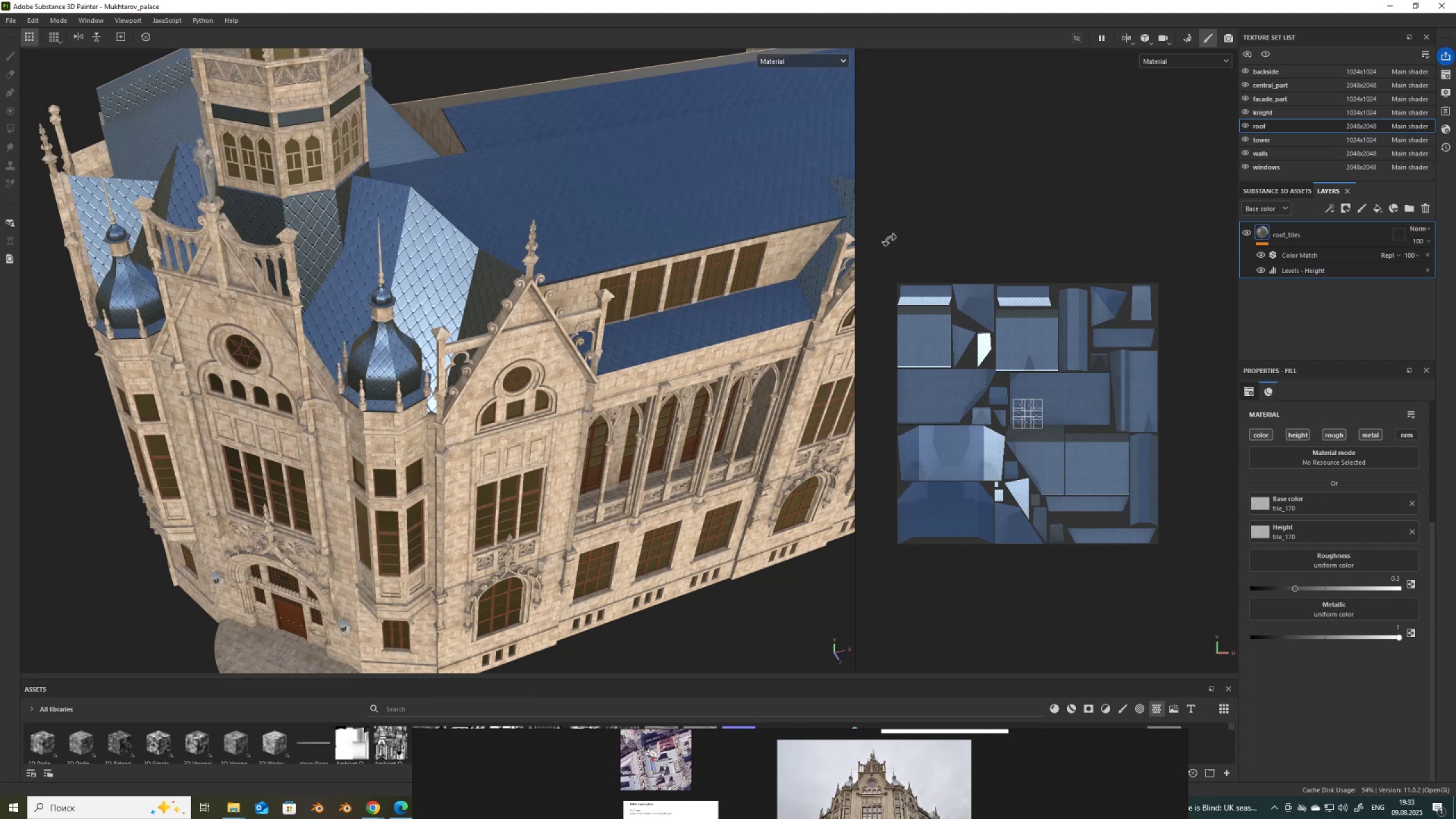 
wait(7.46)
 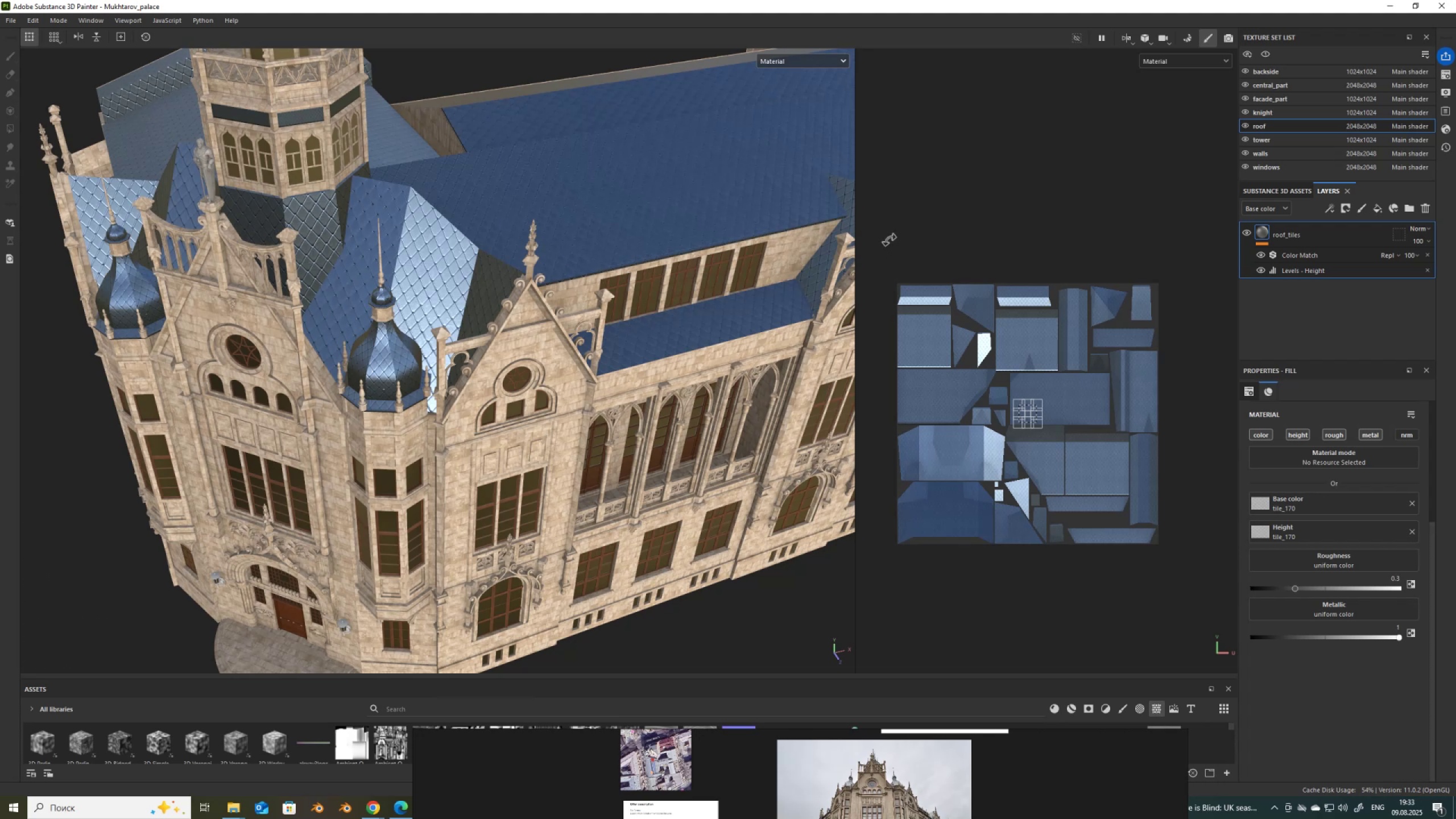 
key(Control+Y)
 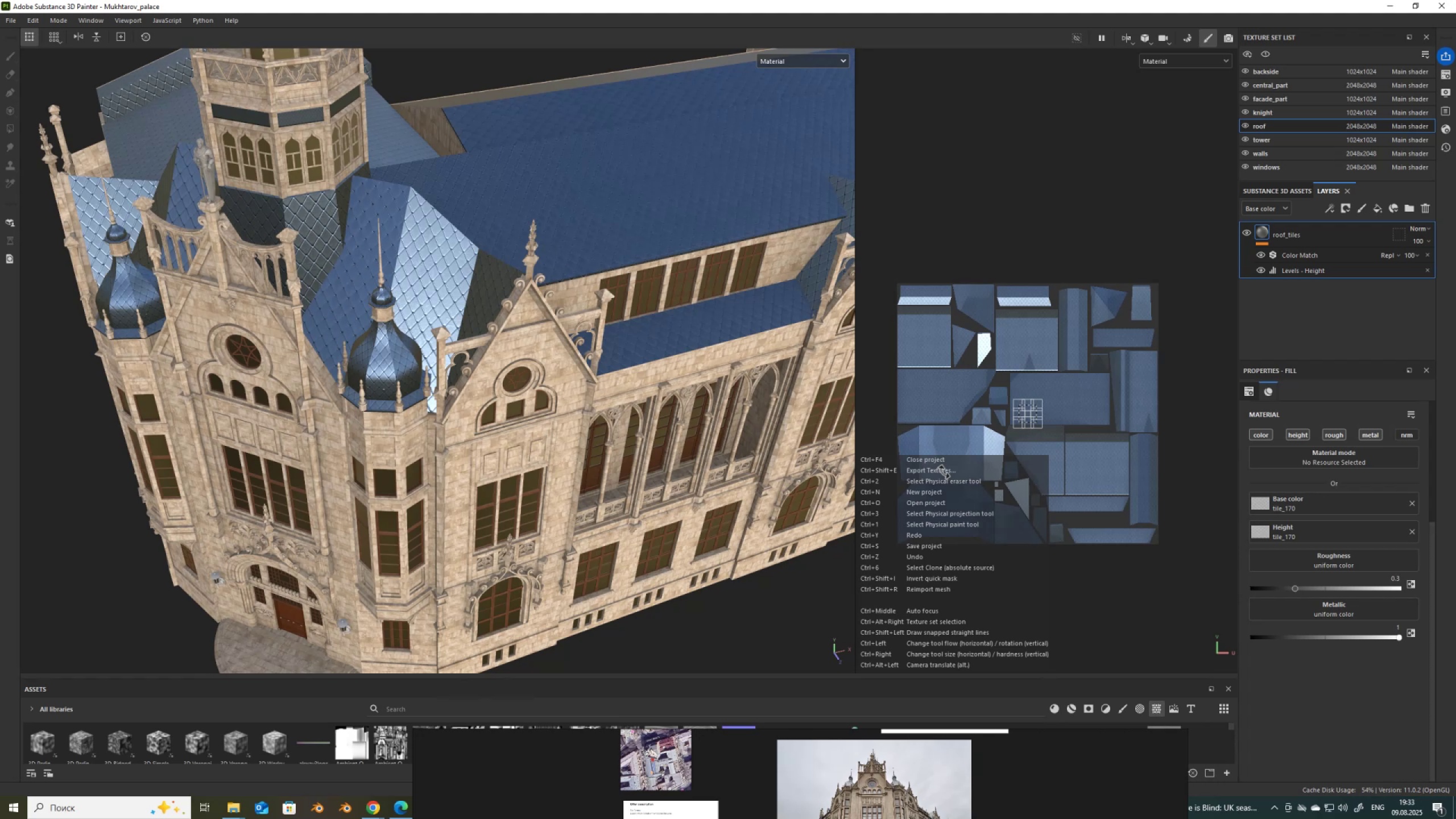 
key(Control+Y)
 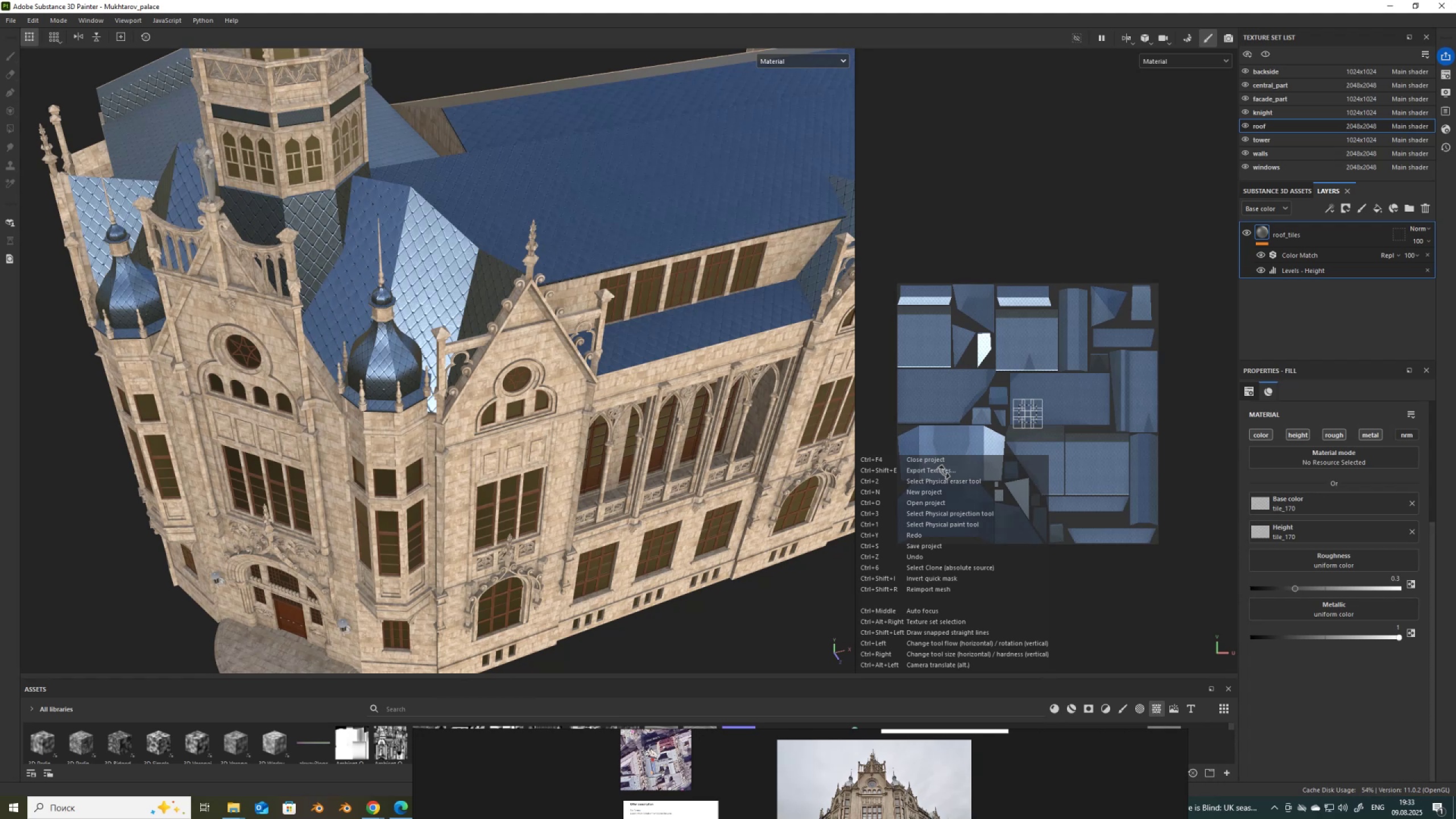 
key(Control+Y)
 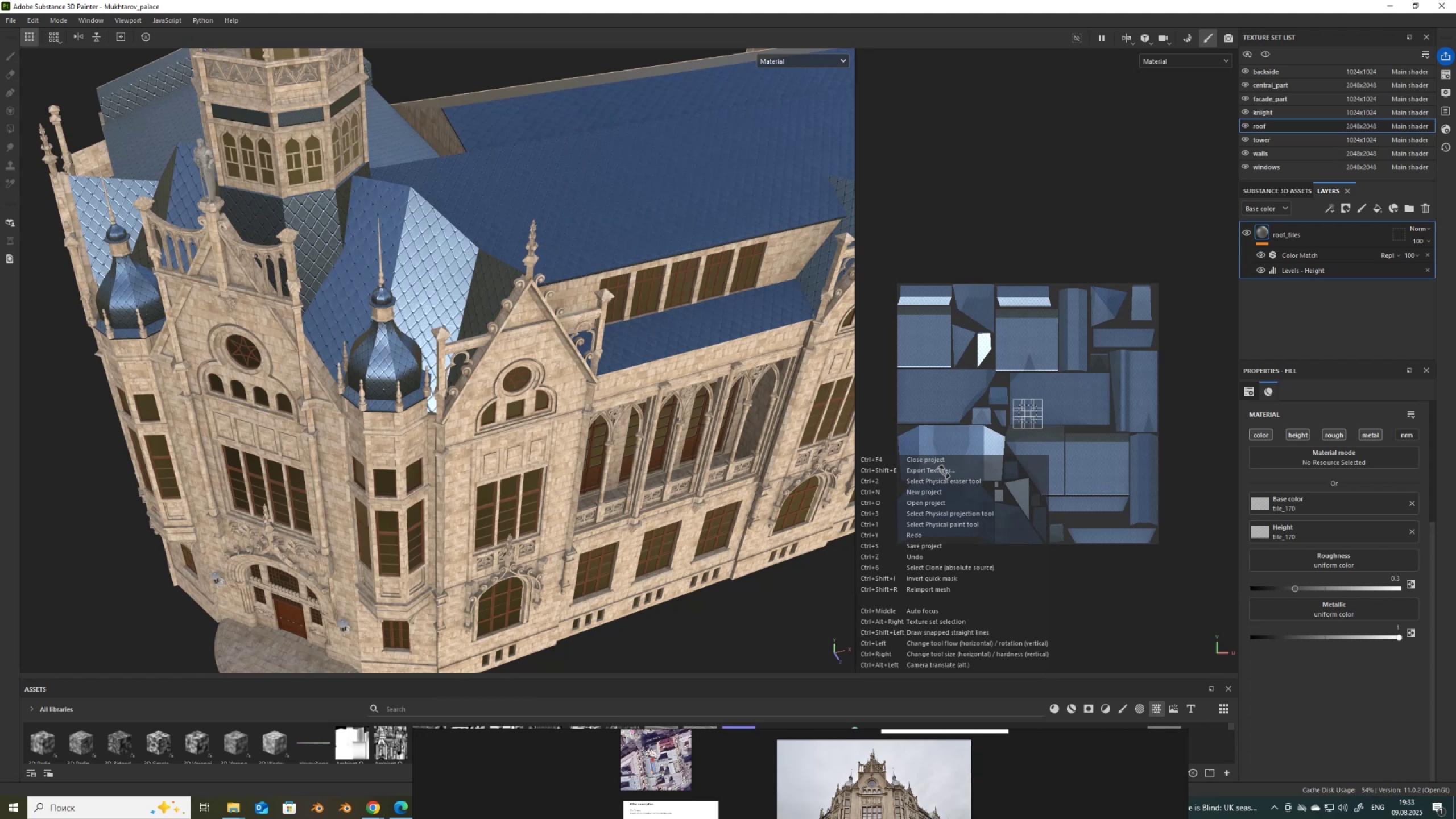 
key(Control+Y)
 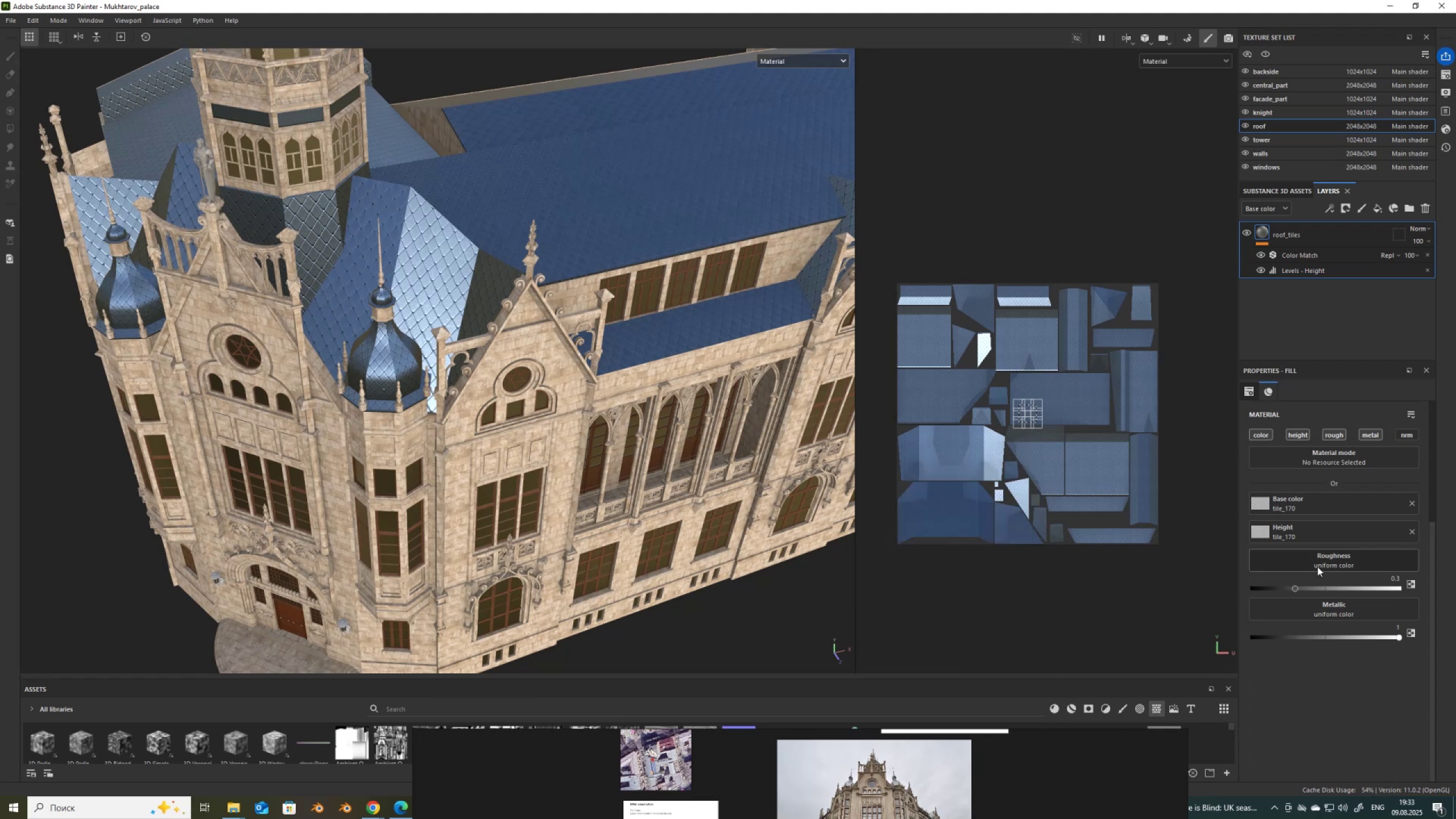 
left_click([1318, 565])
 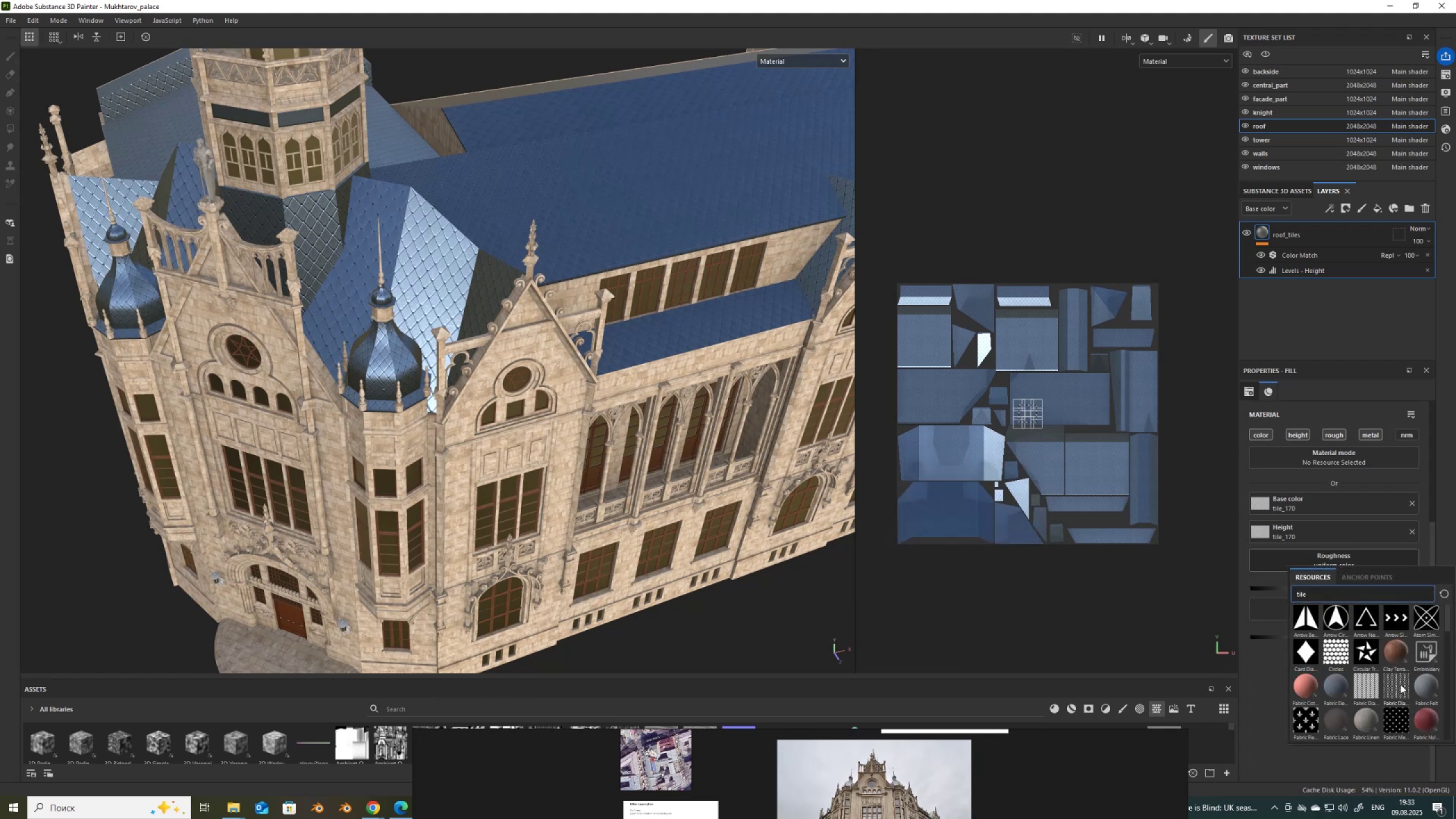 
scroll: coordinate [1400, 690], scroll_direction: down, amount: 1.0
 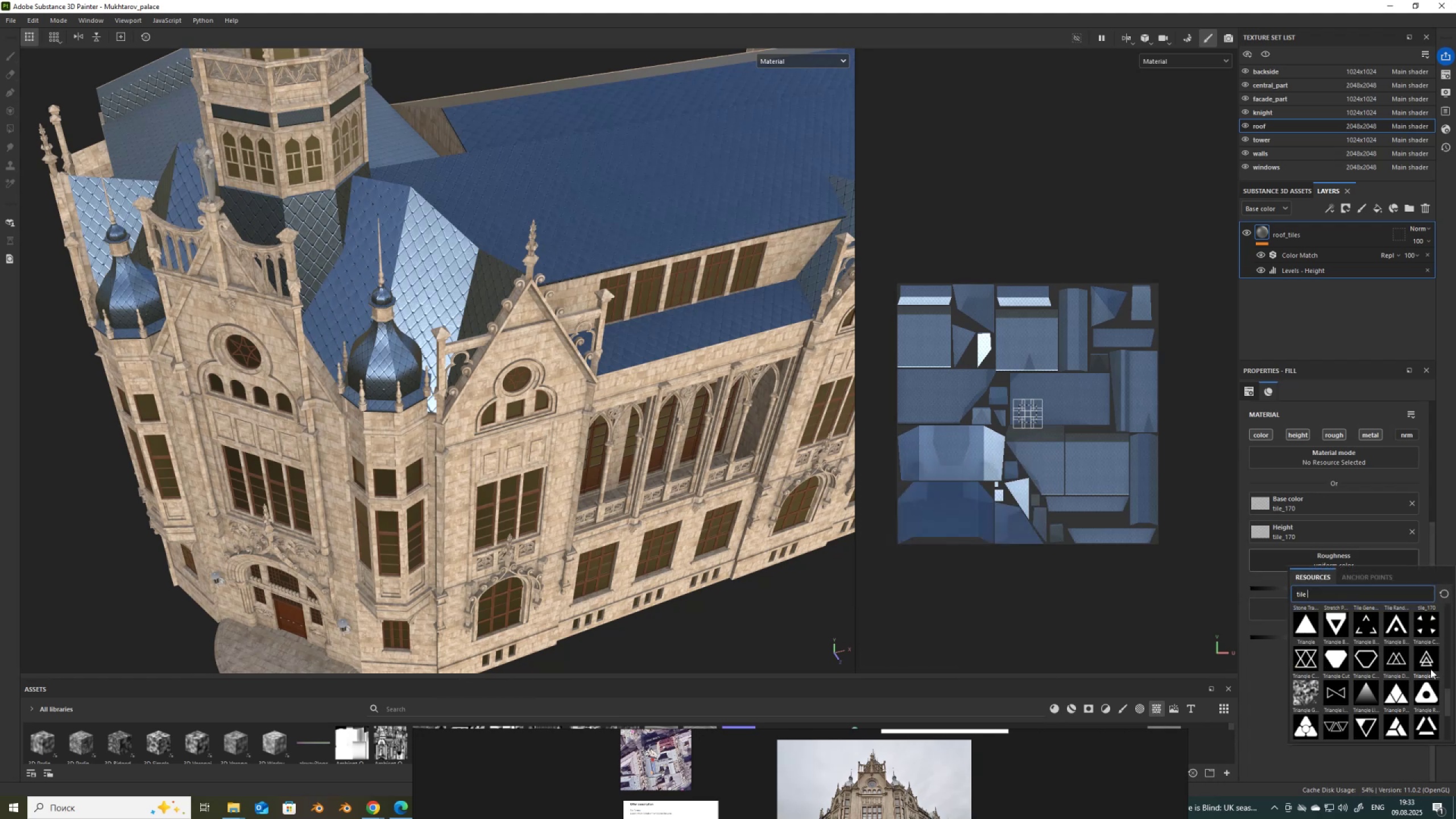 
scroll: coordinate [1430, 669], scroll_direction: up, amount: 1.0
 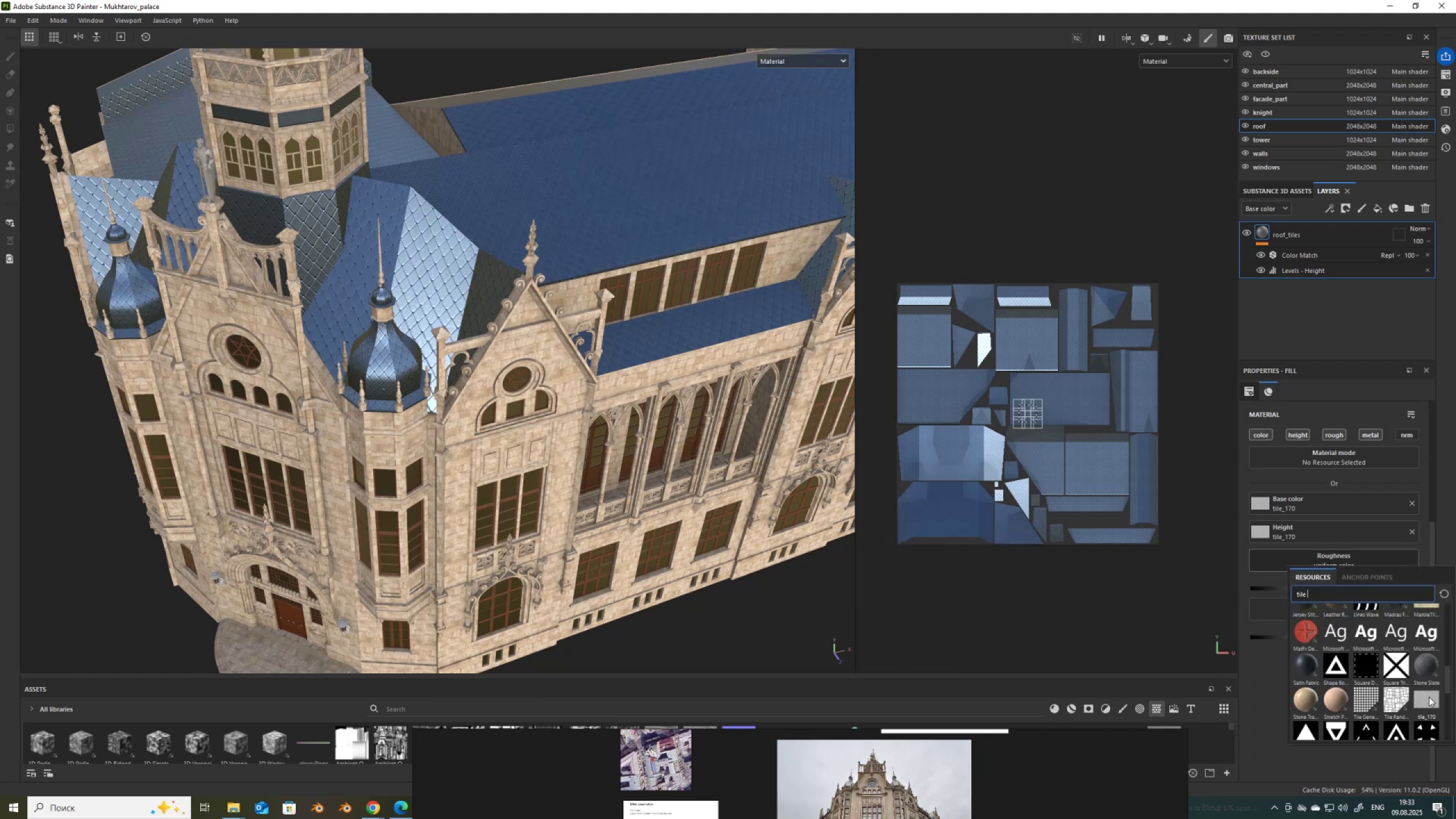 
double_click([1429, 697])
 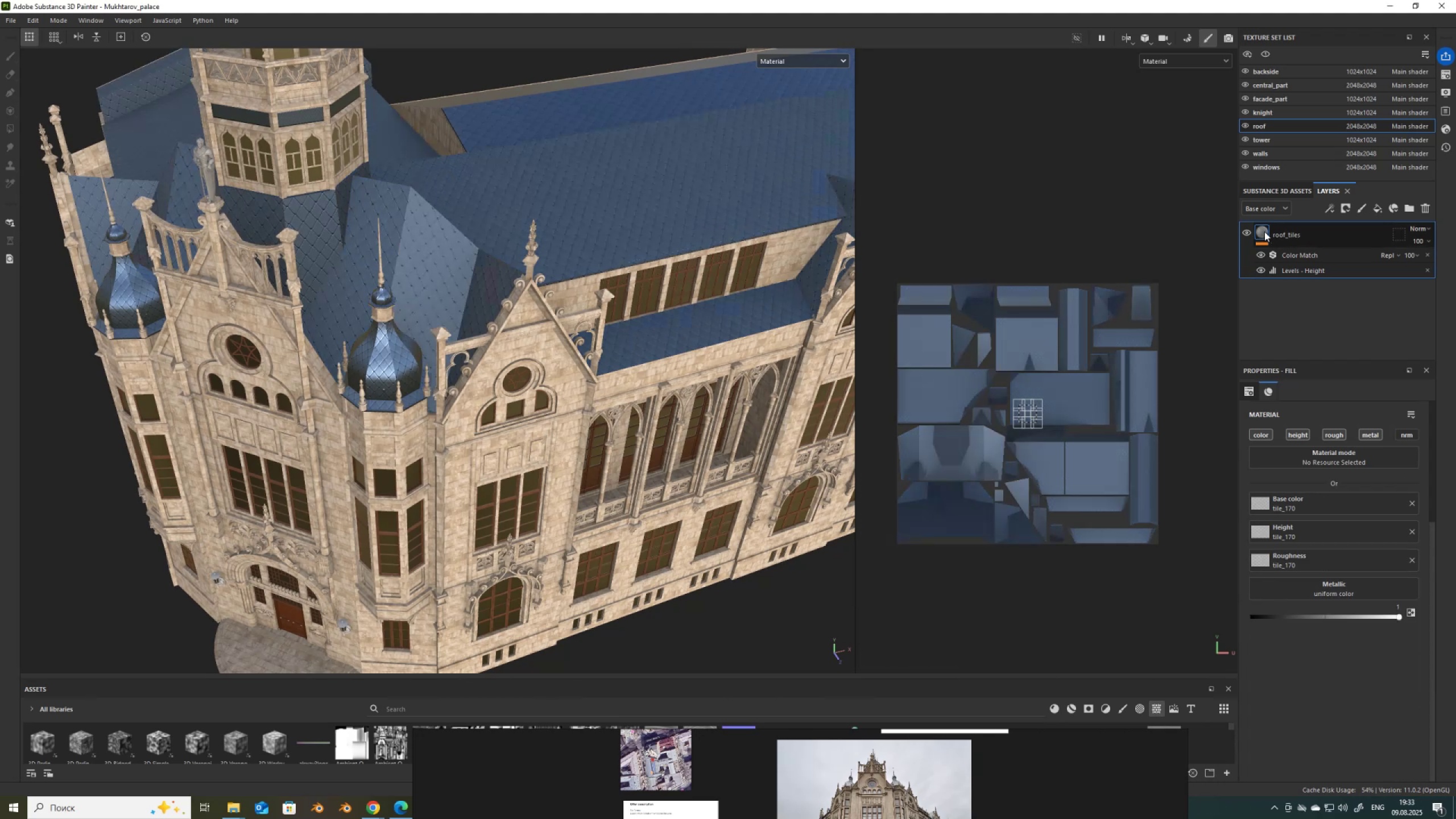 
right_click([1264, 231])
 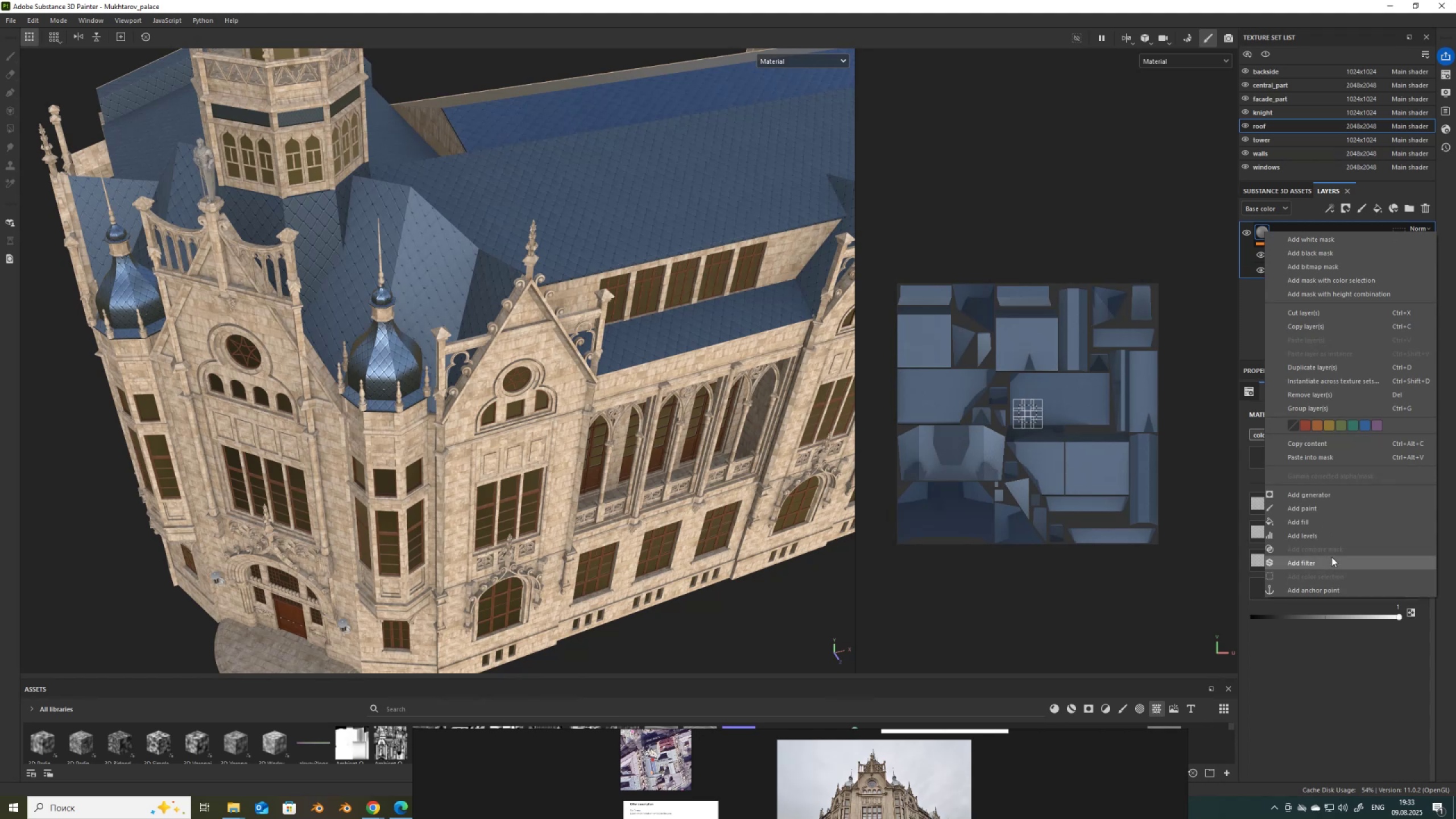 
left_click([1331, 535])
 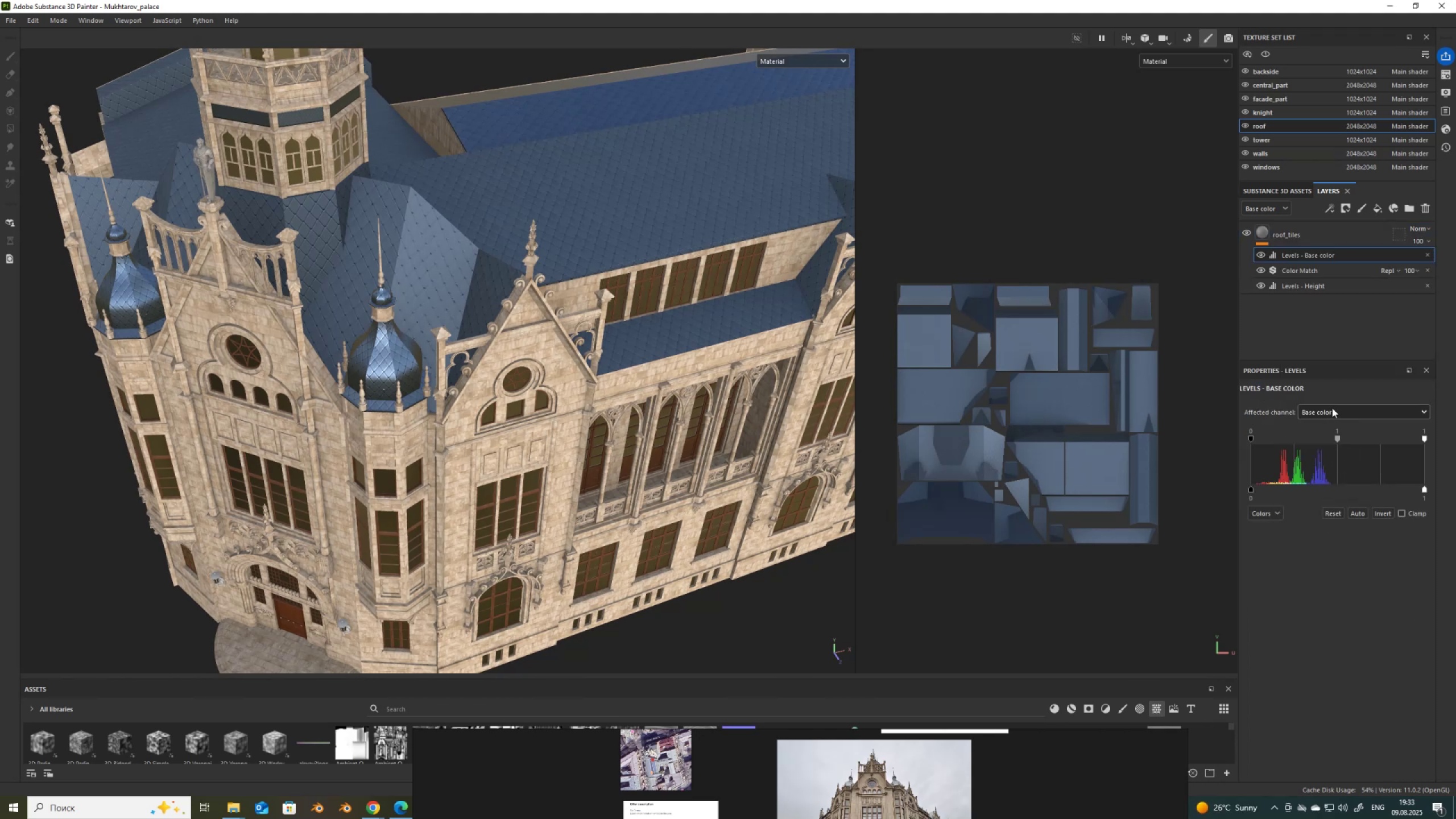 
left_click([1332, 408])
 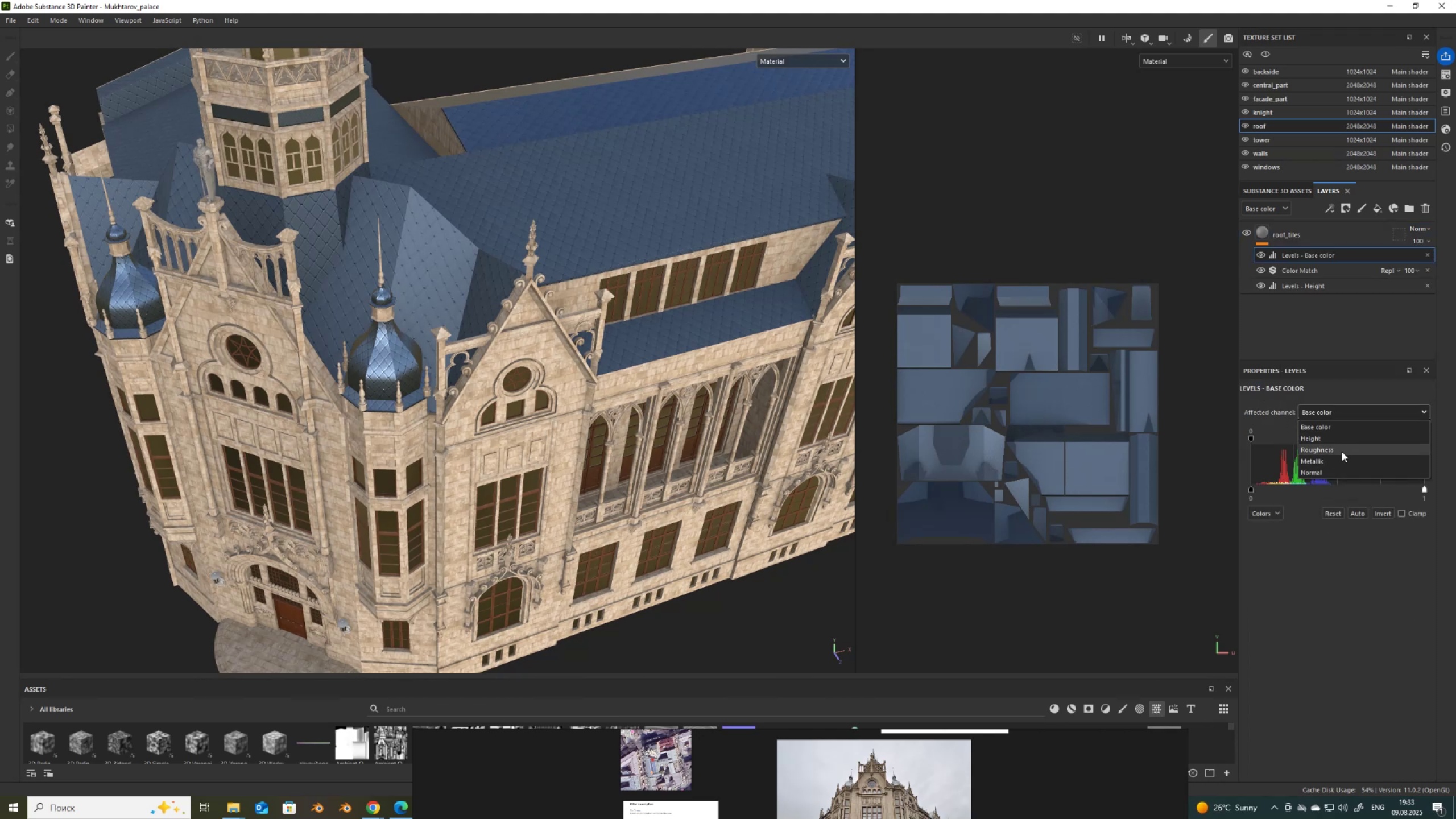 
left_click([1342, 452])
 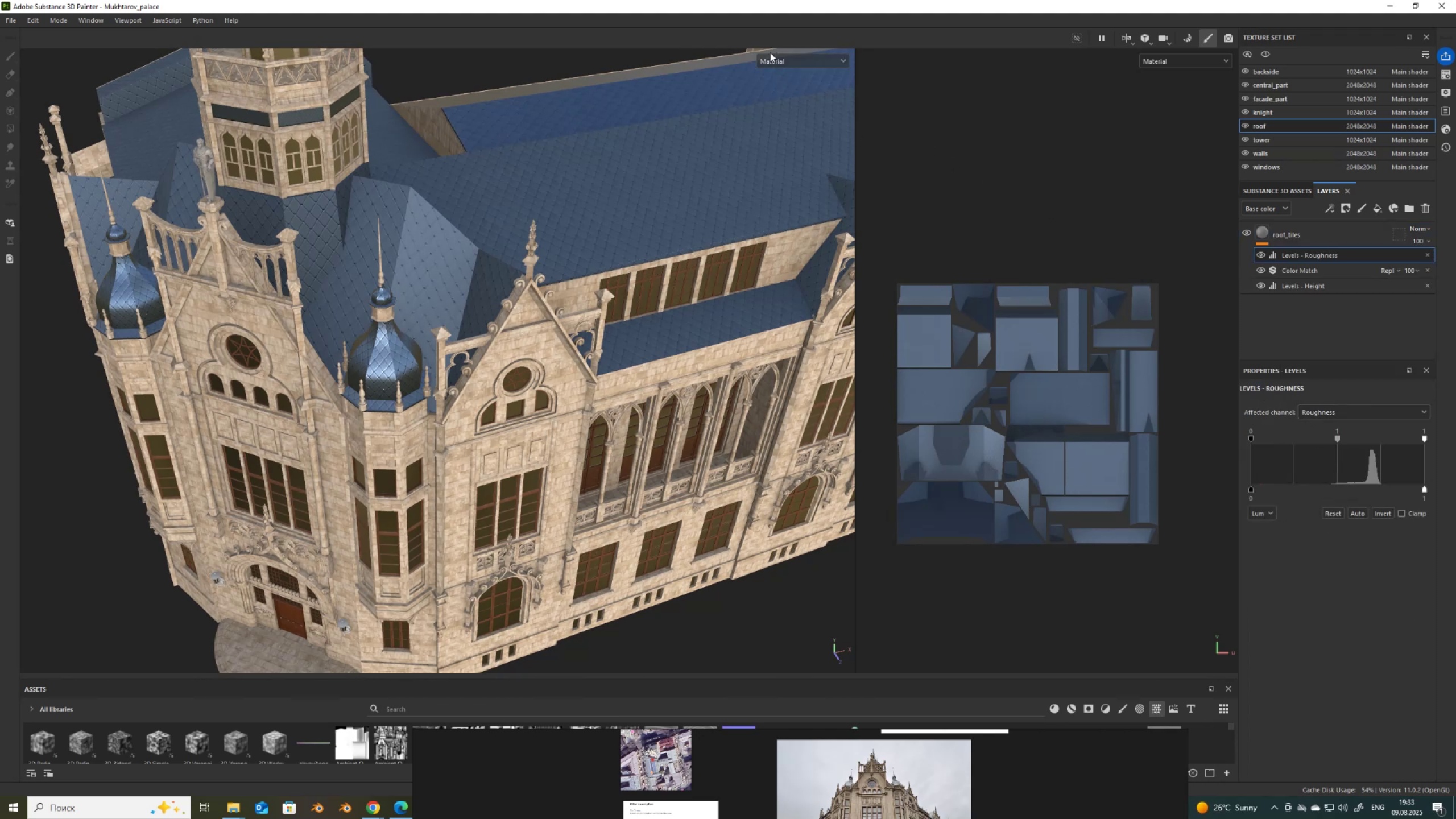 
left_click([774, 59])
 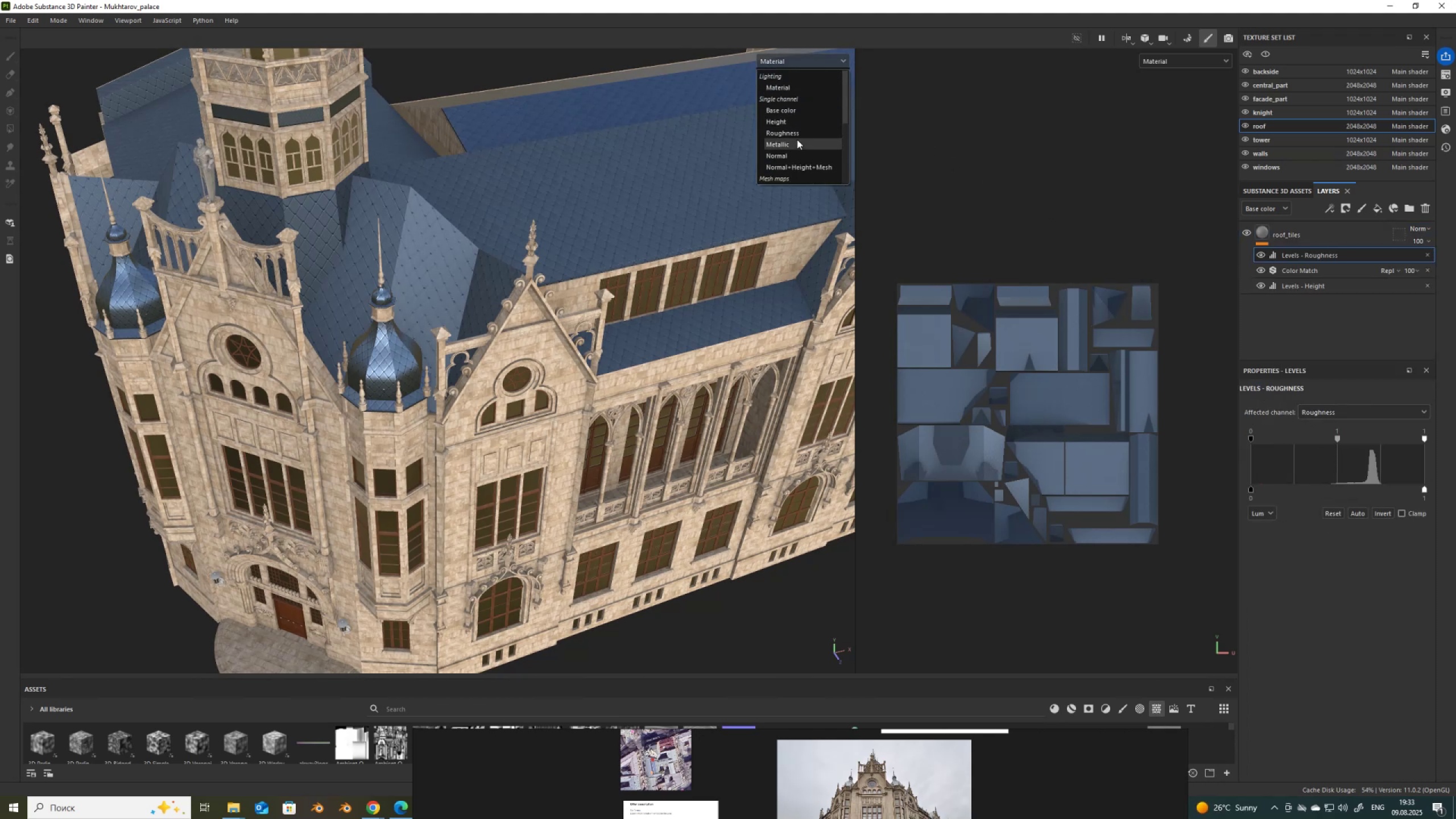 
left_click([799, 135])
 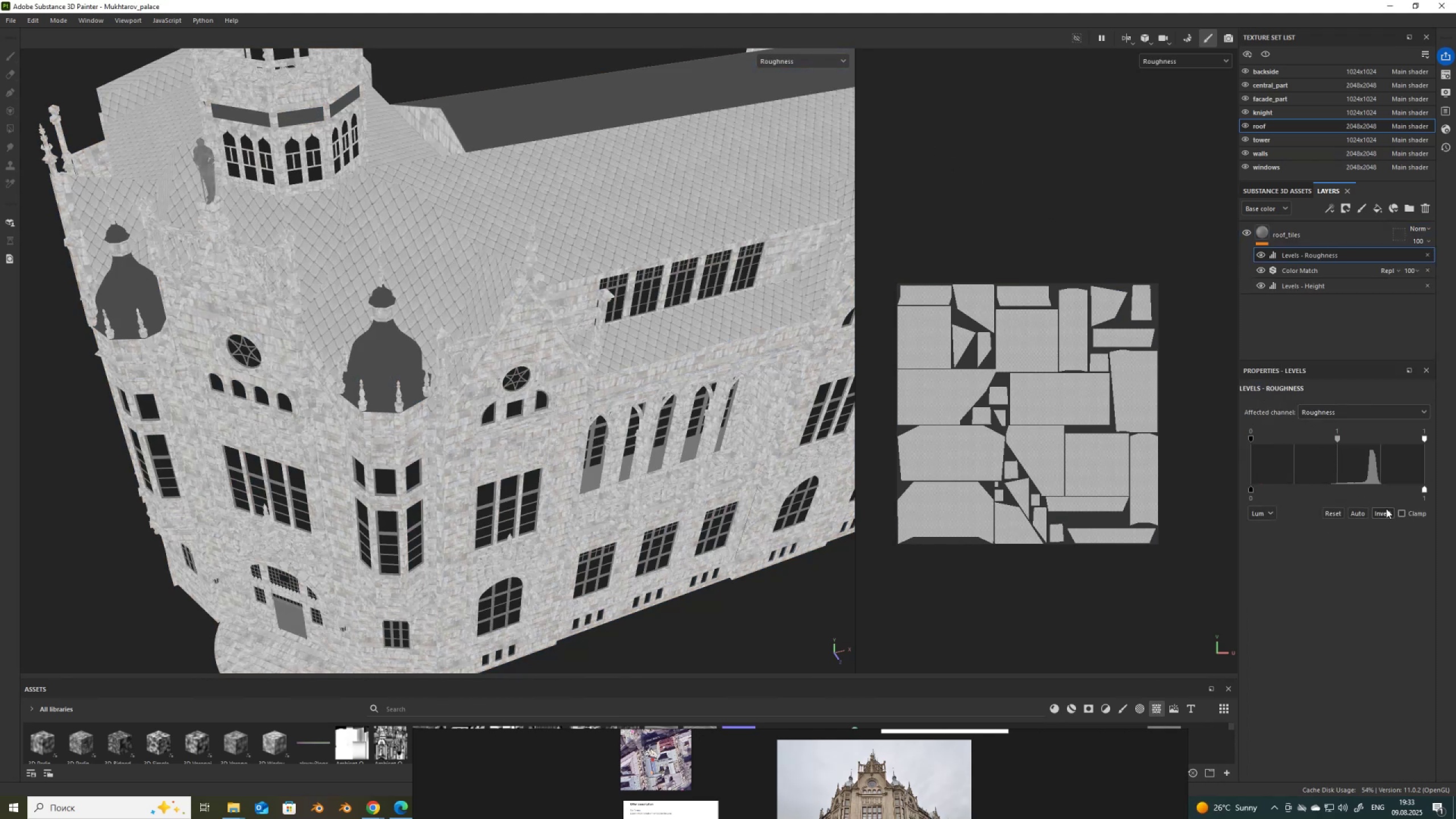 
left_click([1387, 512])
 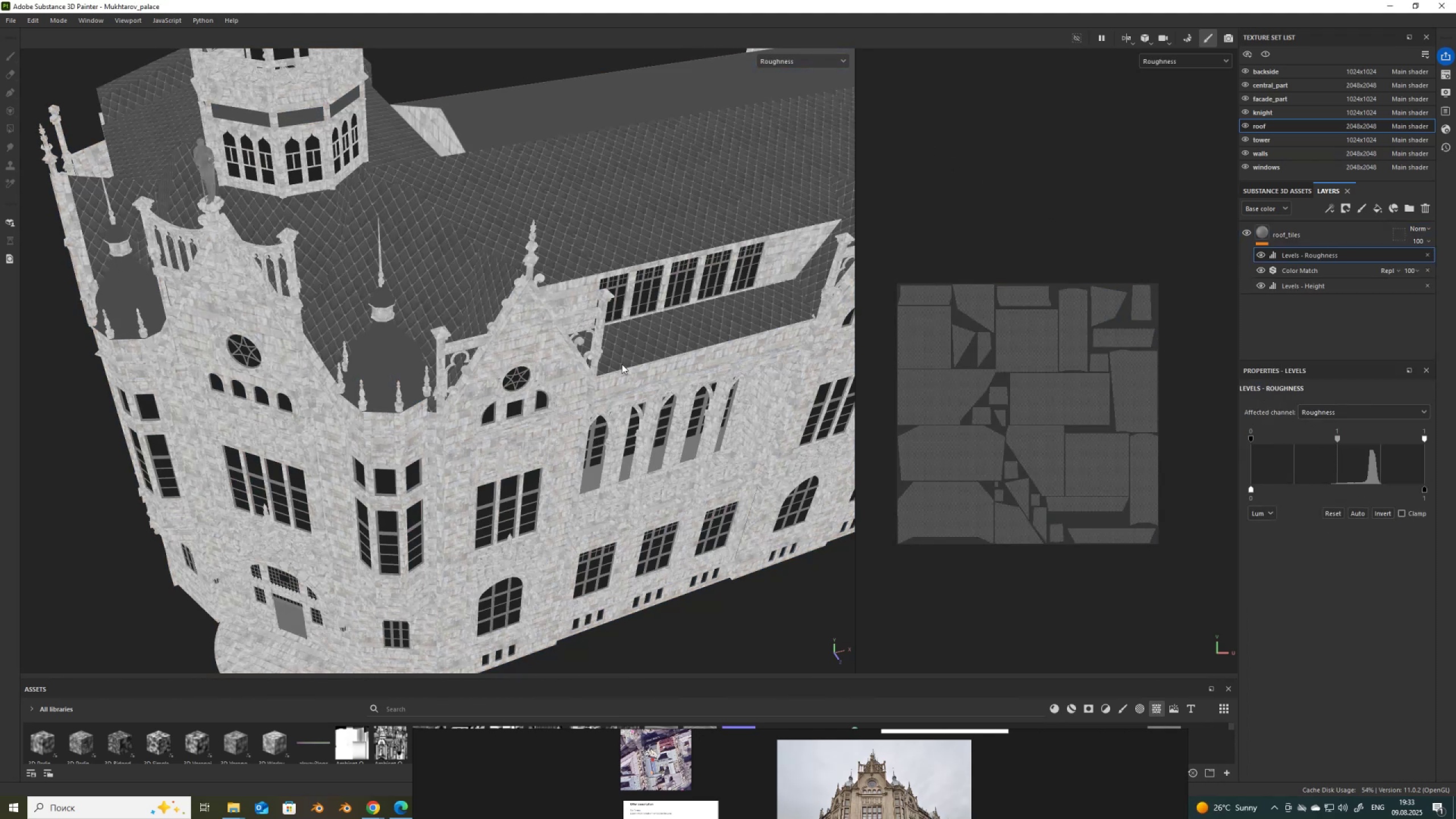 
key(M)
 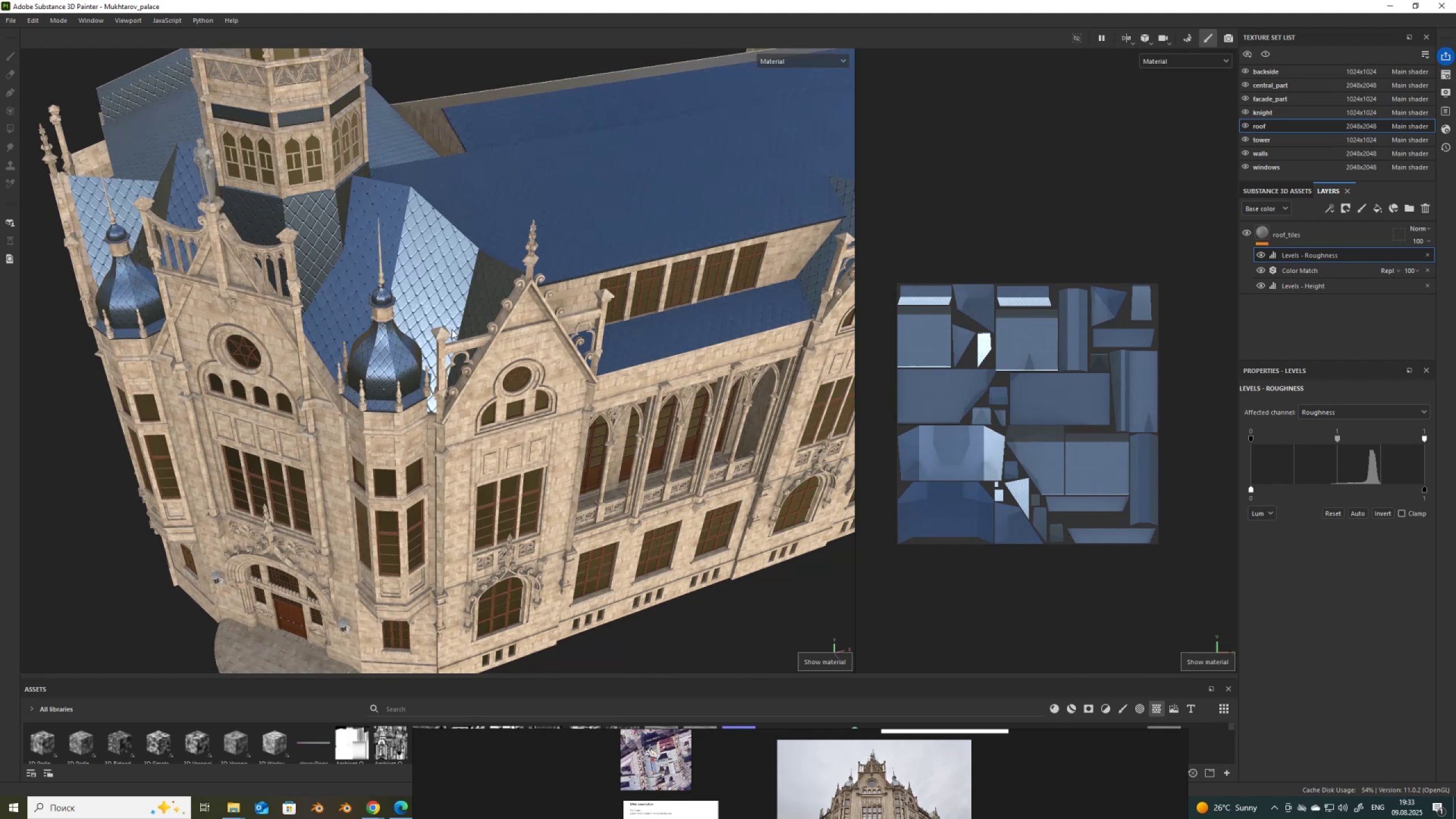 
scroll: coordinate [454, 264], scroll_direction: up, amount: 8.0
 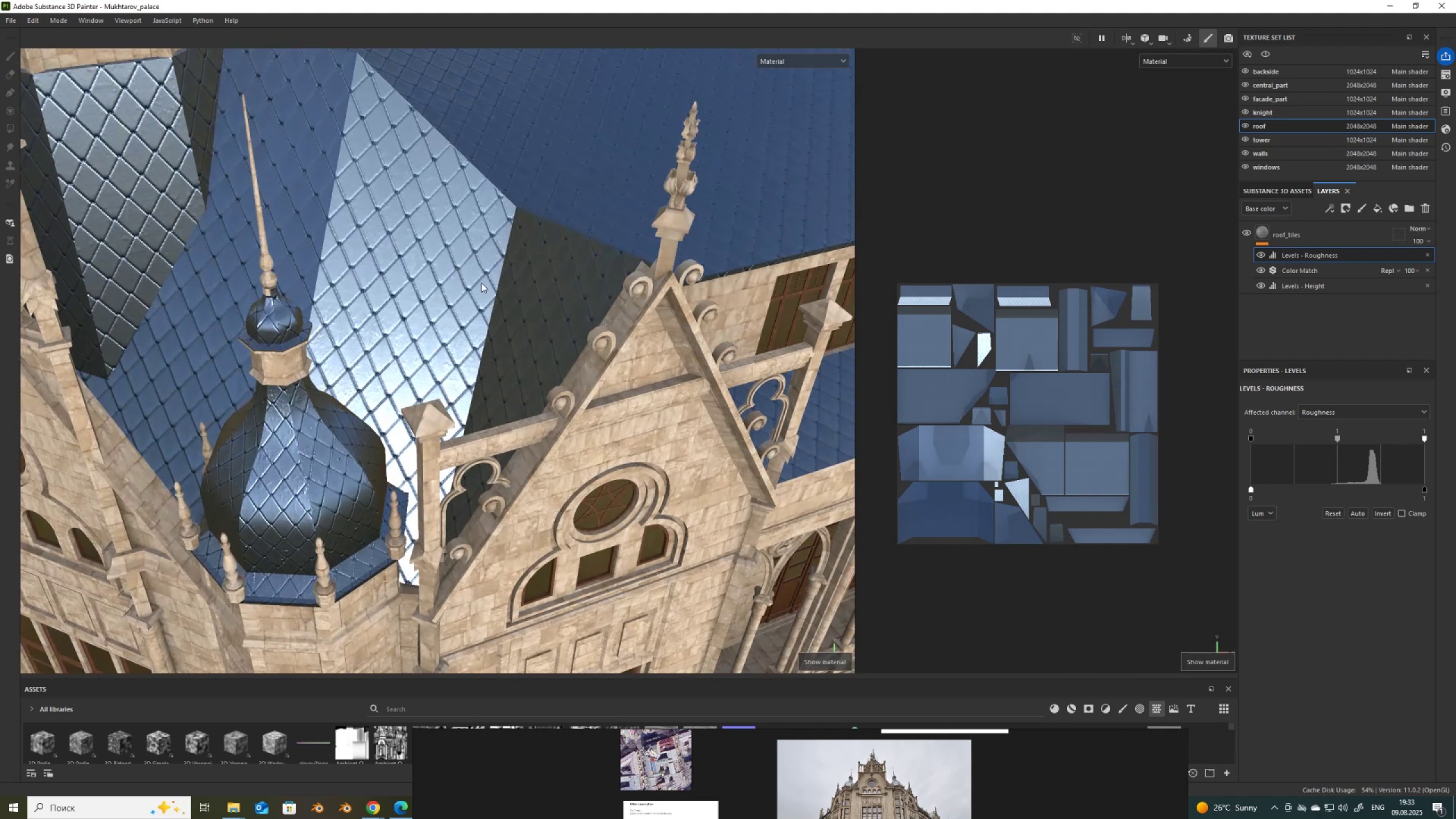 
hold_key(key=AltLeft, duration=1.52)
left_click_drag(start_coordinate=[493, 319], to_coordinate=[507, 325])
 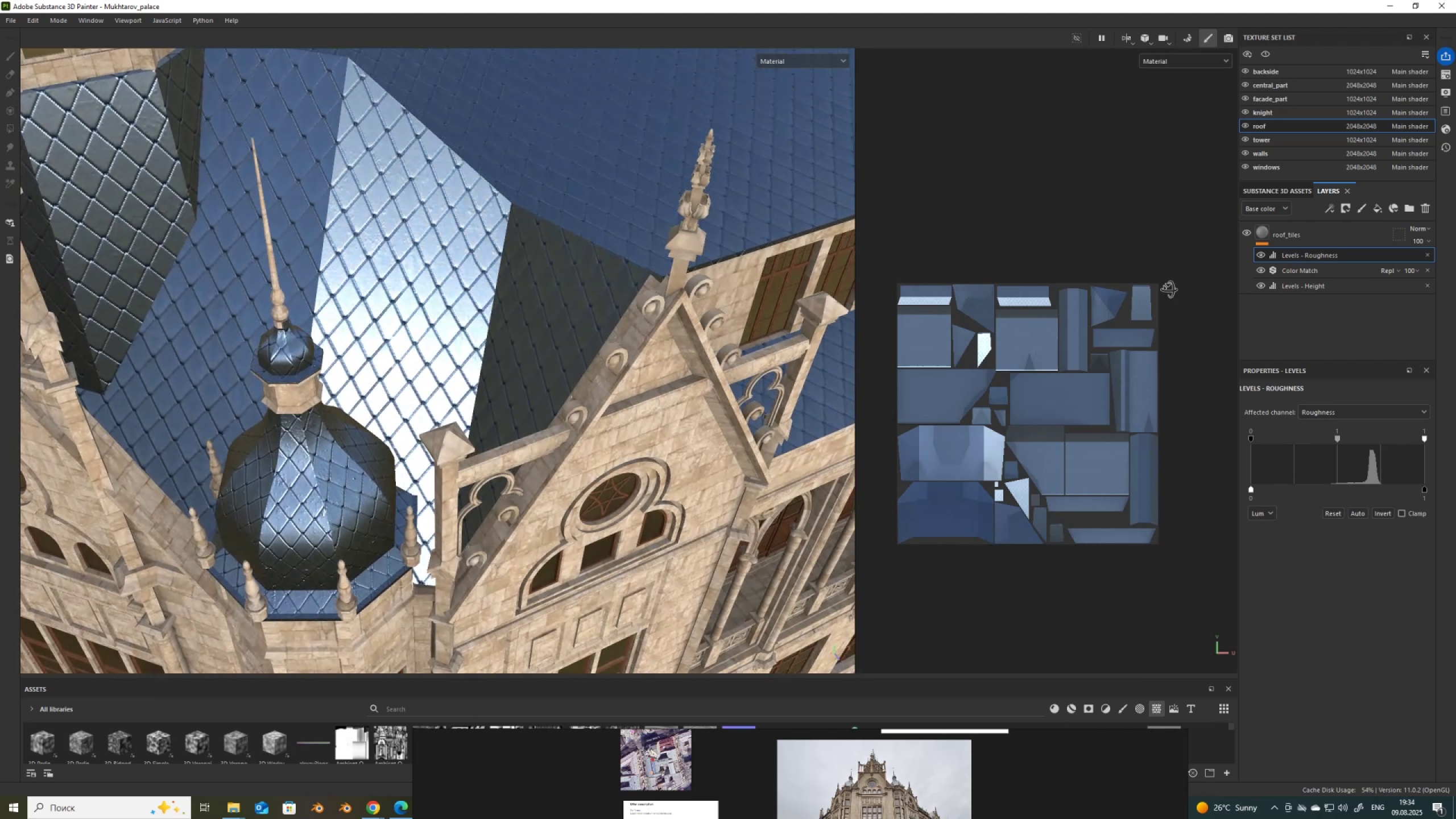 
hold_key(key=AltLeft, duration=0.81)
 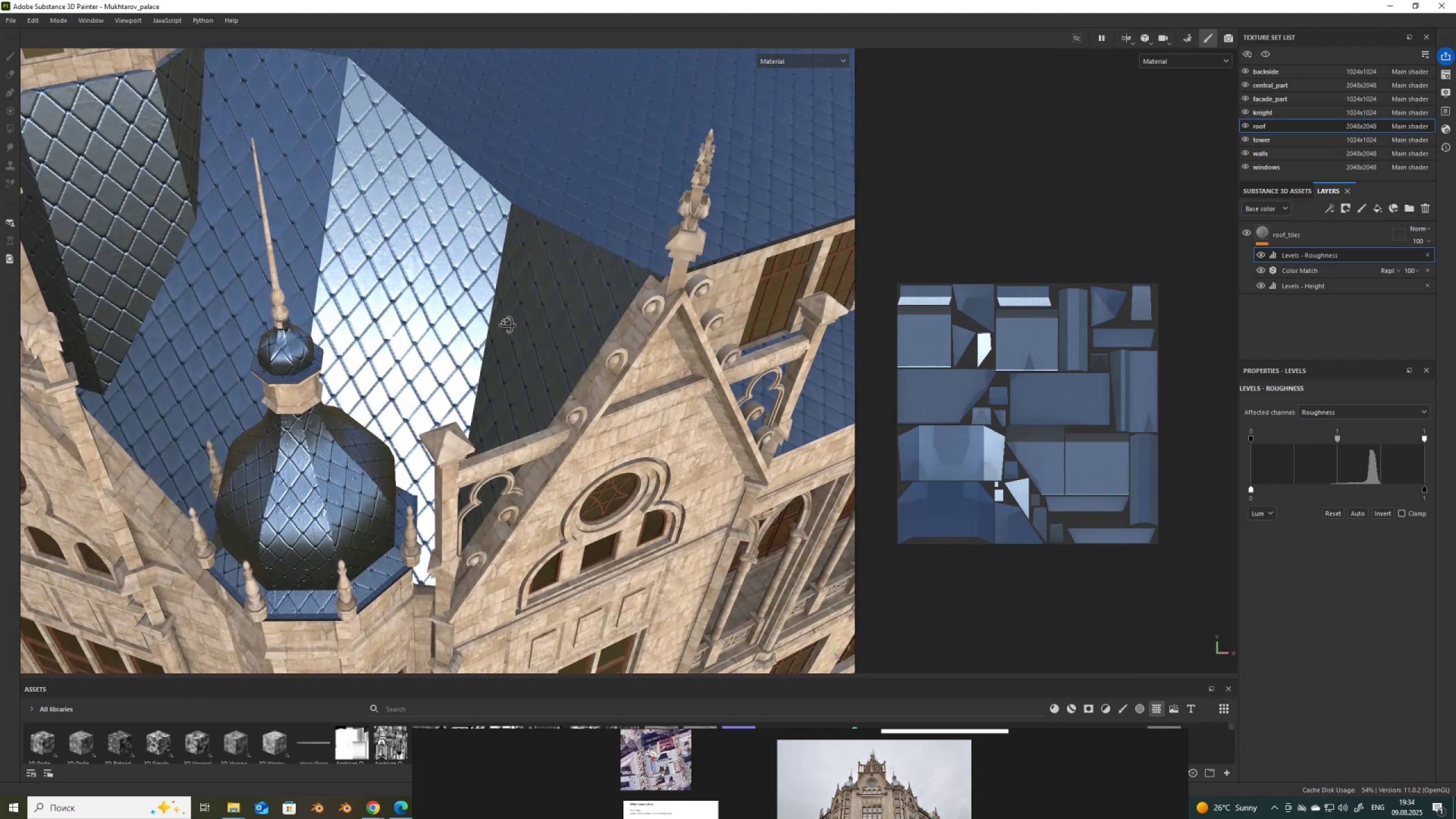 
key(Alt+AltLeft)
 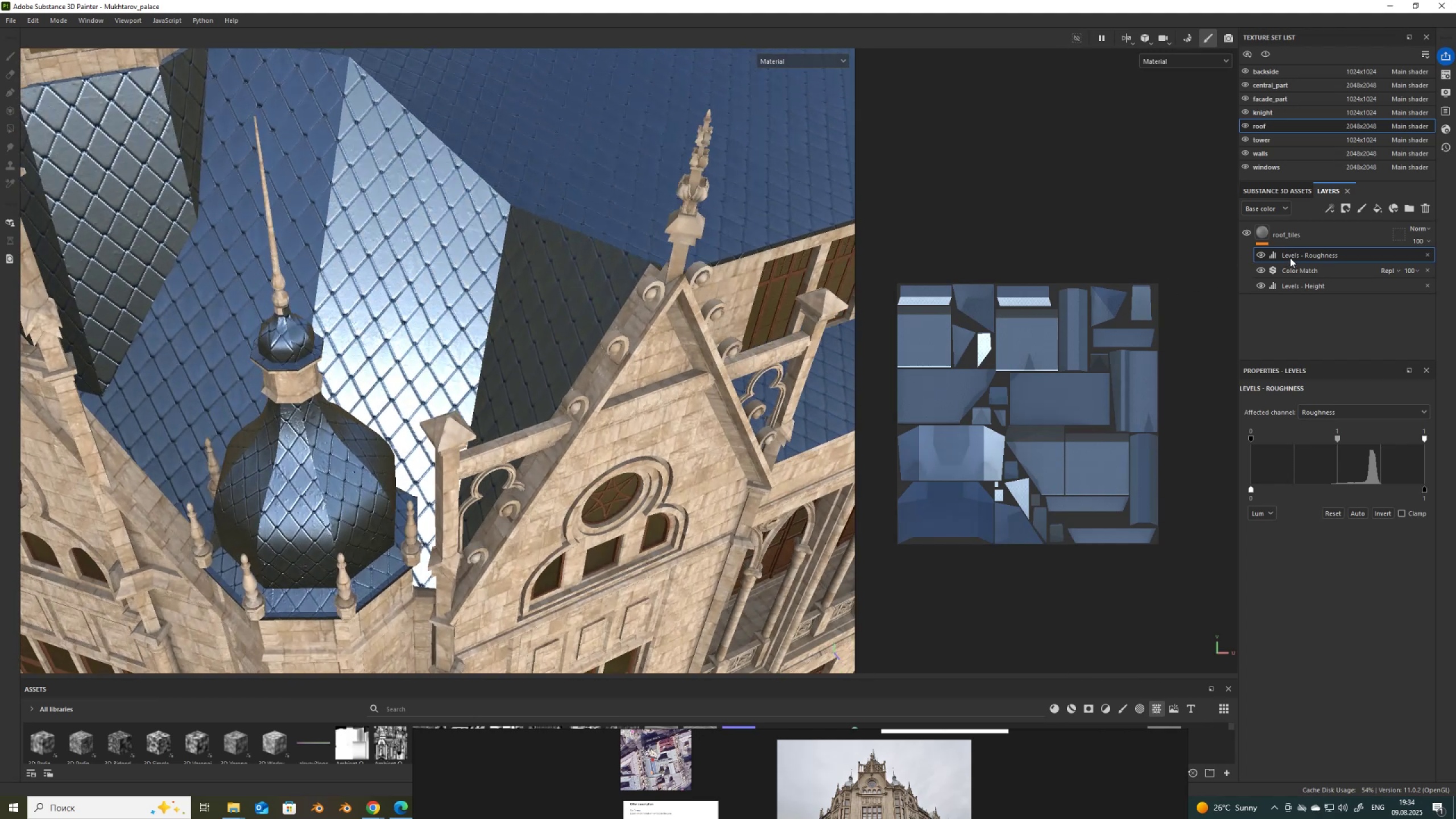 
left_click([1292, 256])
 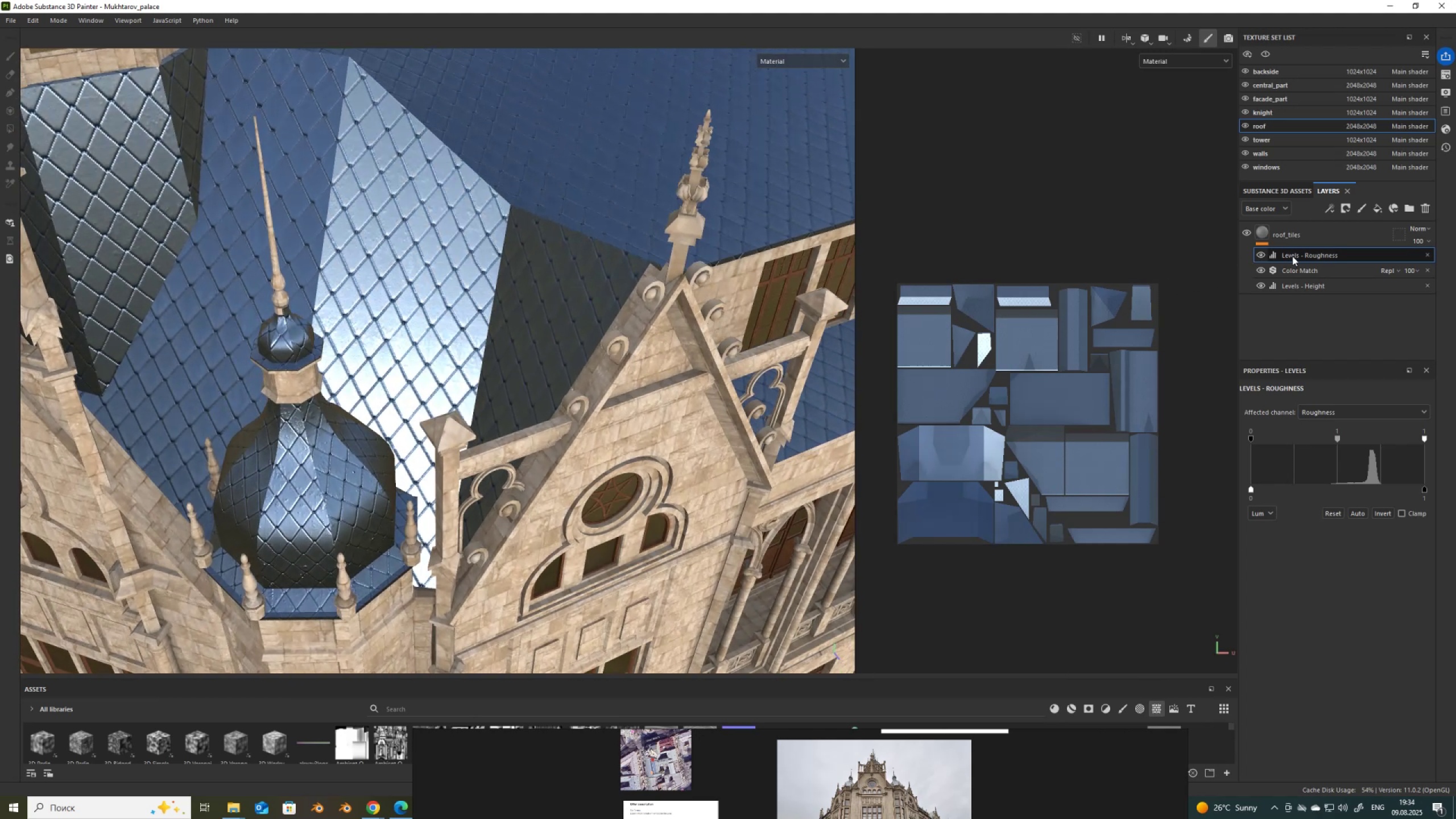 
key(Control+C)
 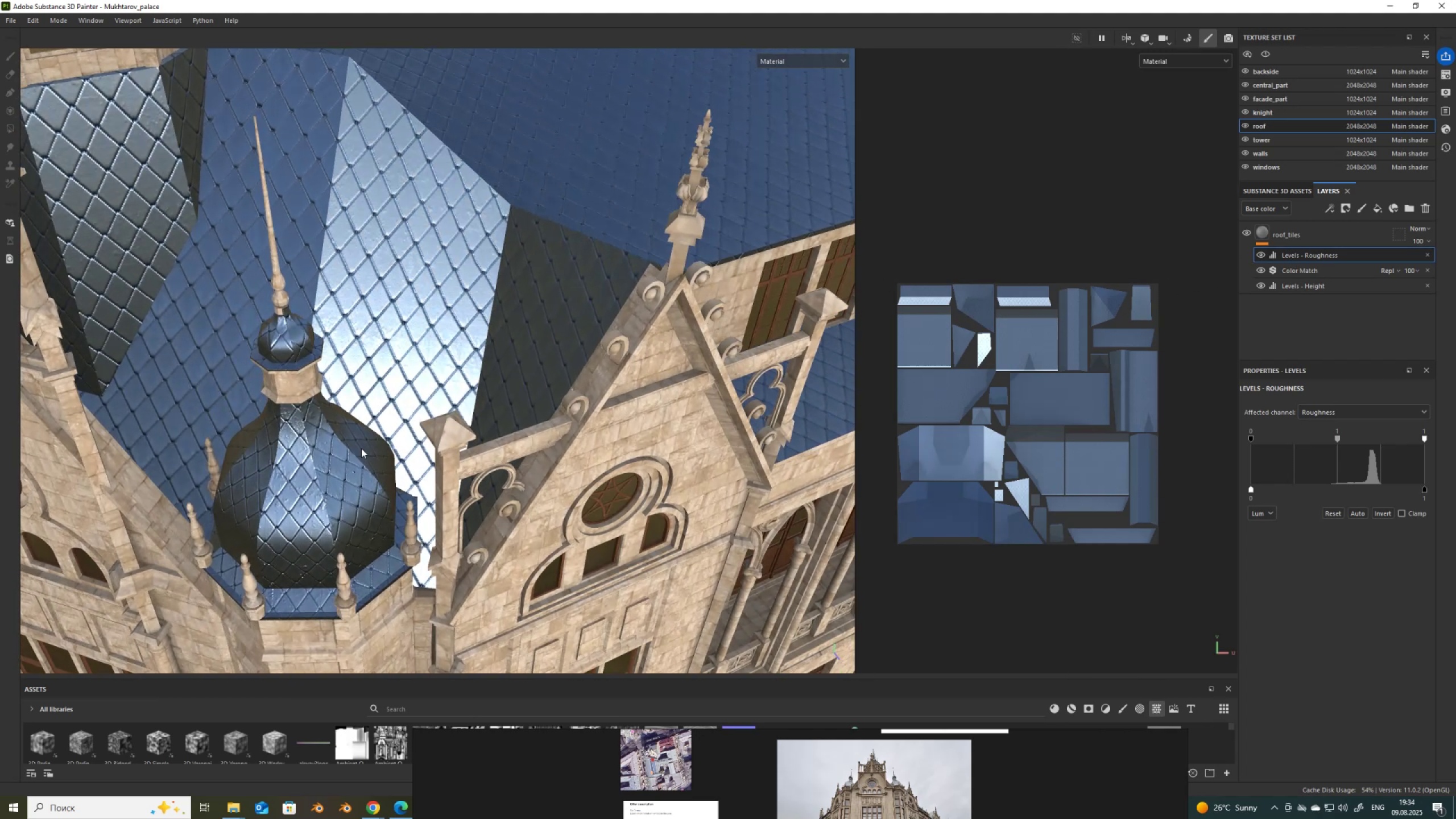 
hold_key(key=ControlLeft, duration=0.66)
hold_key(key=AltLeft, duration=0.66)
right_click([350, 490])
 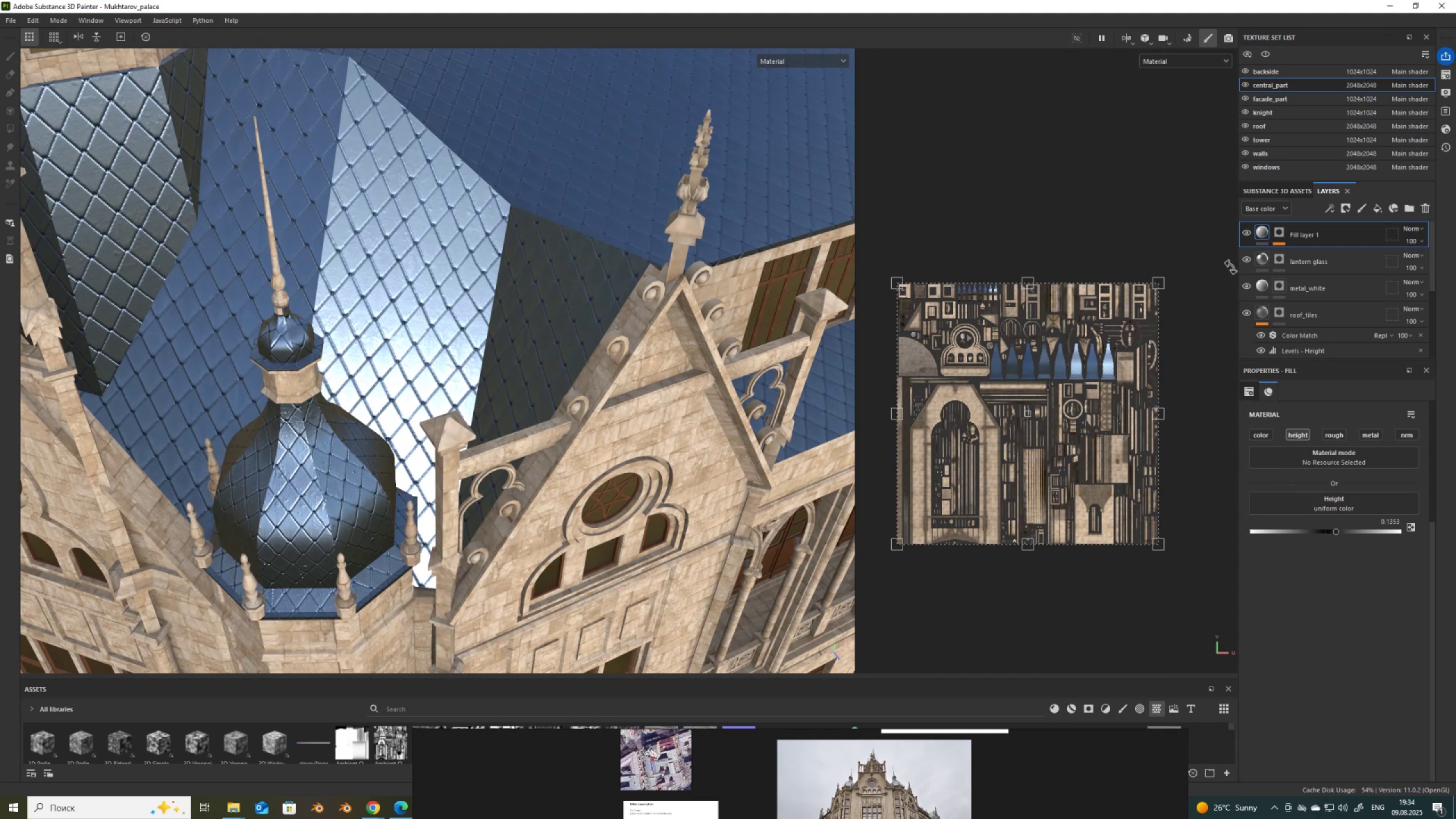 
wait(6.0)
 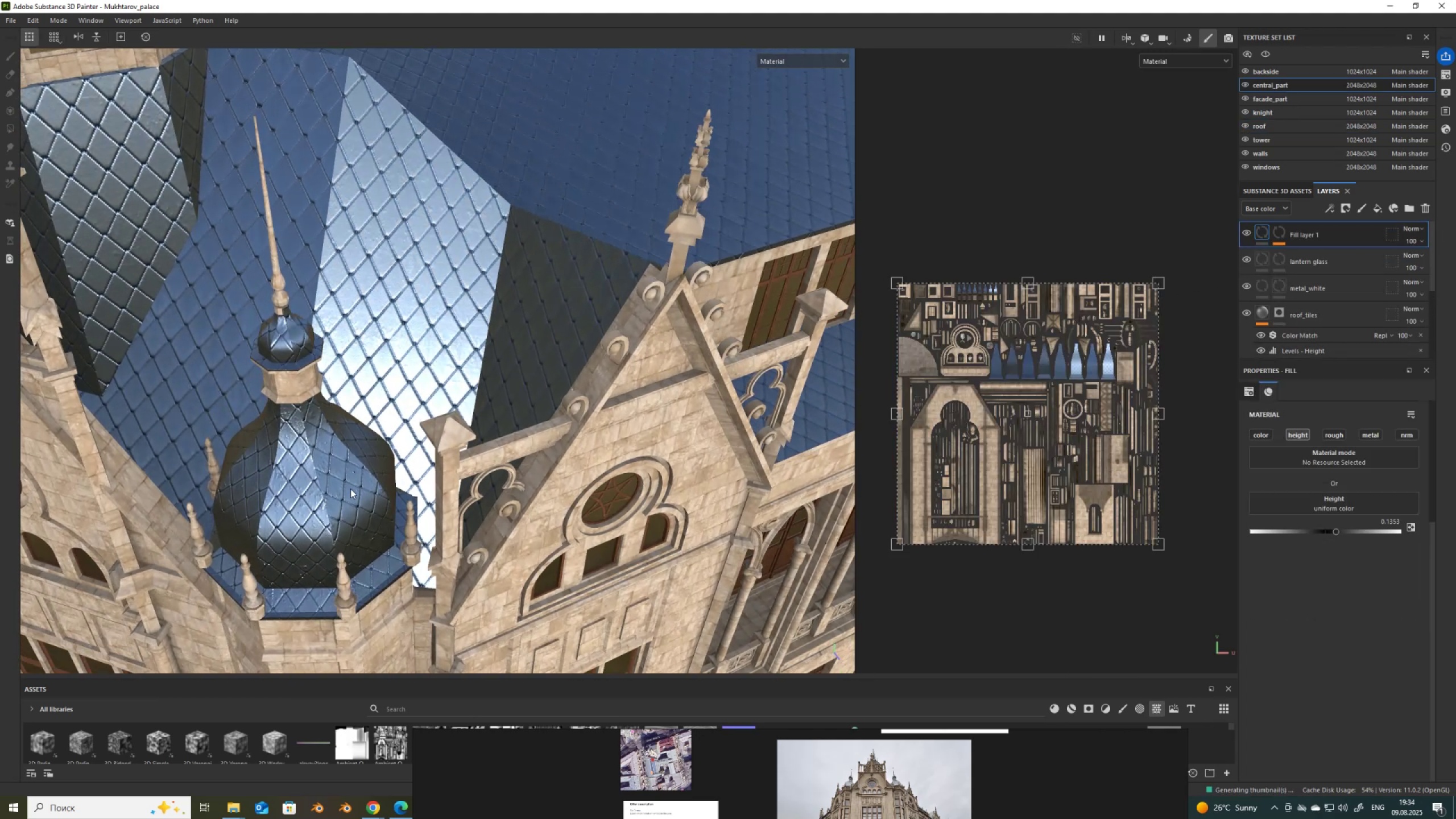 
left_click([1246, 233])
 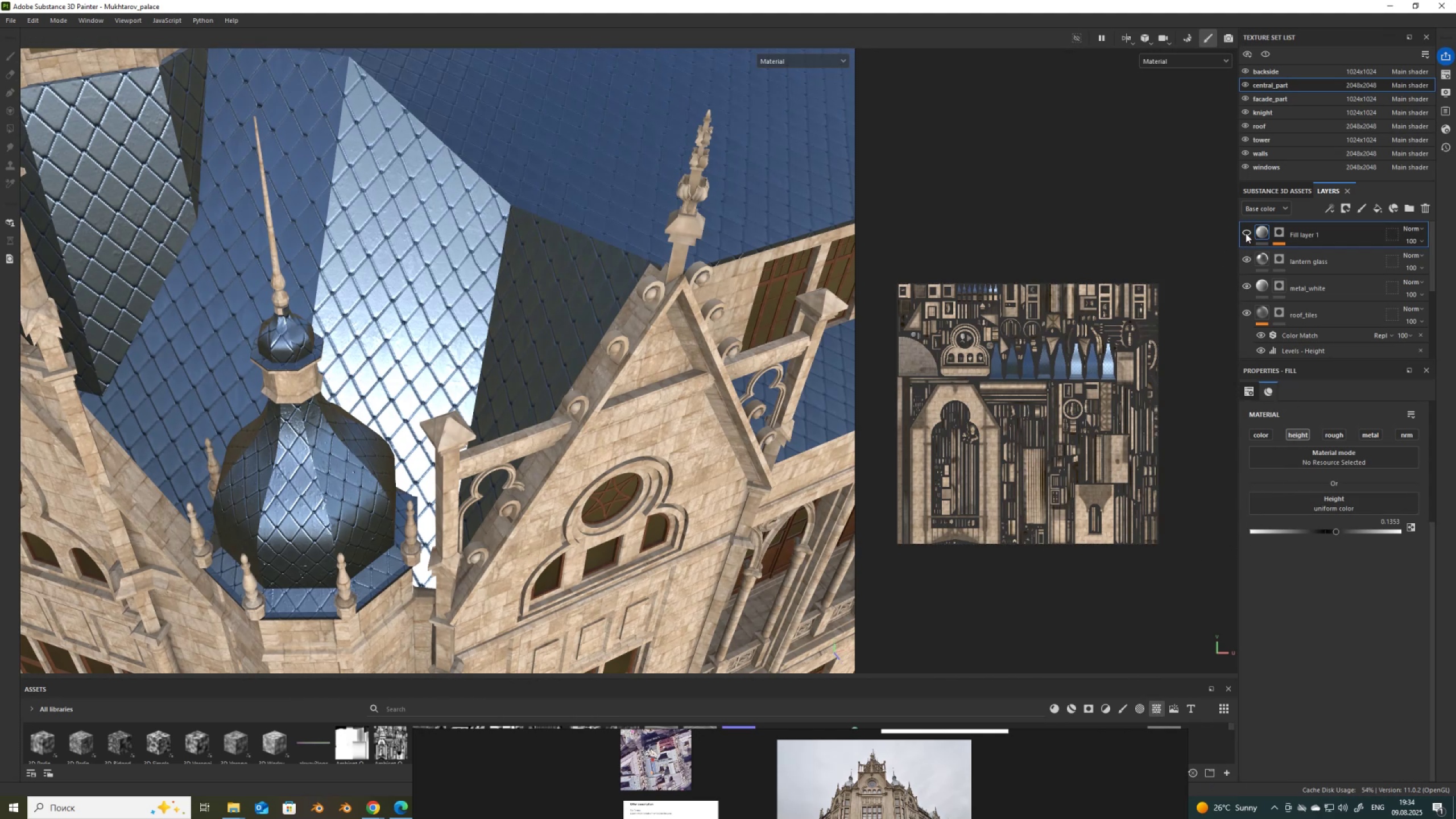 
left_click([1246, 233])
 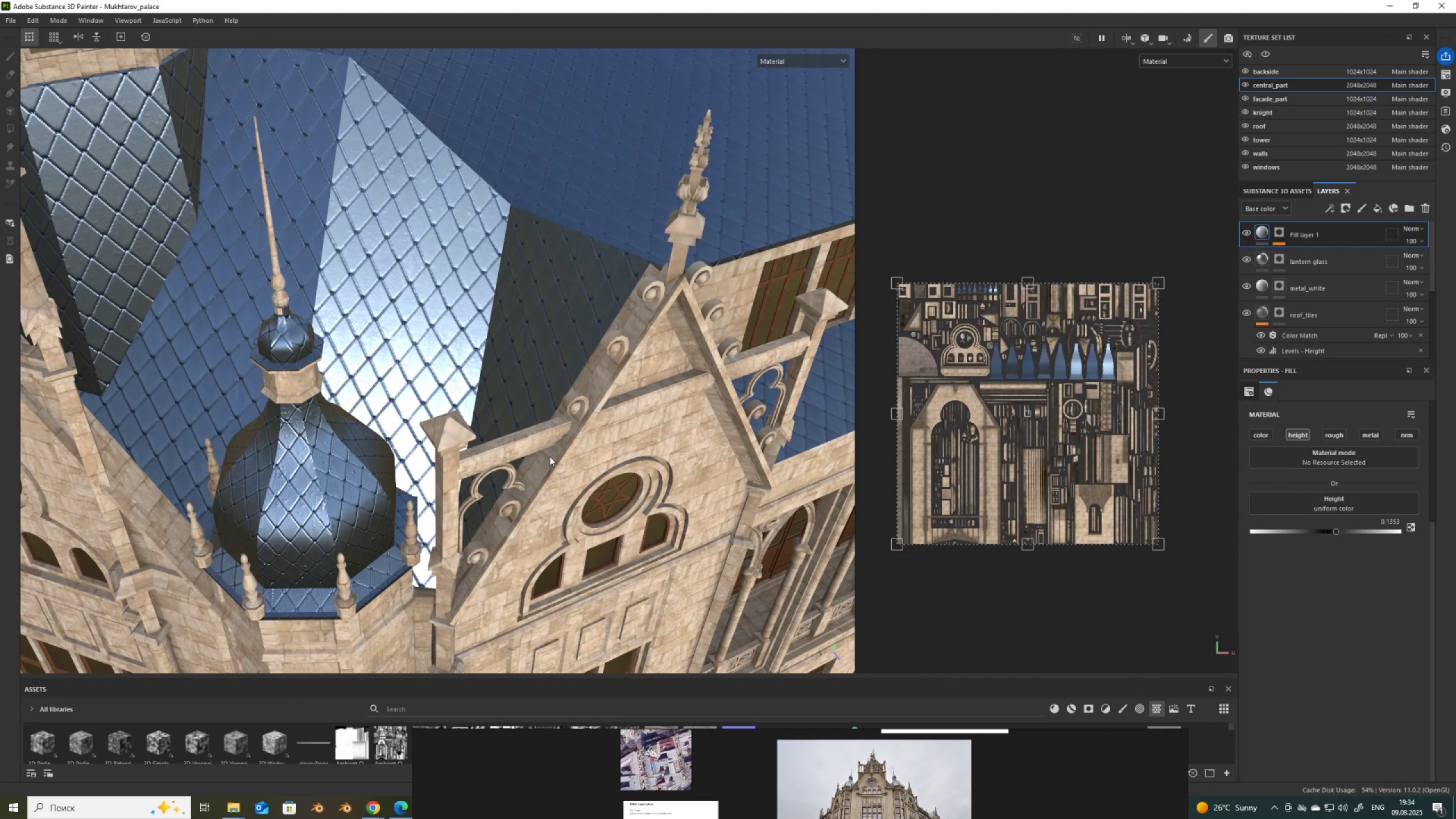 
scroll: coordinate [1282, 334], scroll_direction: down, amount: 8.0
 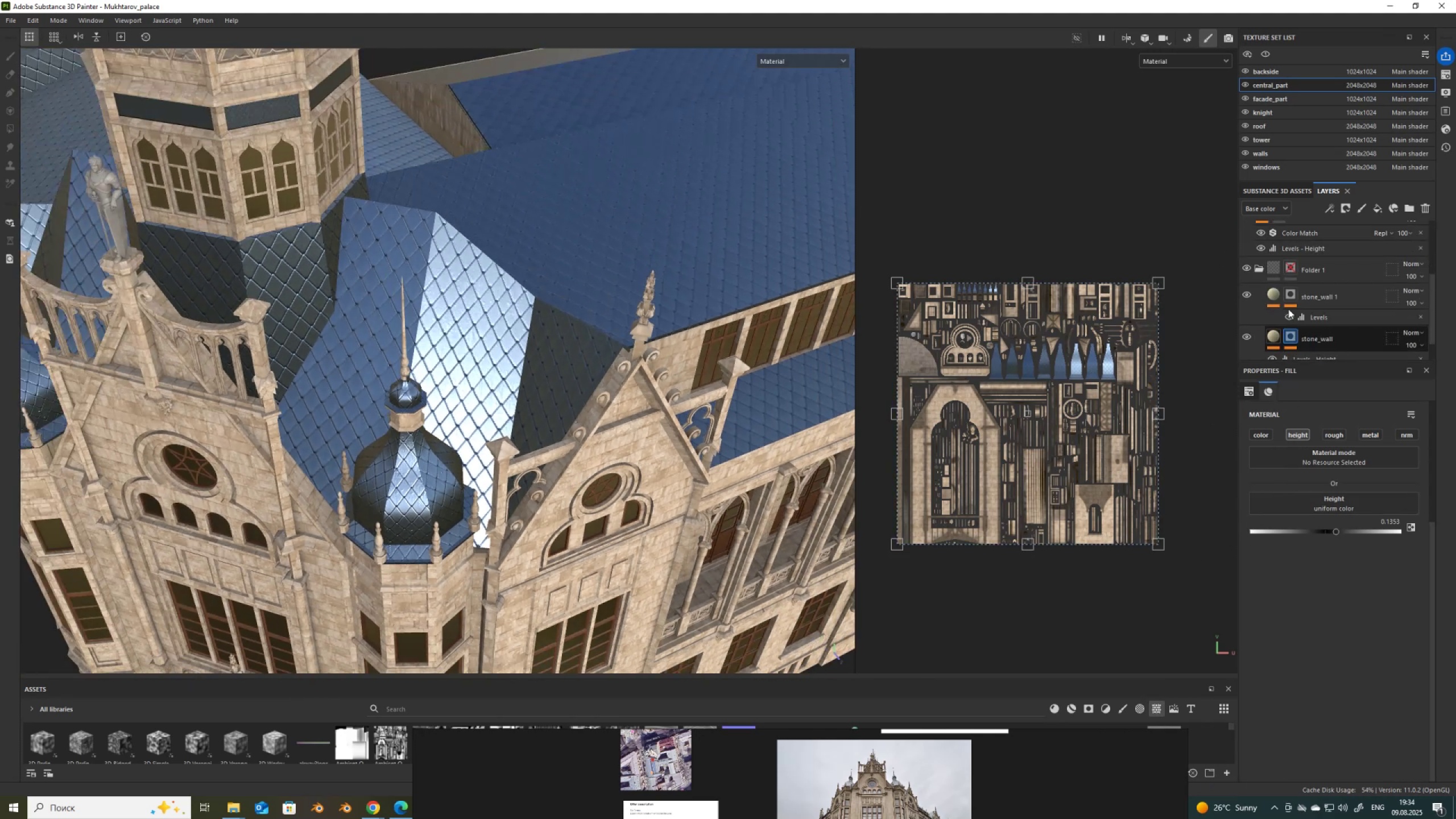 
scroll: coordinate [1289, 307], scroll_direction: up, amount: 2.0
 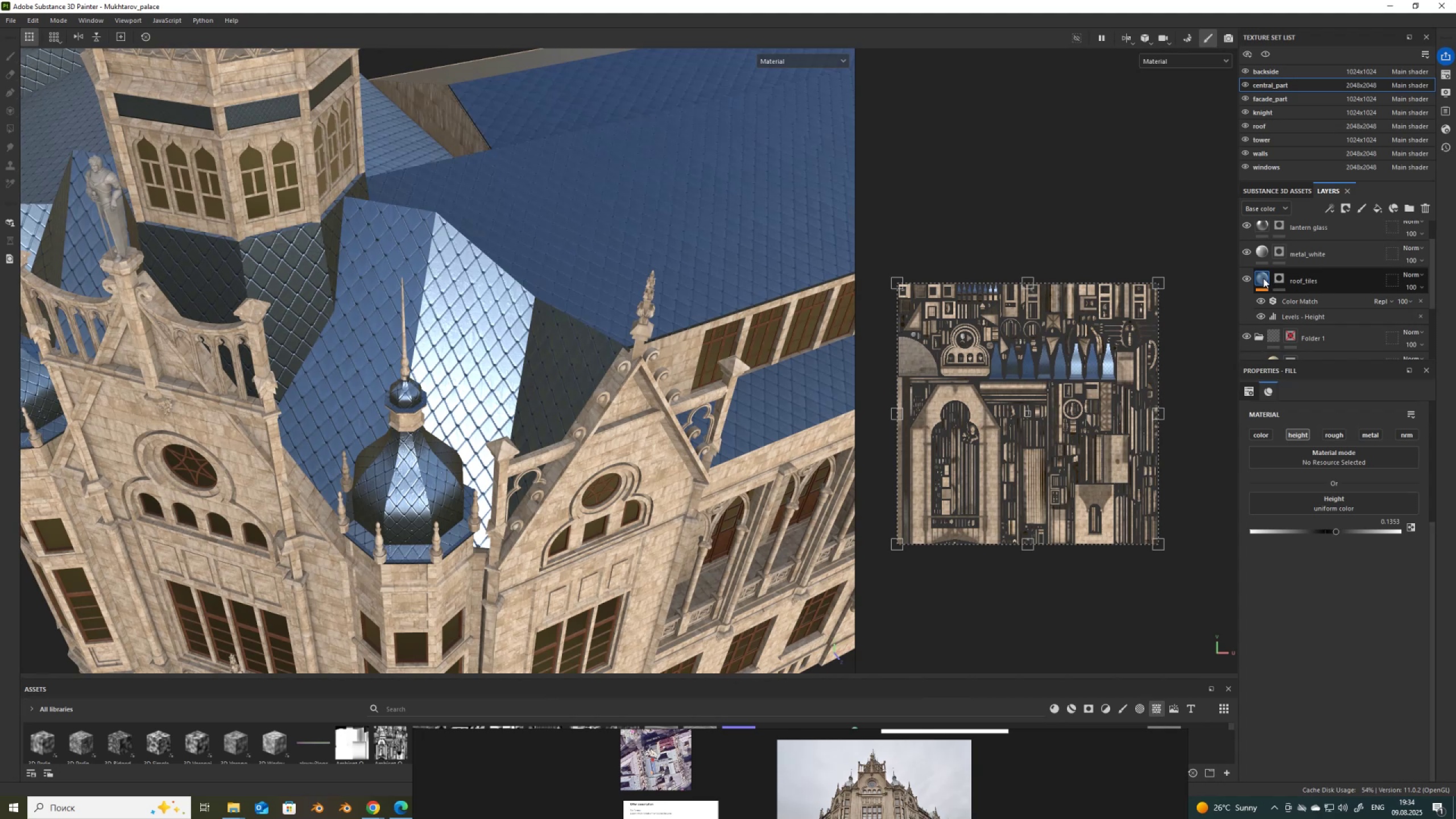 
left_click([1279, 276])
 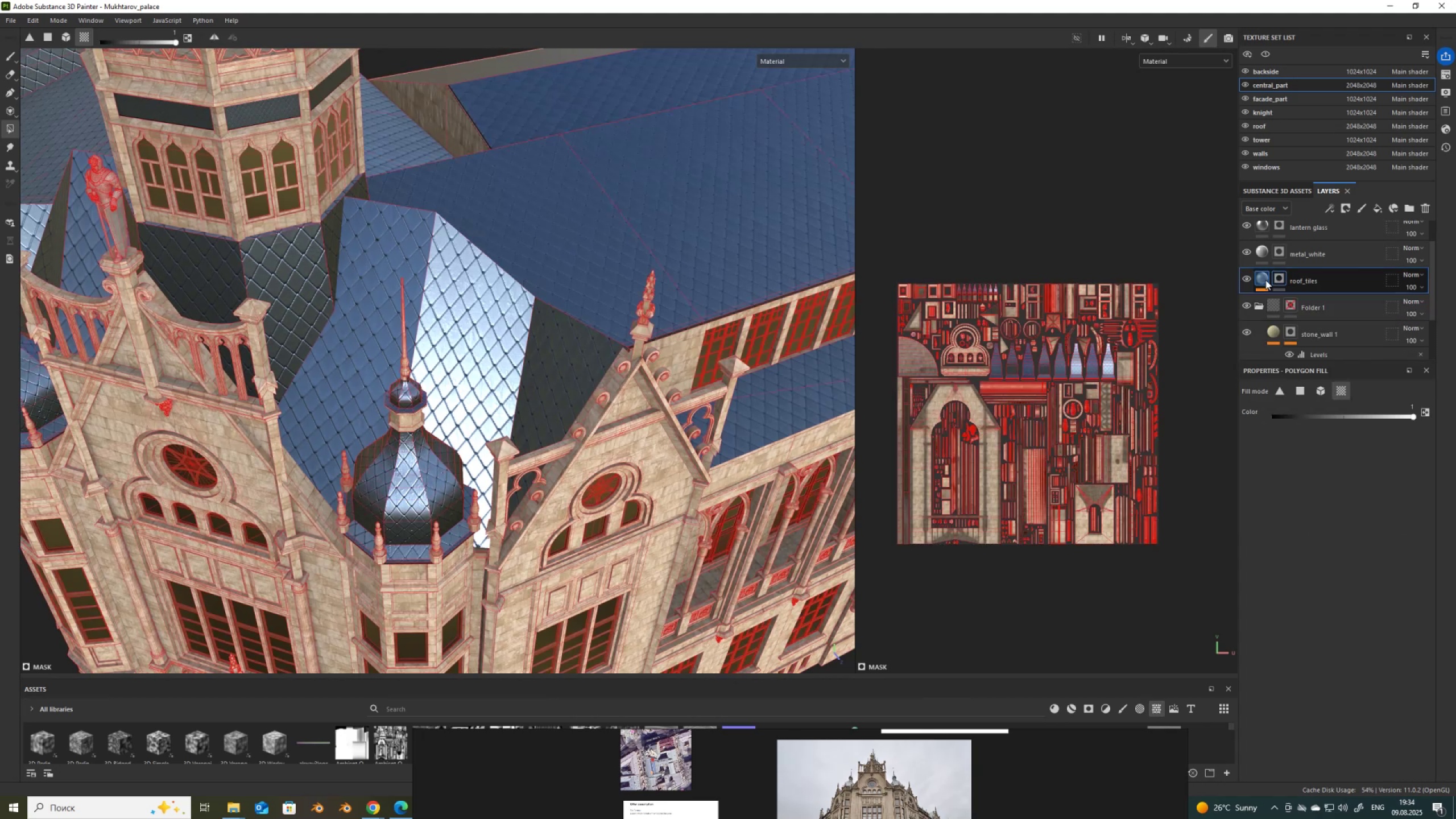 
left_click([1264, 280])
 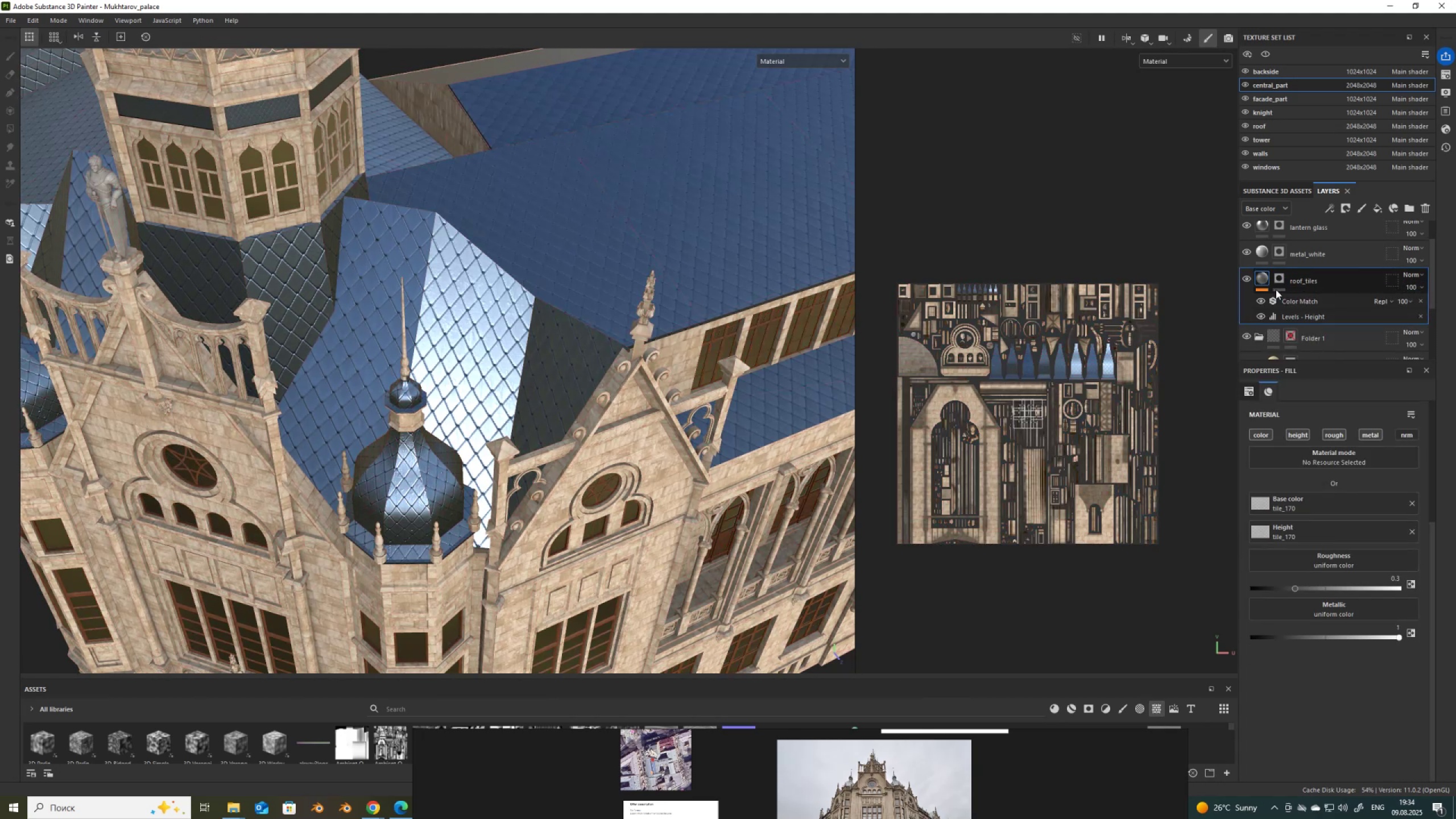 
key(Control+V)
 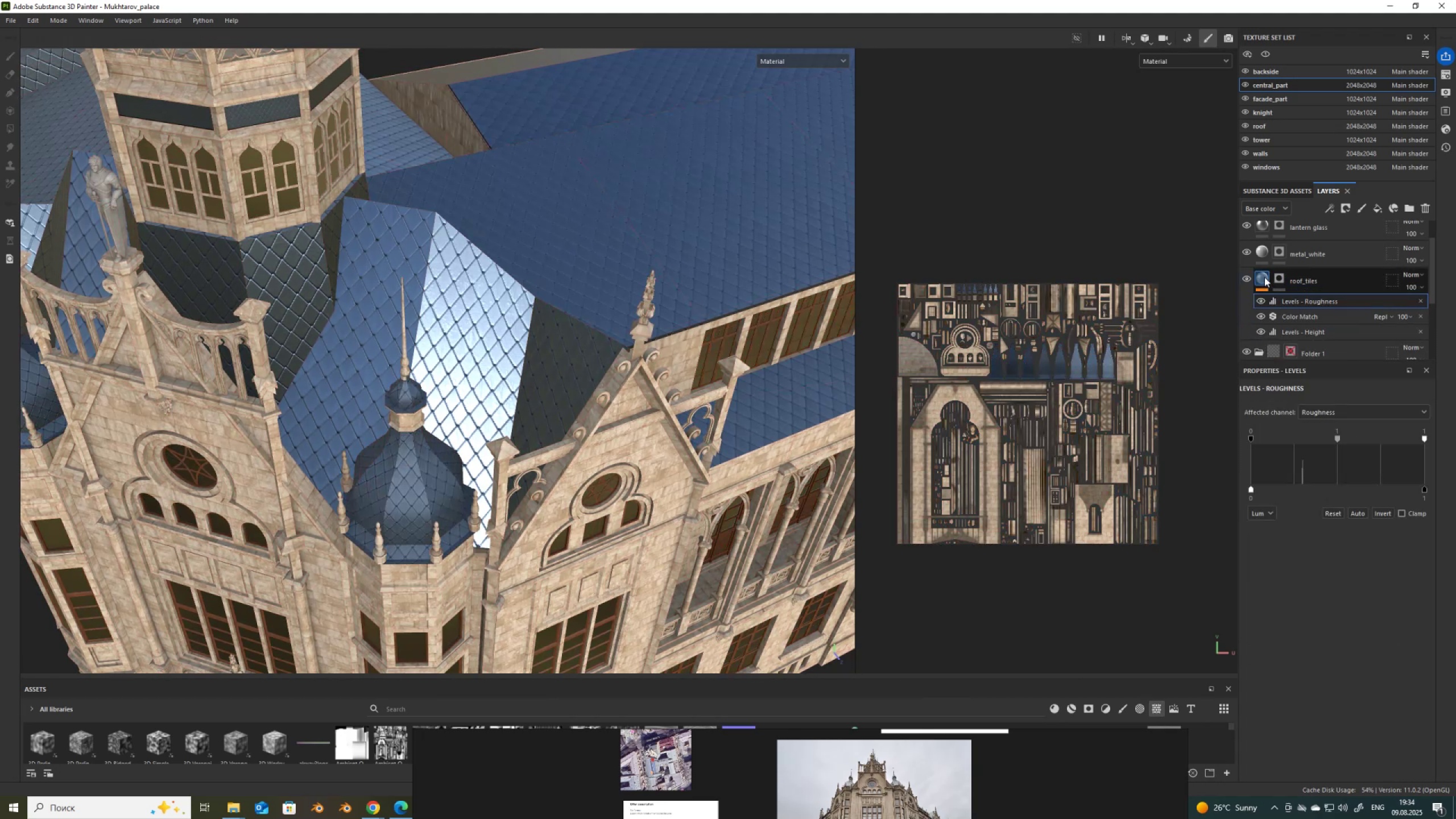 
left_click([1264, 276])
 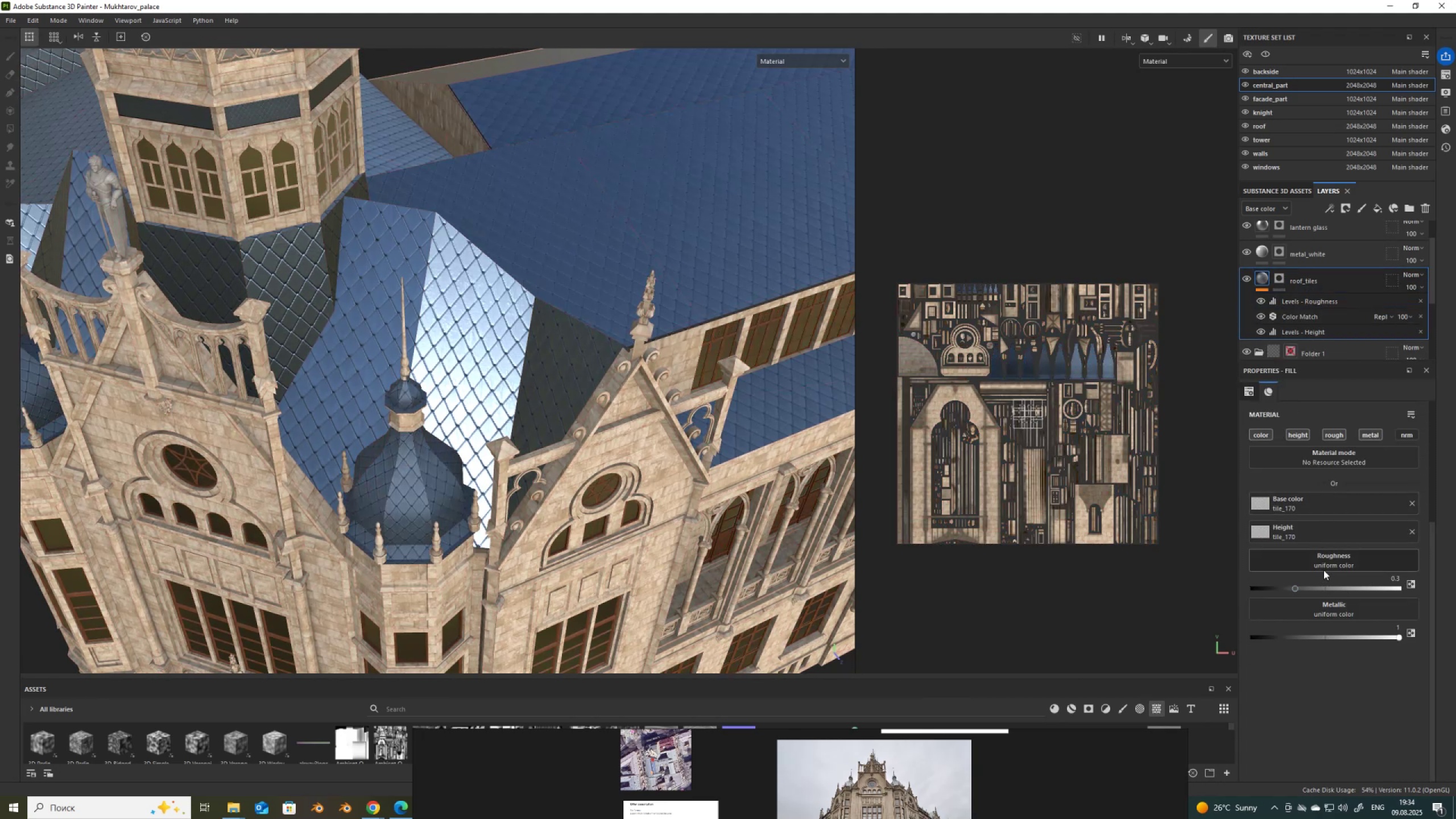 
left_click([1325, 561])
 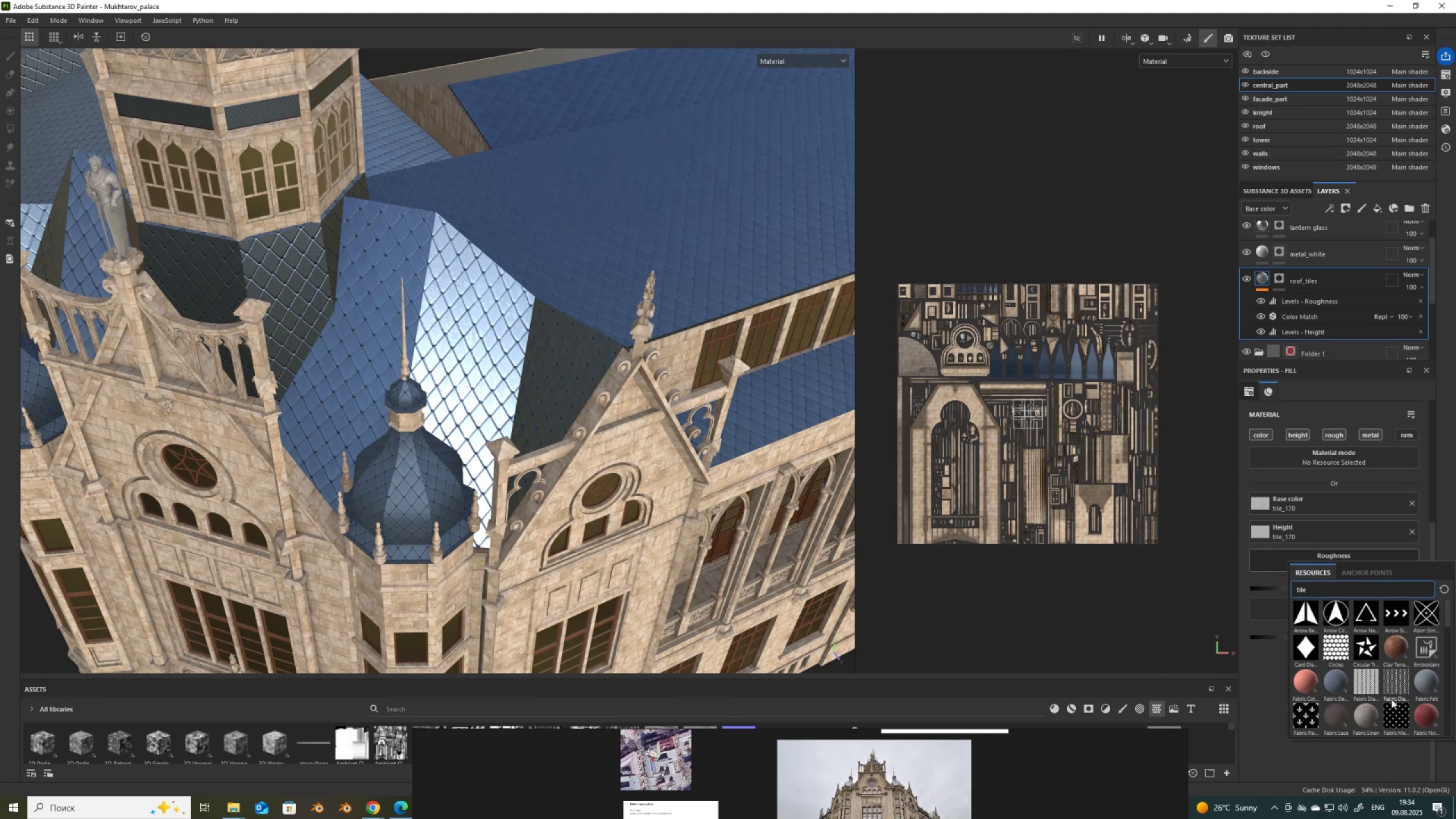 
scroll: coordinate [1380, 685], scroll_direction: down, amount: 3.0
 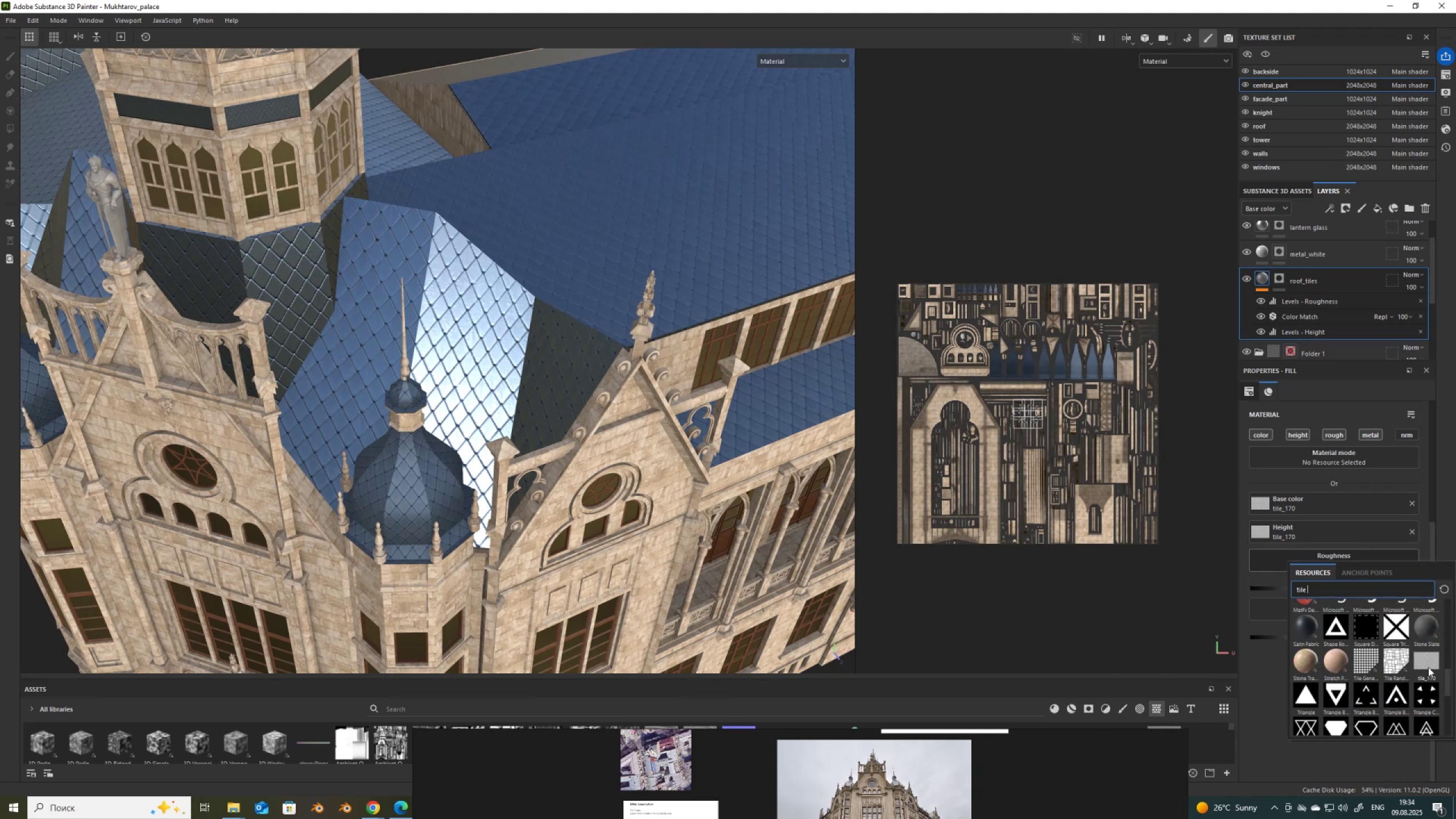 
left_click([1428, 667])
 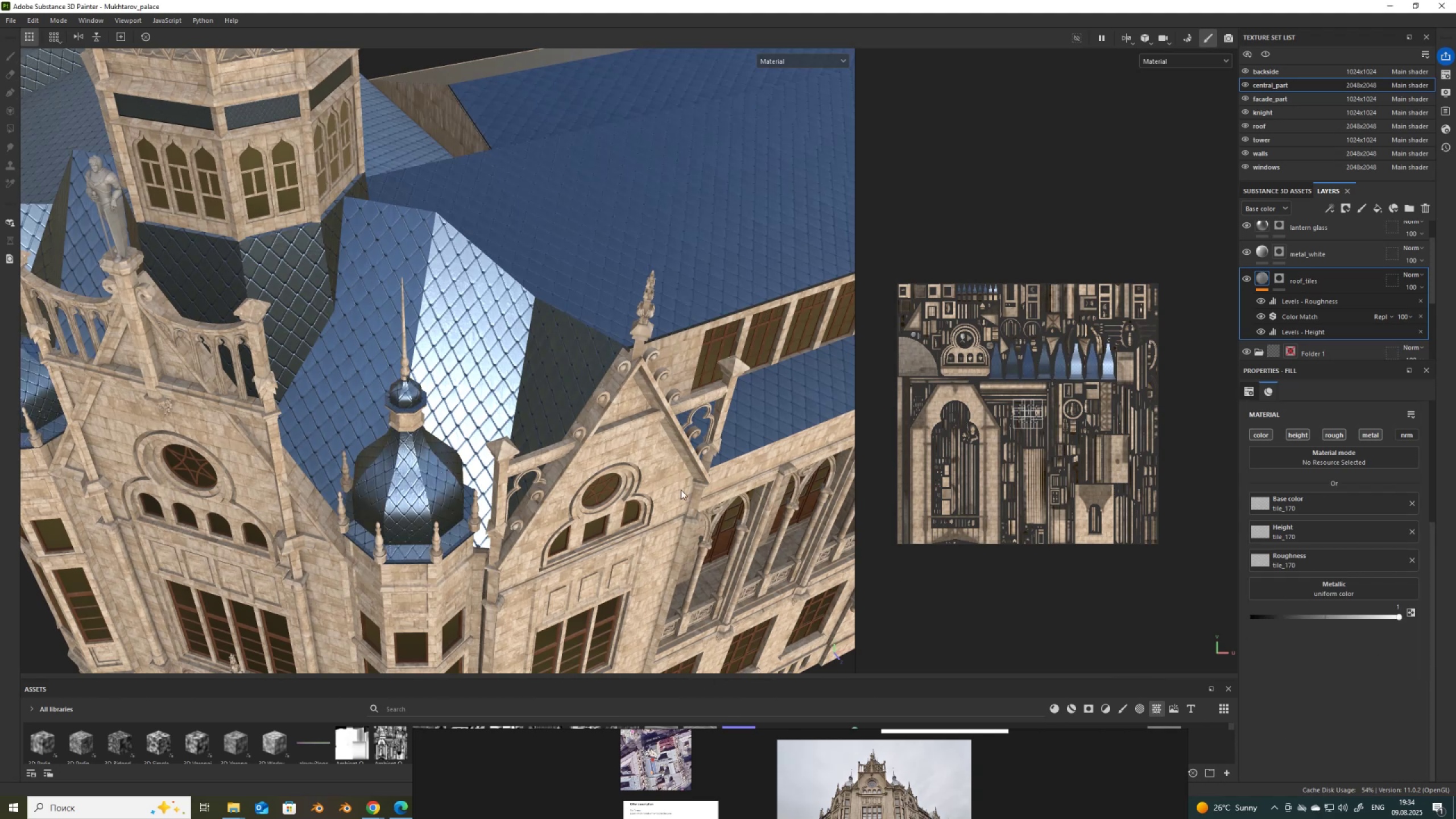 
scroll: coordinate [596, 432], scroll_direction: down, amount: 7.0
 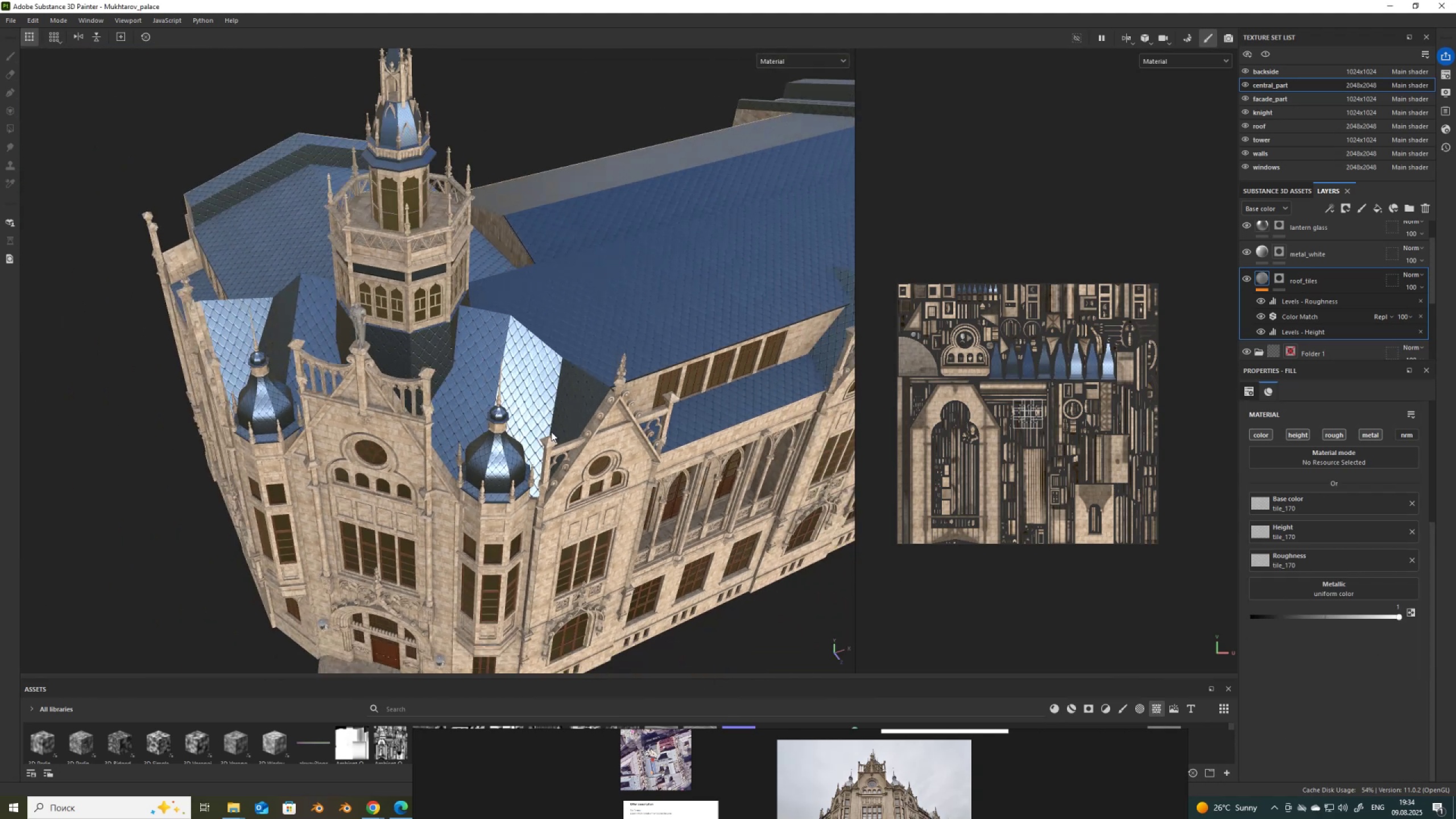 
hold_key(key=AltLeft, duration=1.5)
left_click_drag(start_coordinate=[544, 402], to_coordinate=[516, 319])
 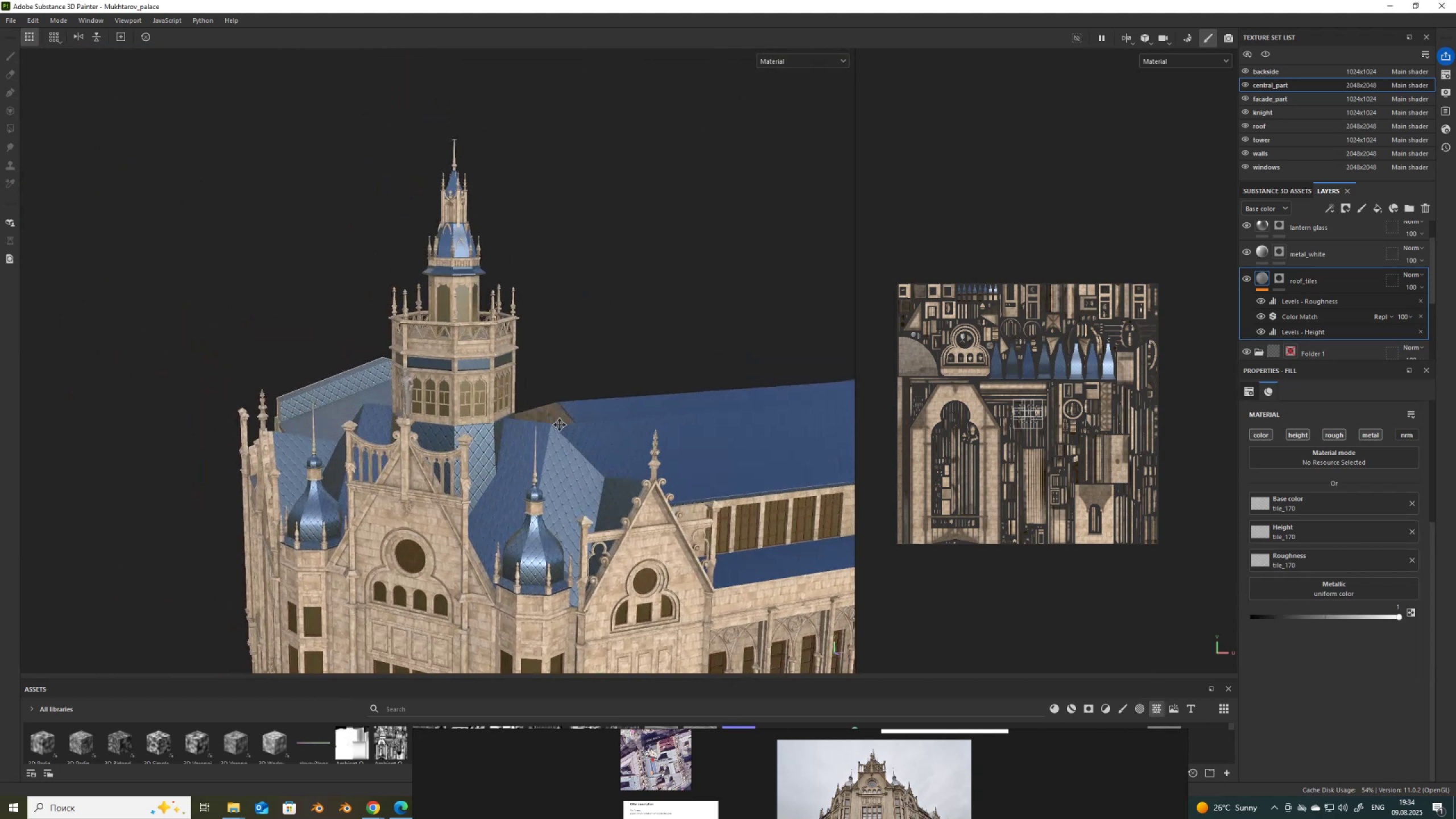 
hold_key(key=AltLeft, duration=1.18)
 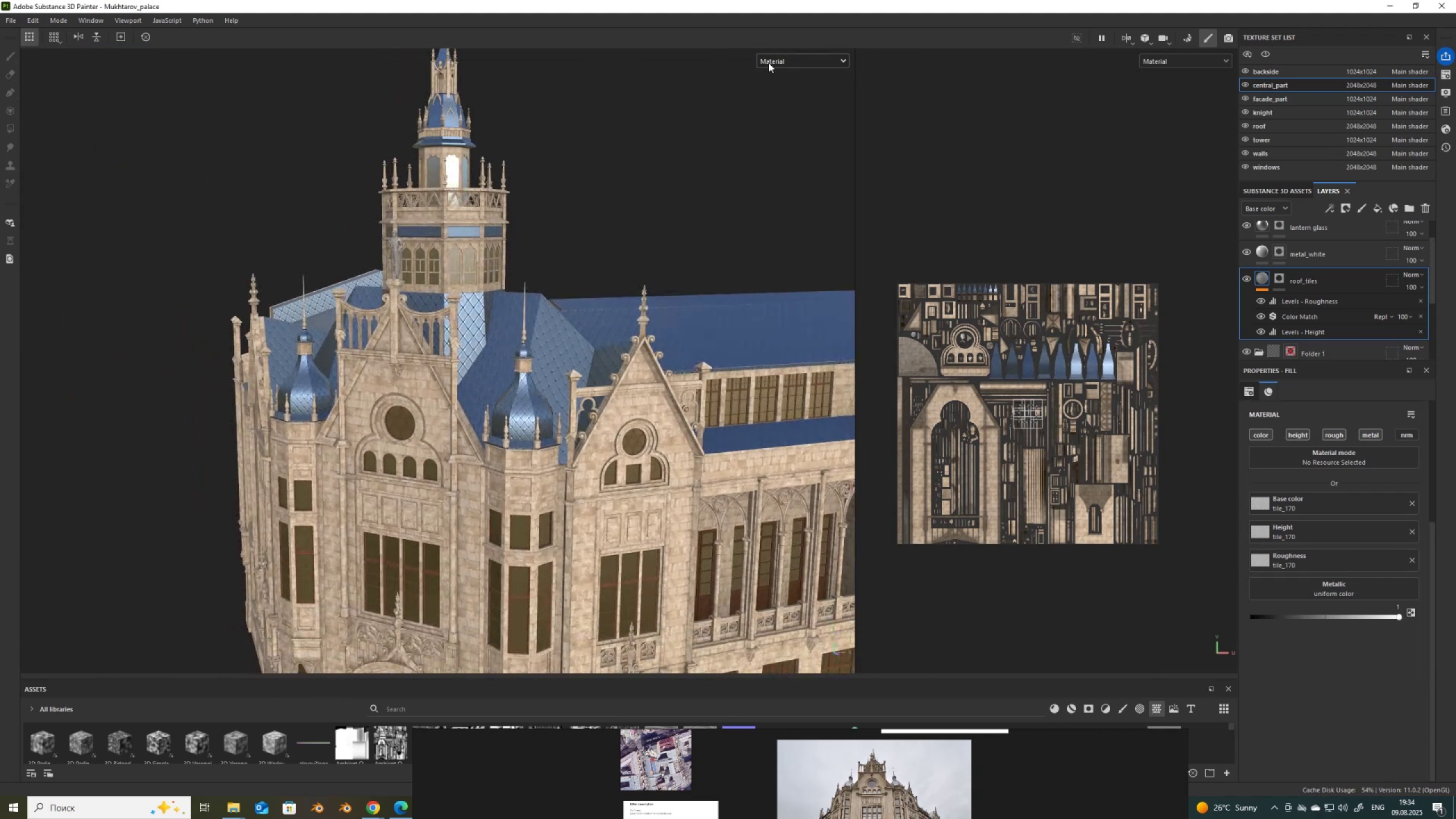 
left_click([768, 63])
 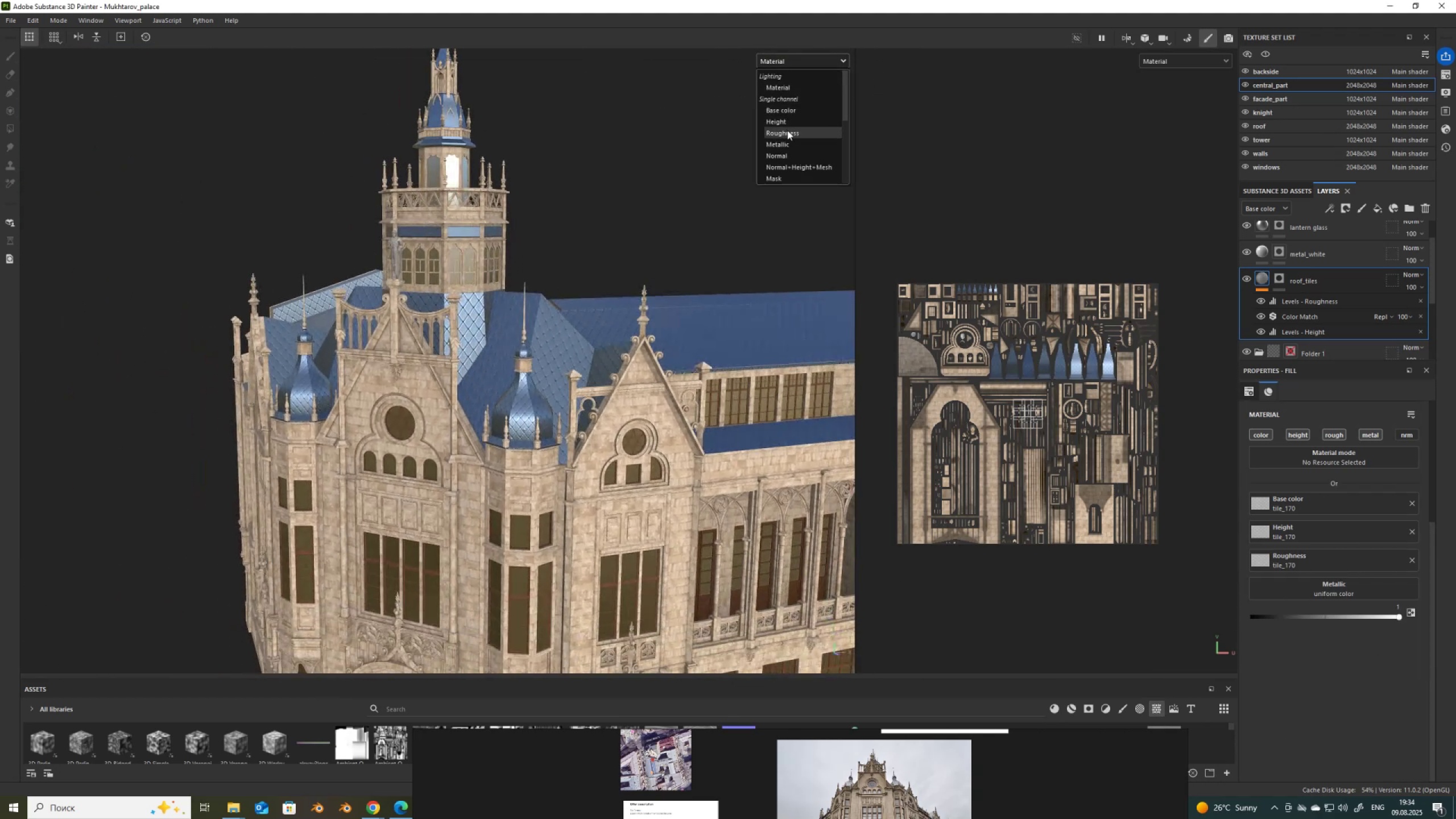 
left_click([788, 131])
 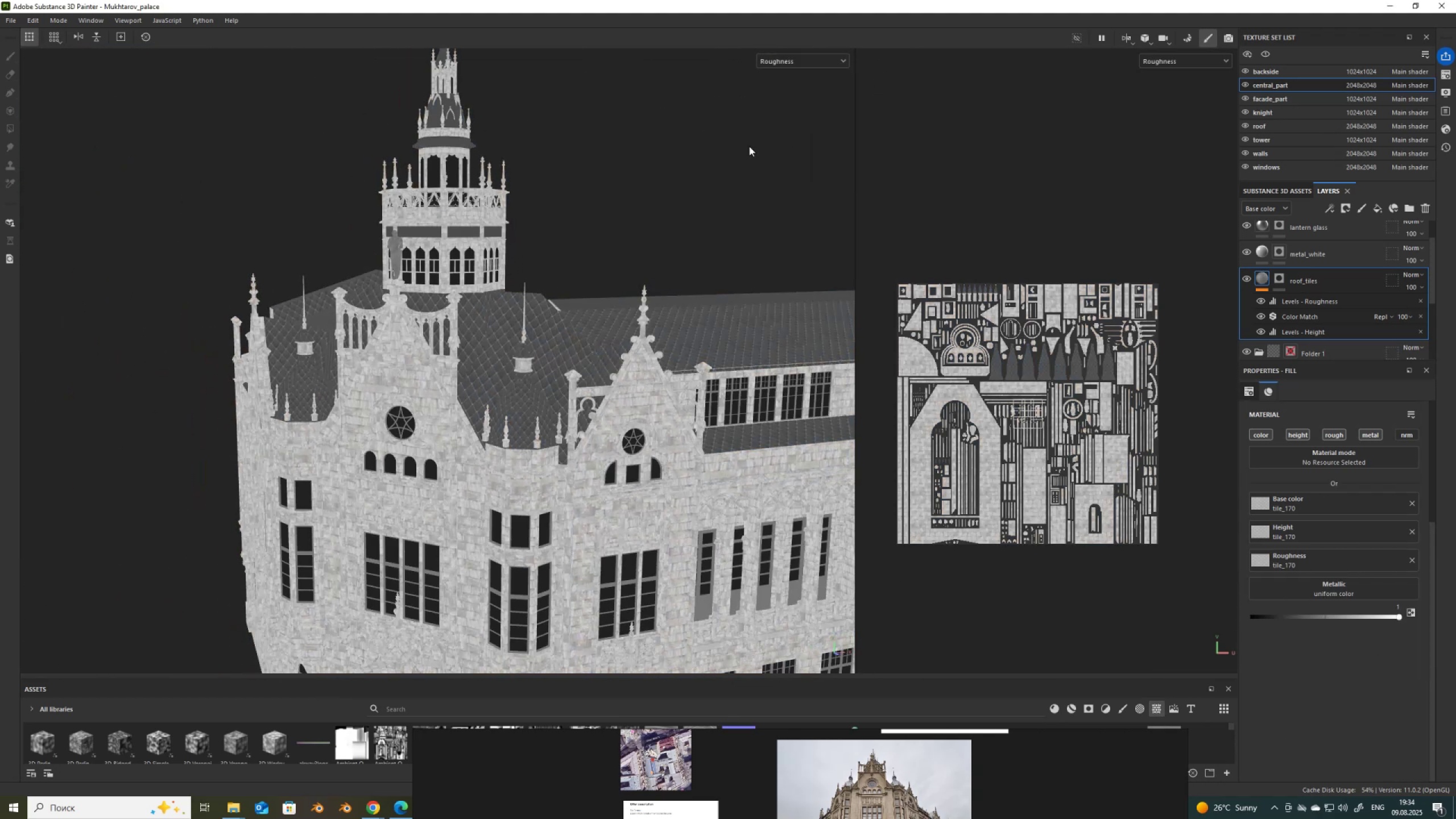 
hold_key(key=AltLeft, duration=1.53)
left_click_drag(start_coordinate=[560, 211], to_coordinate=[579, 245])
 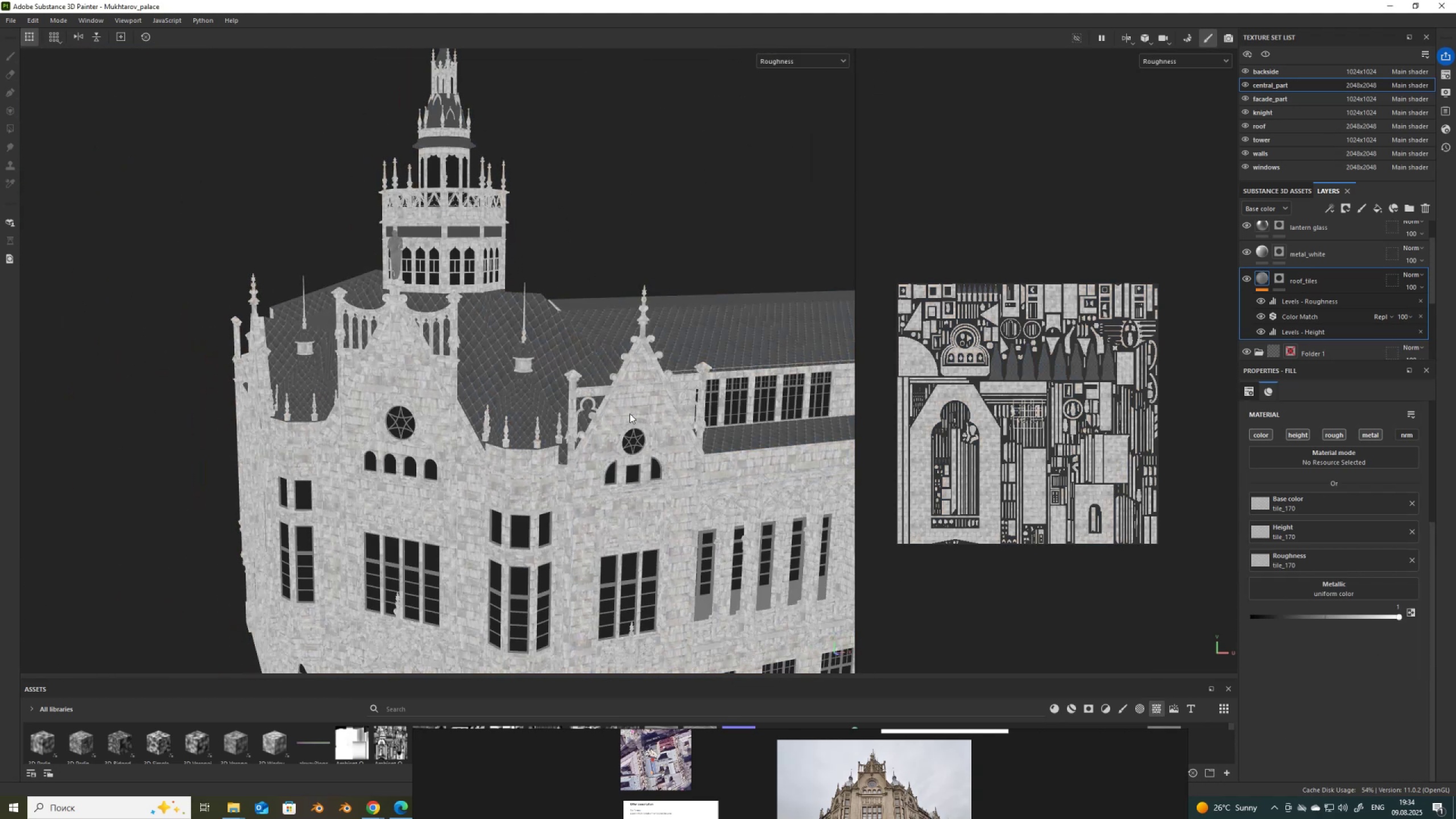 
hold_key(key=AltLeft, duration=0.62)
 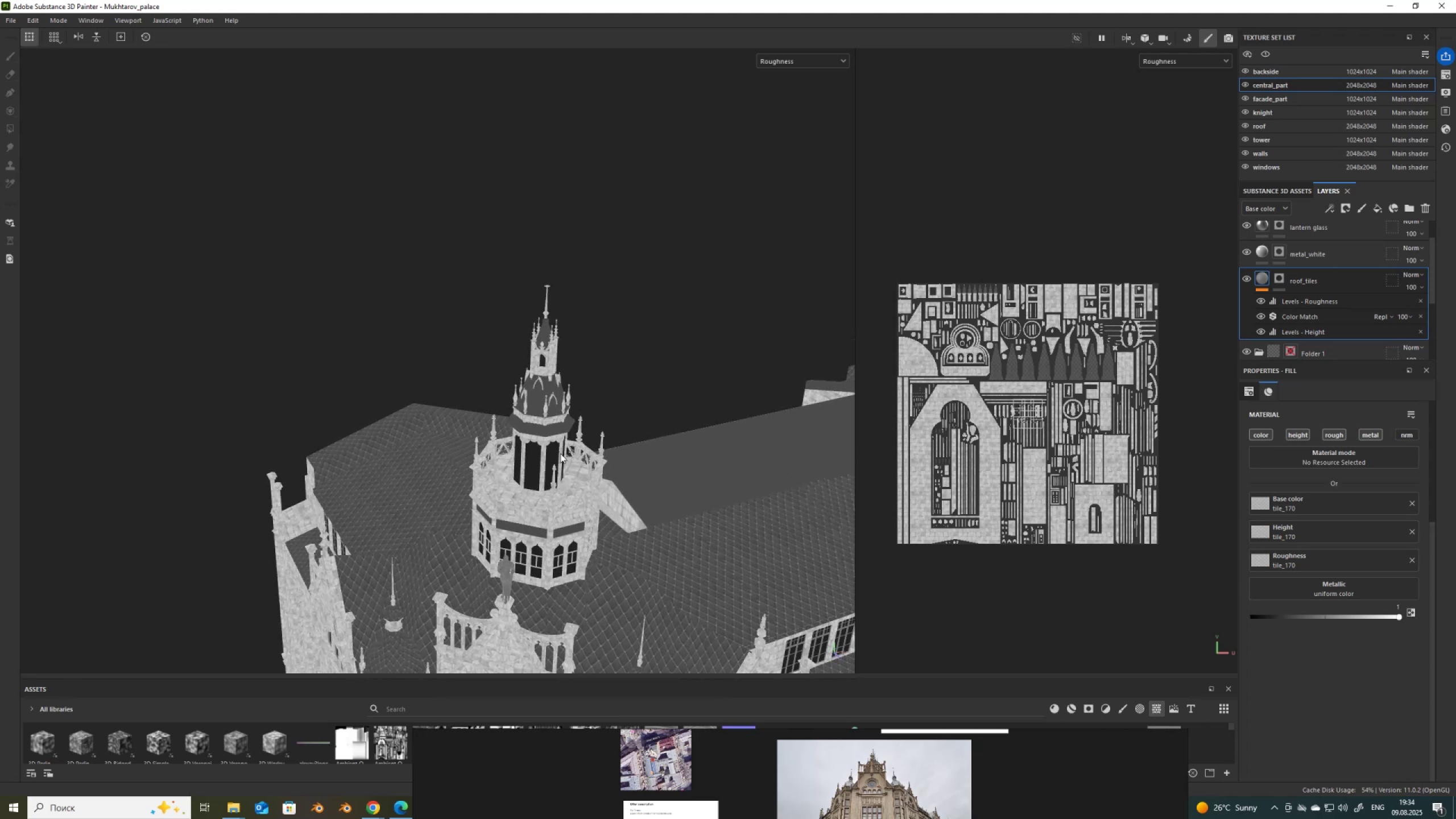 
scroll: coordinate [546, 397], scroll_direction: up, amount: 11.0
 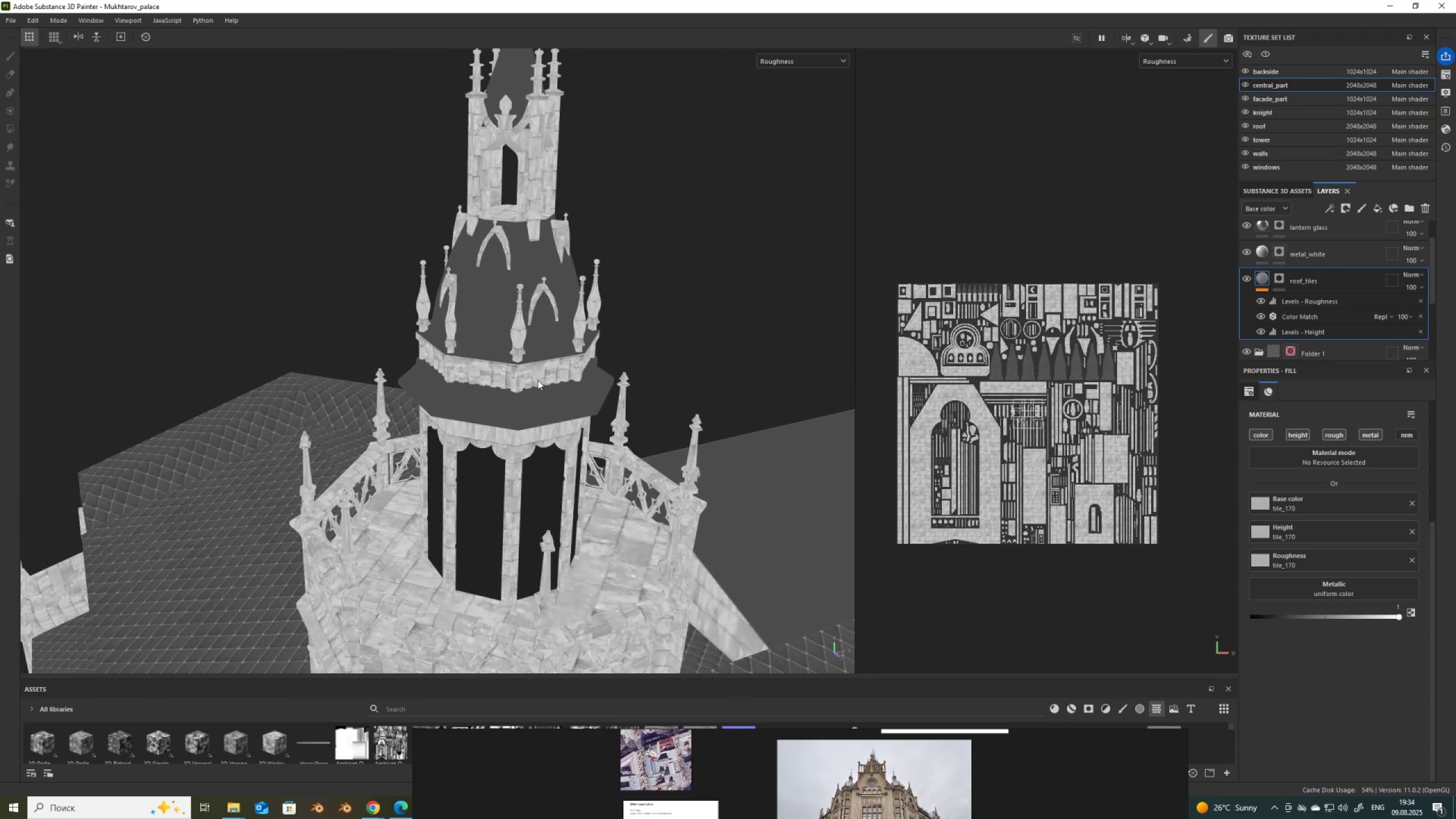 
hold_key(key=ControlLeft, duration=1.19)
 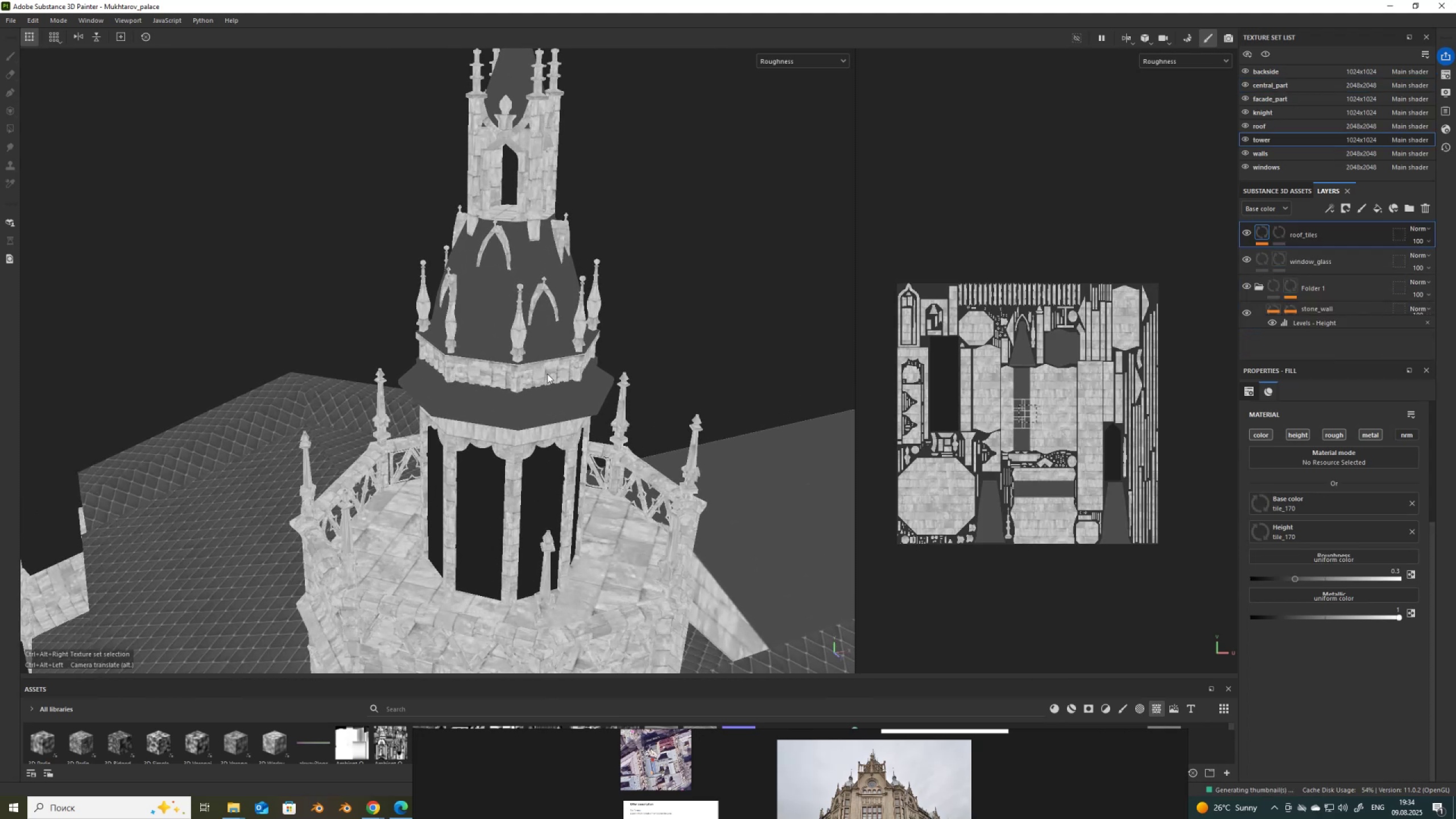 
hold_key(key=AltLeft, duration=1.18)
 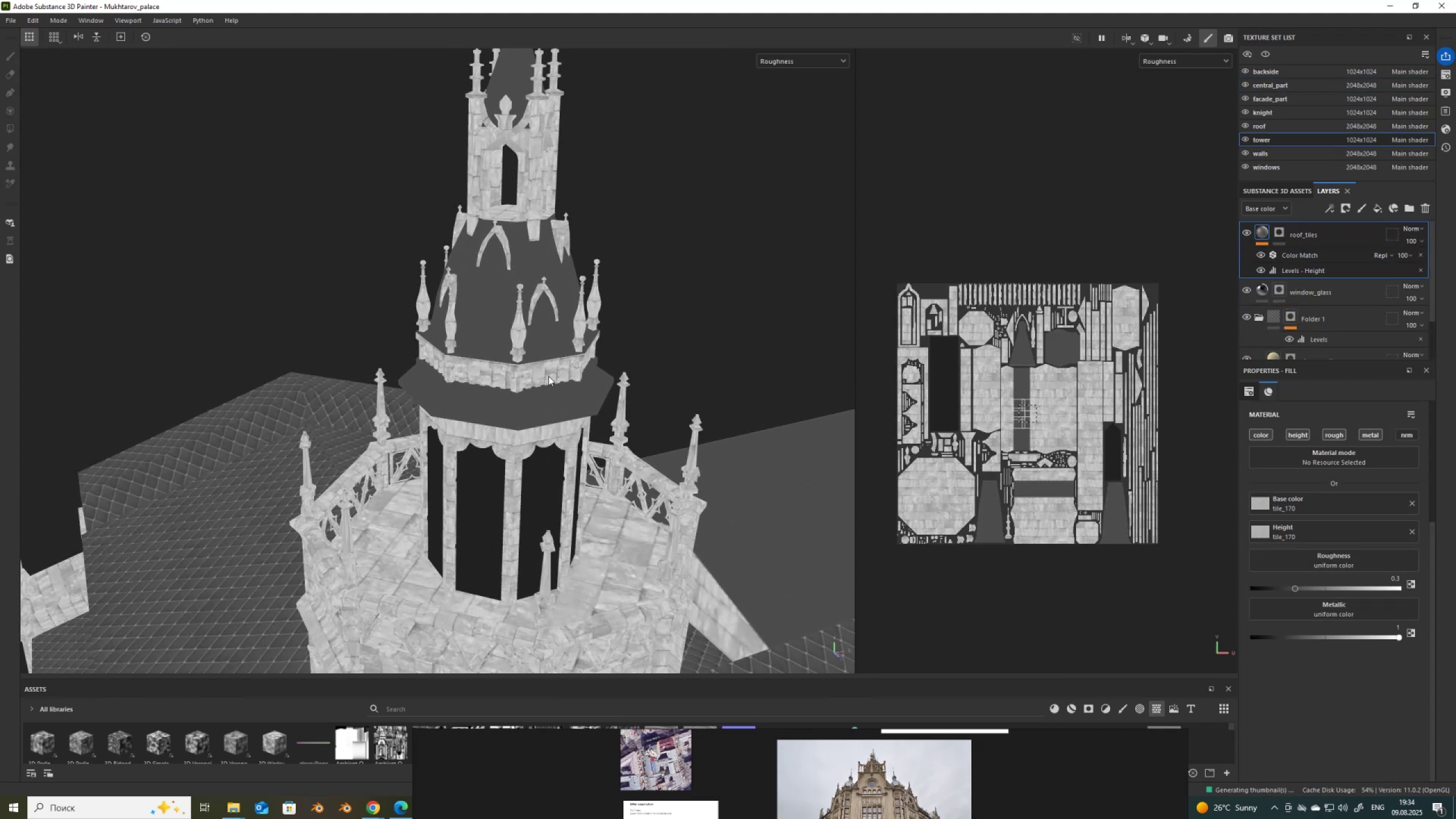 
hold_key(key=AltLeft, duration=1.53)
left_click_drag(start_coordinate=[558, 473], to_coordinate=[626, 482])
 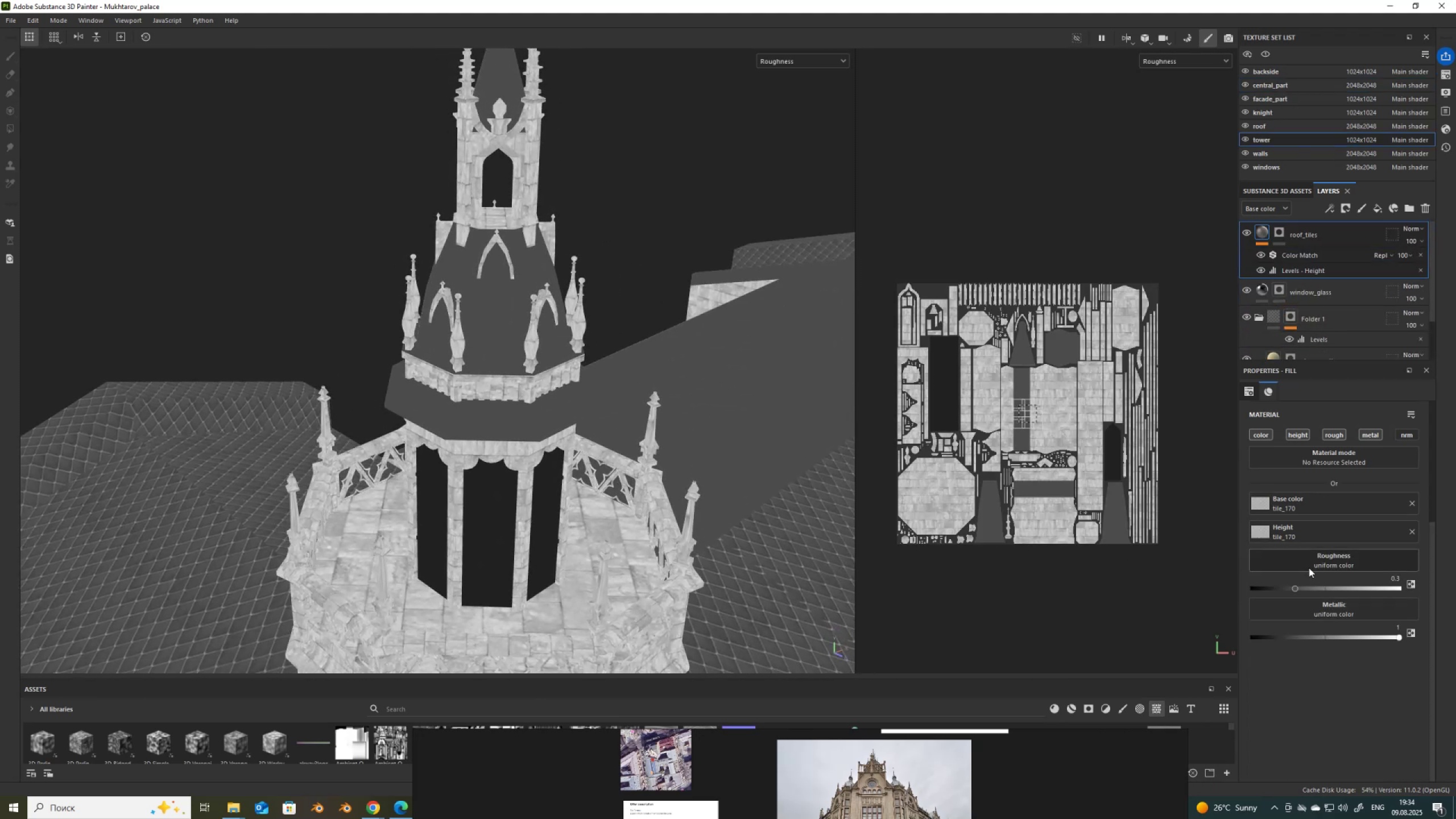 
hold_key(key=AltLeft, duration=1.52)
 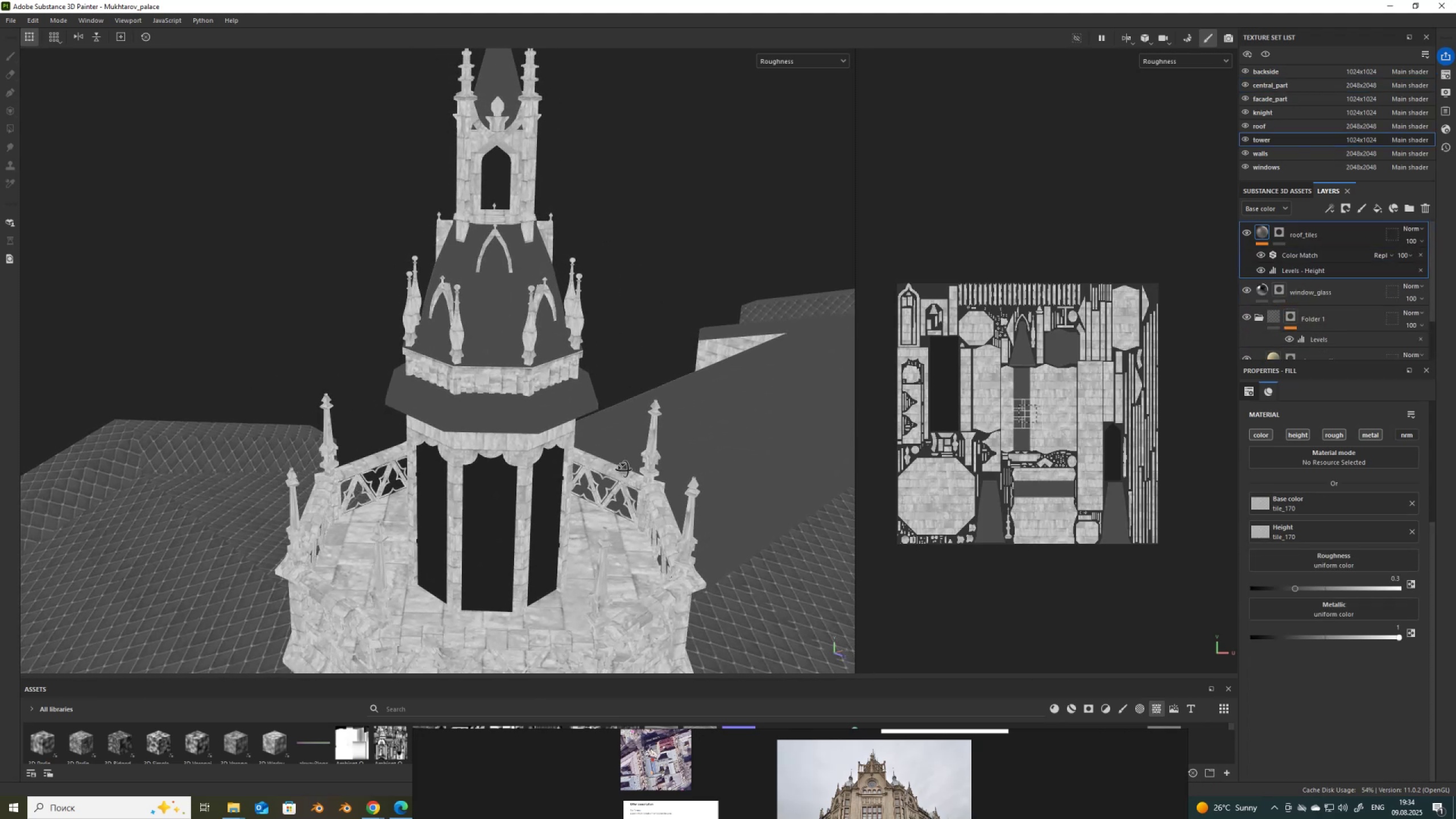 
hold_key(key=AltLeft, duration=1.02)
 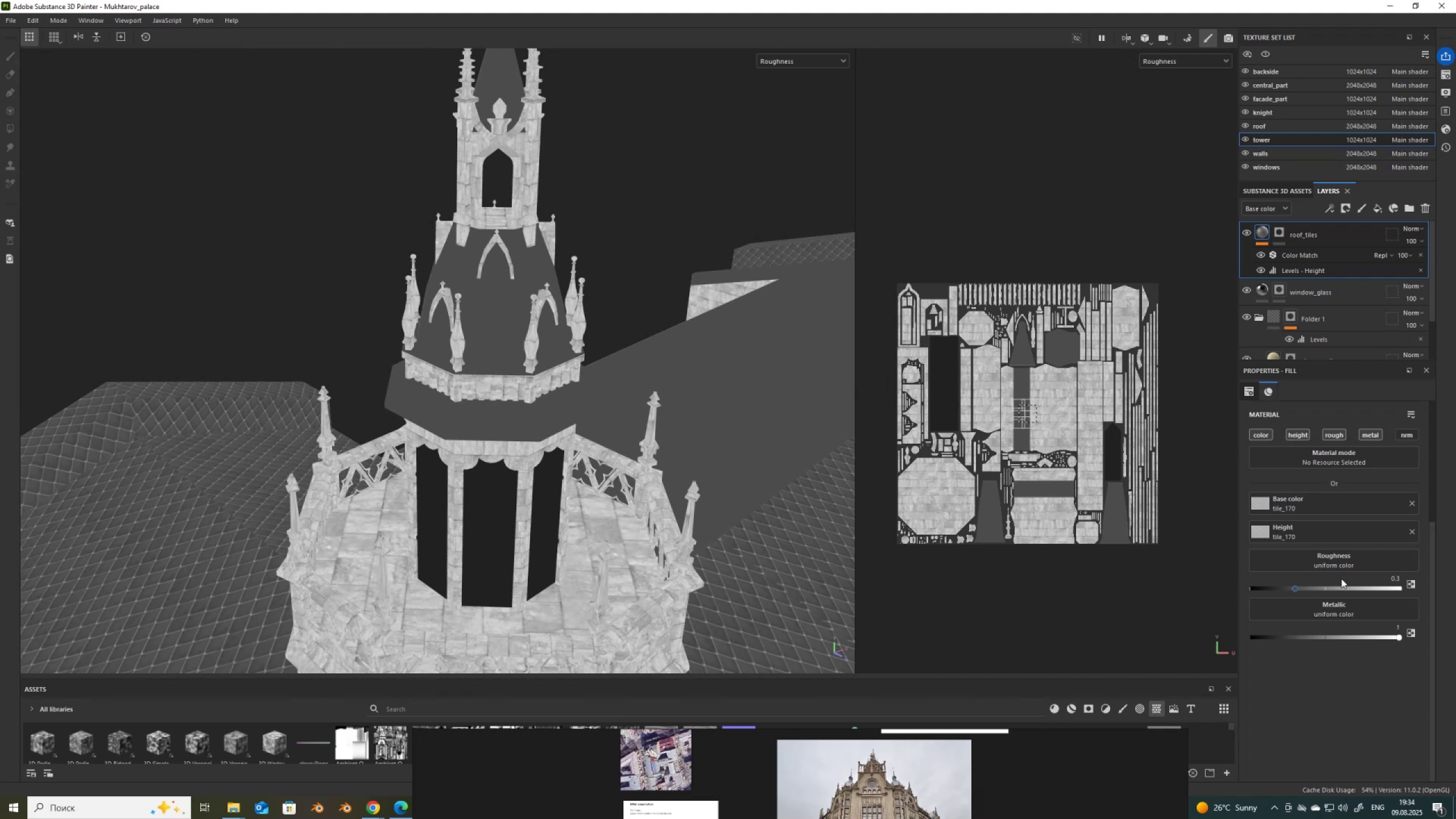 
left_click([1343, 563])
 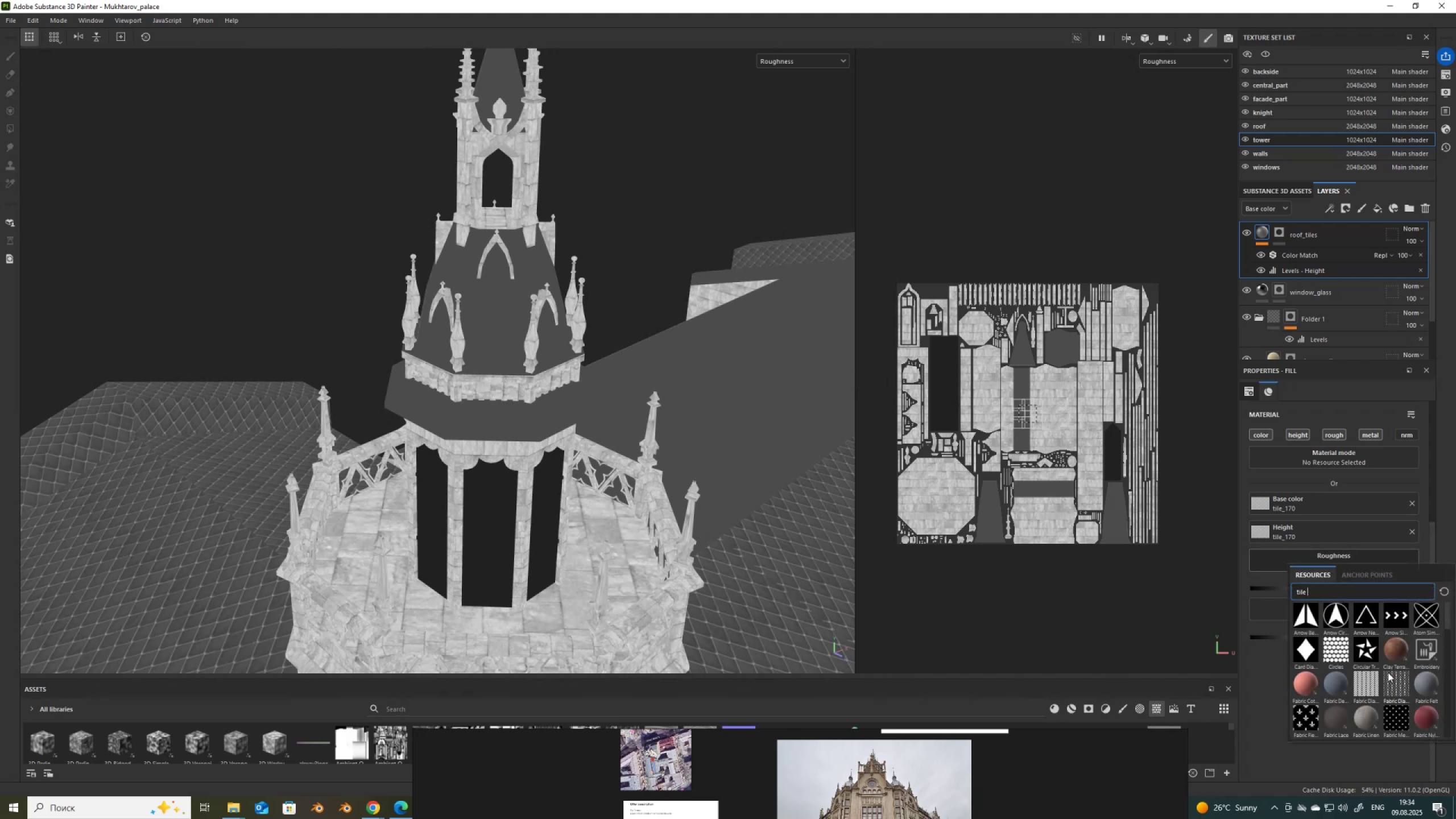 
scroll: coordinate [1413, 682], scroll_direction: down, amount: 4.0
 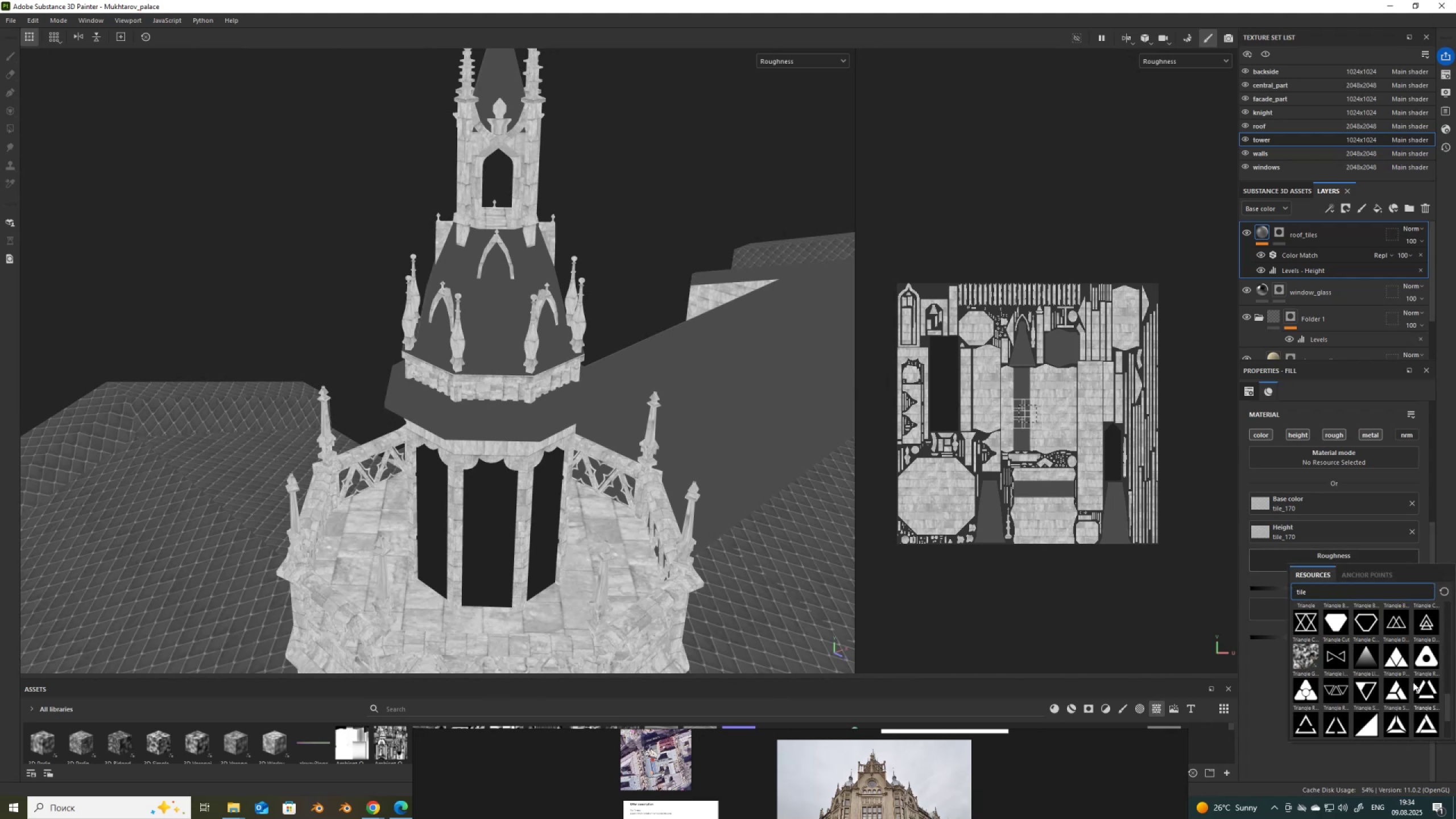 
scroll: coordinate [1413, 679], scroll_direction: up, amount: 1.0
 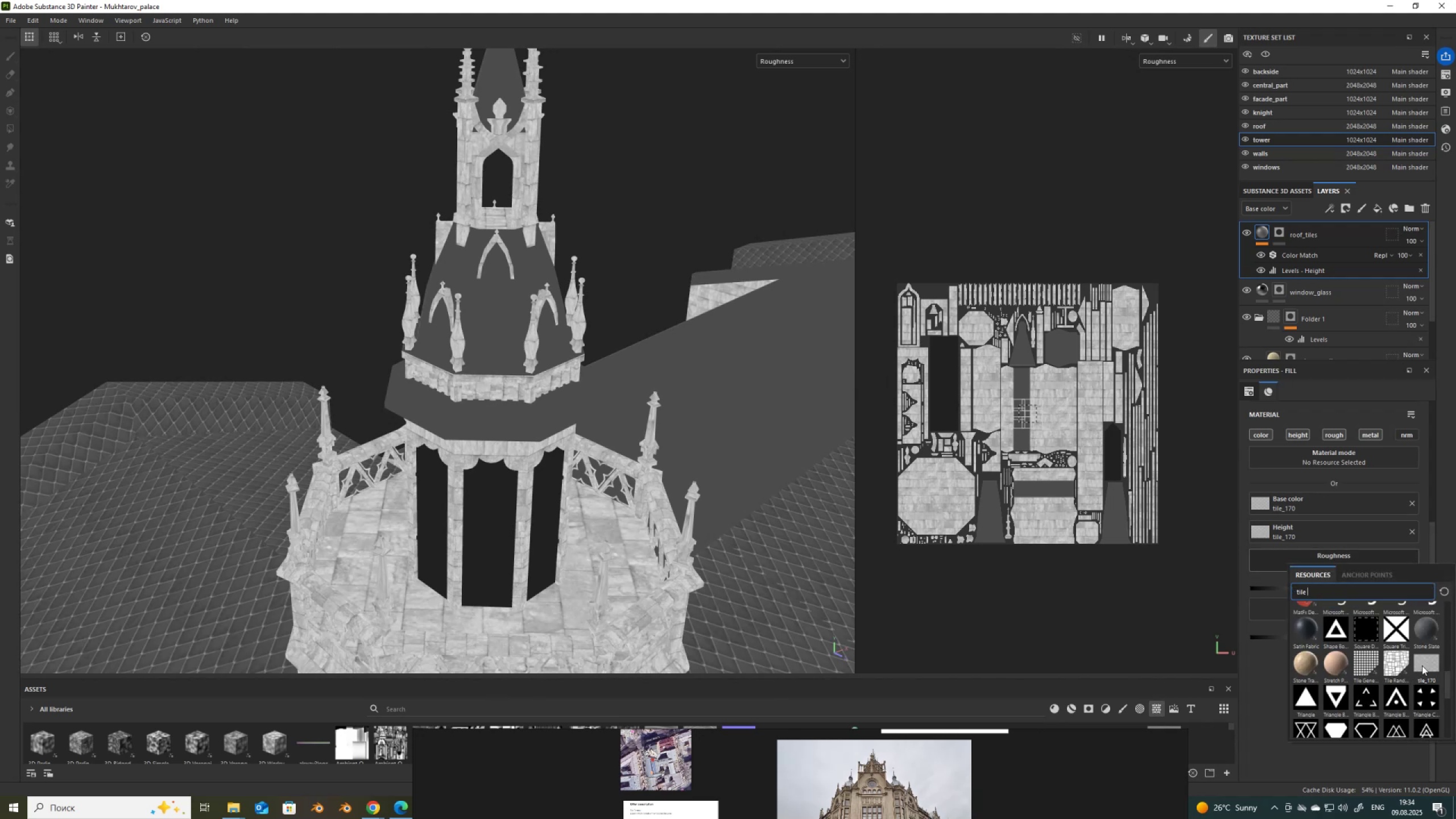 
left_click([1424, 663])
 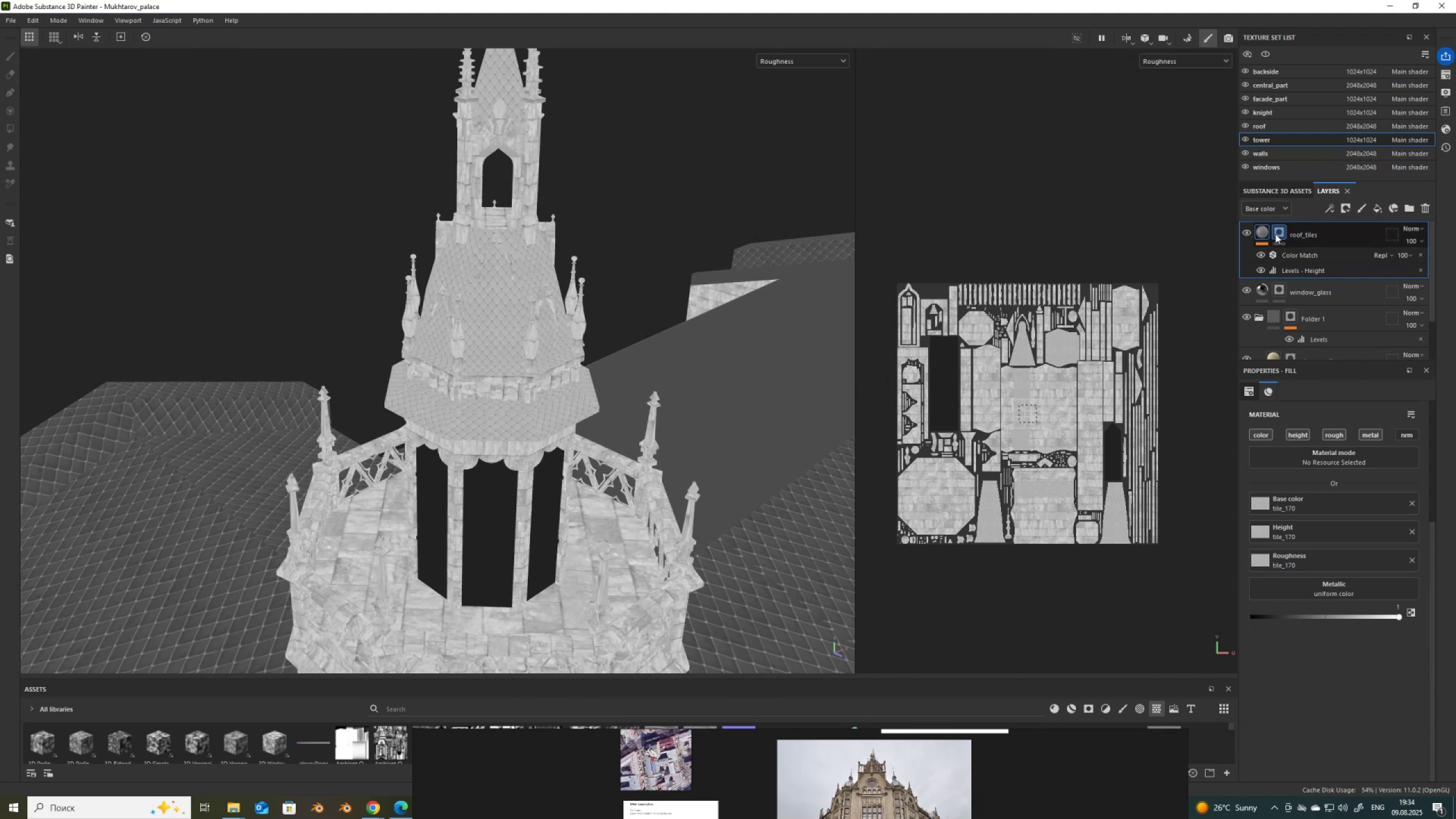 
left_click([1265, 234])
 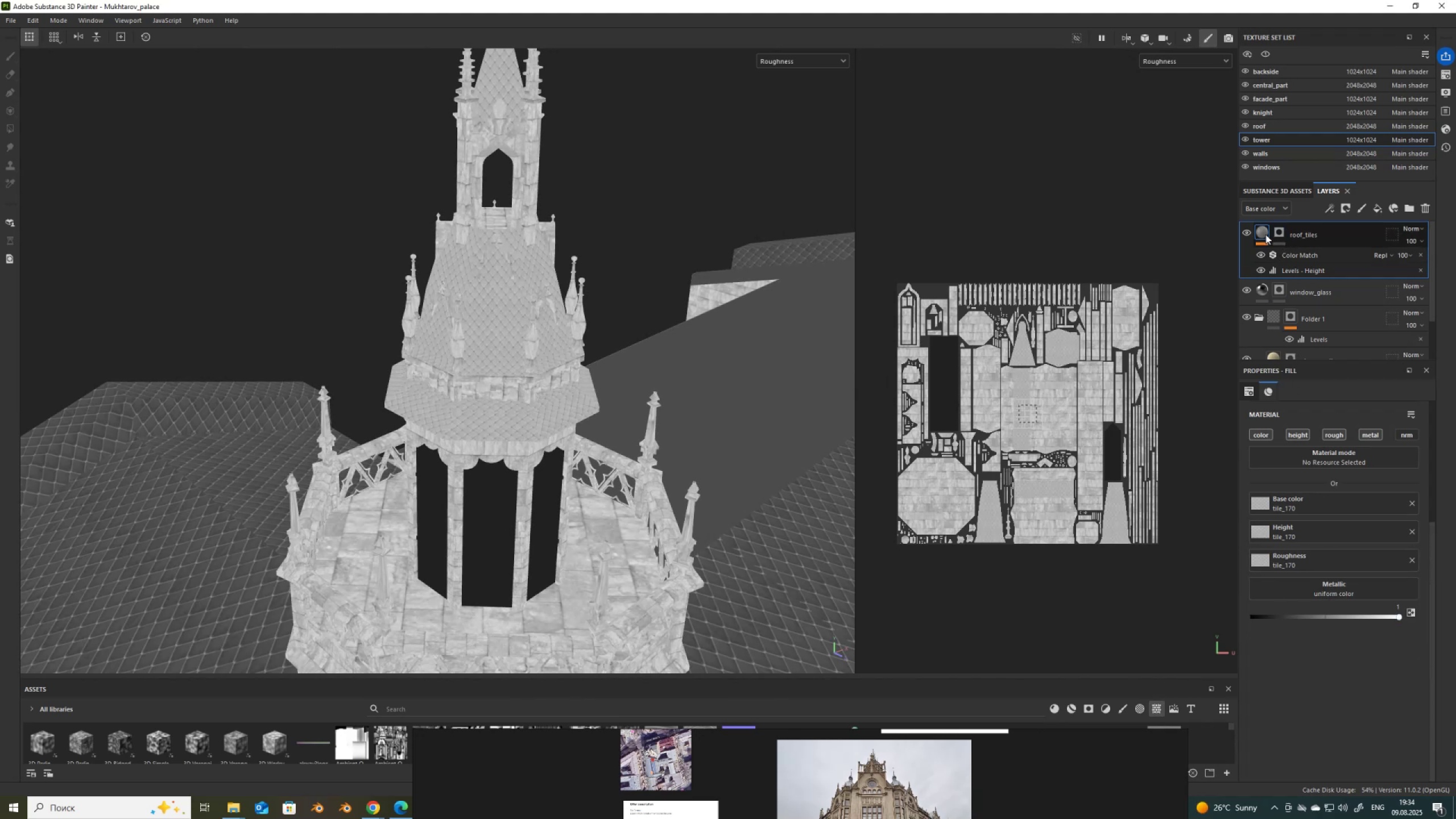 
key(Control+V)
 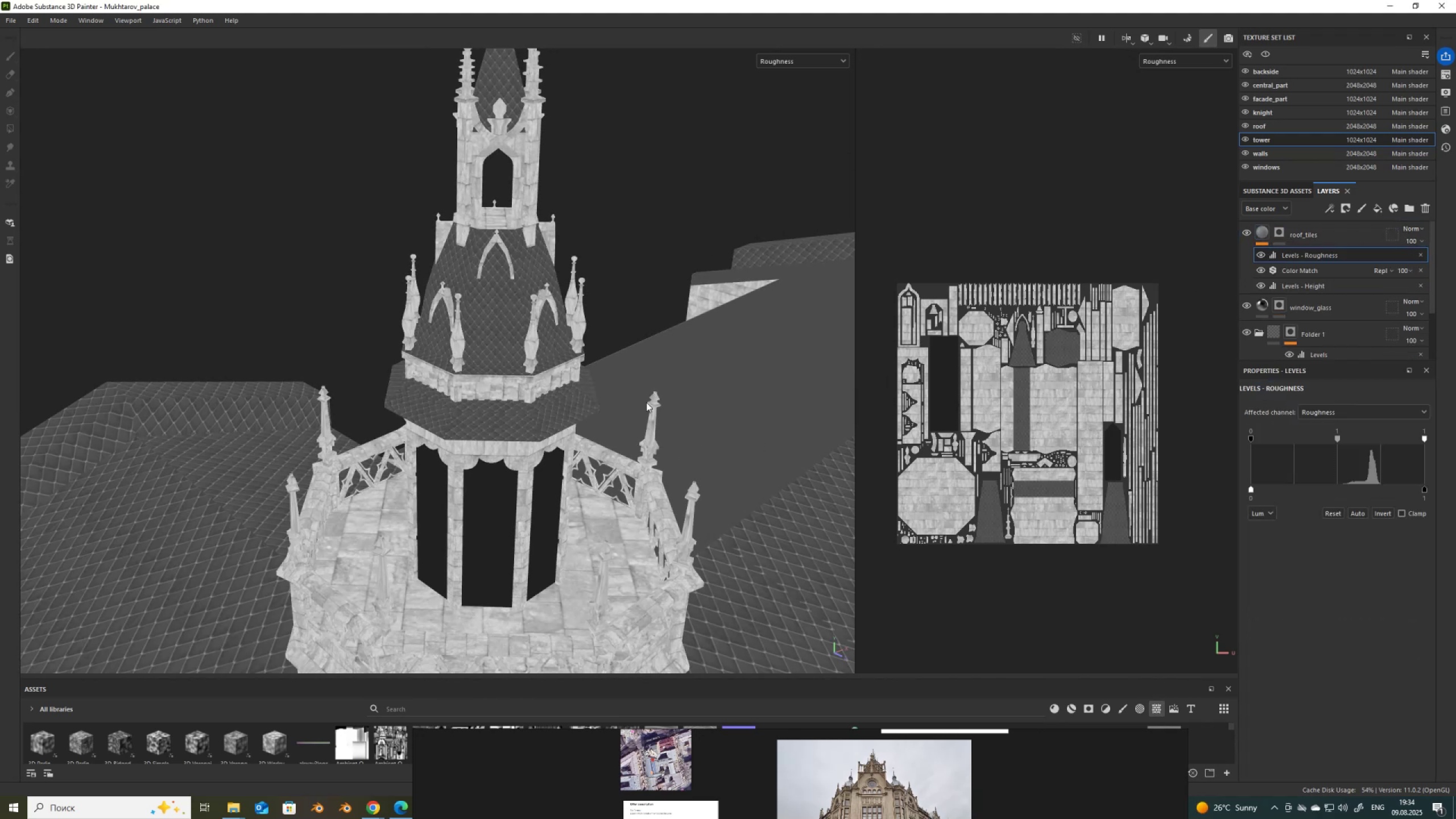 
key(M)
 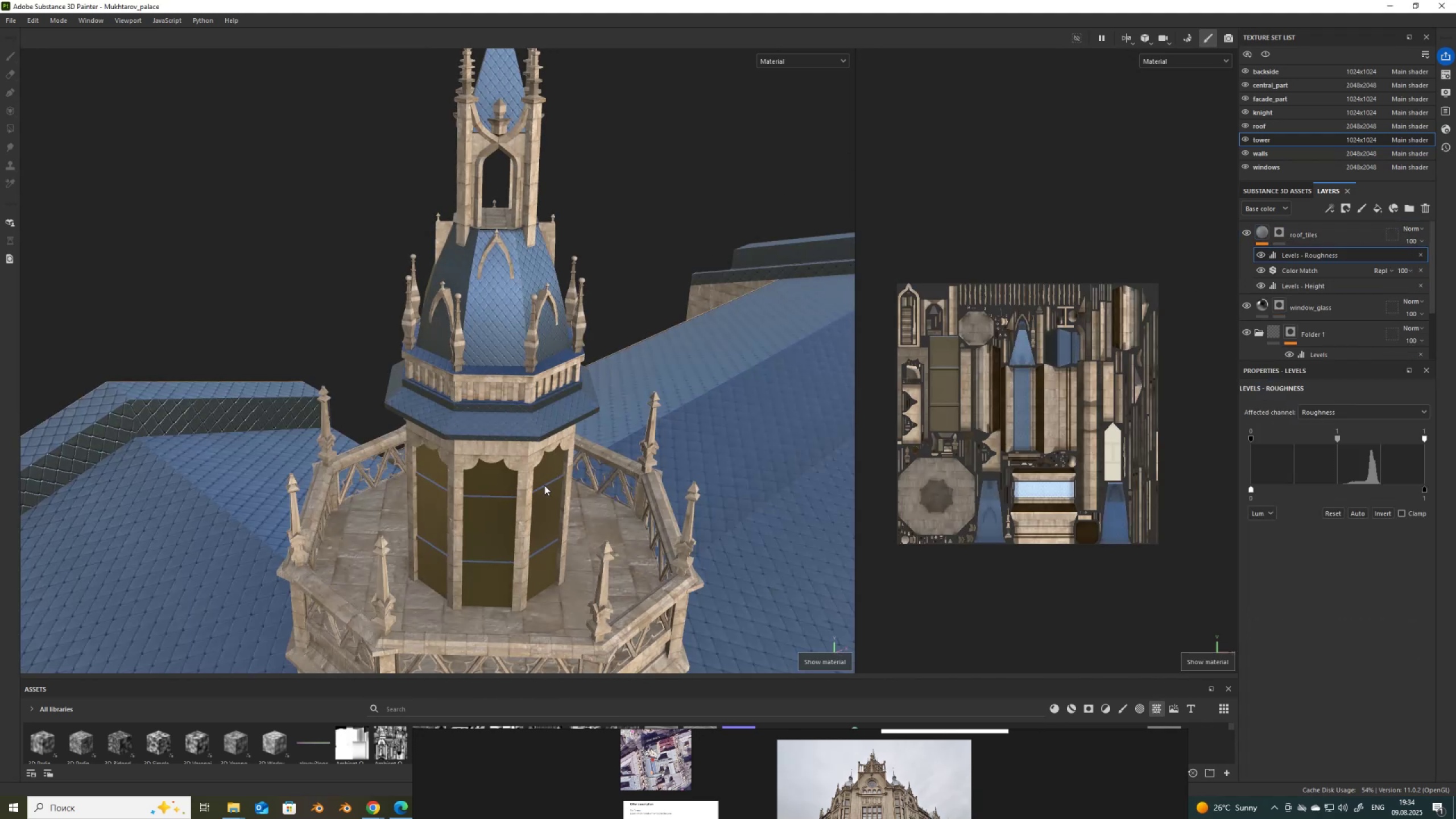 
scroll: coordinate [516, 538], scroll_direction: up, amount: 2.0
 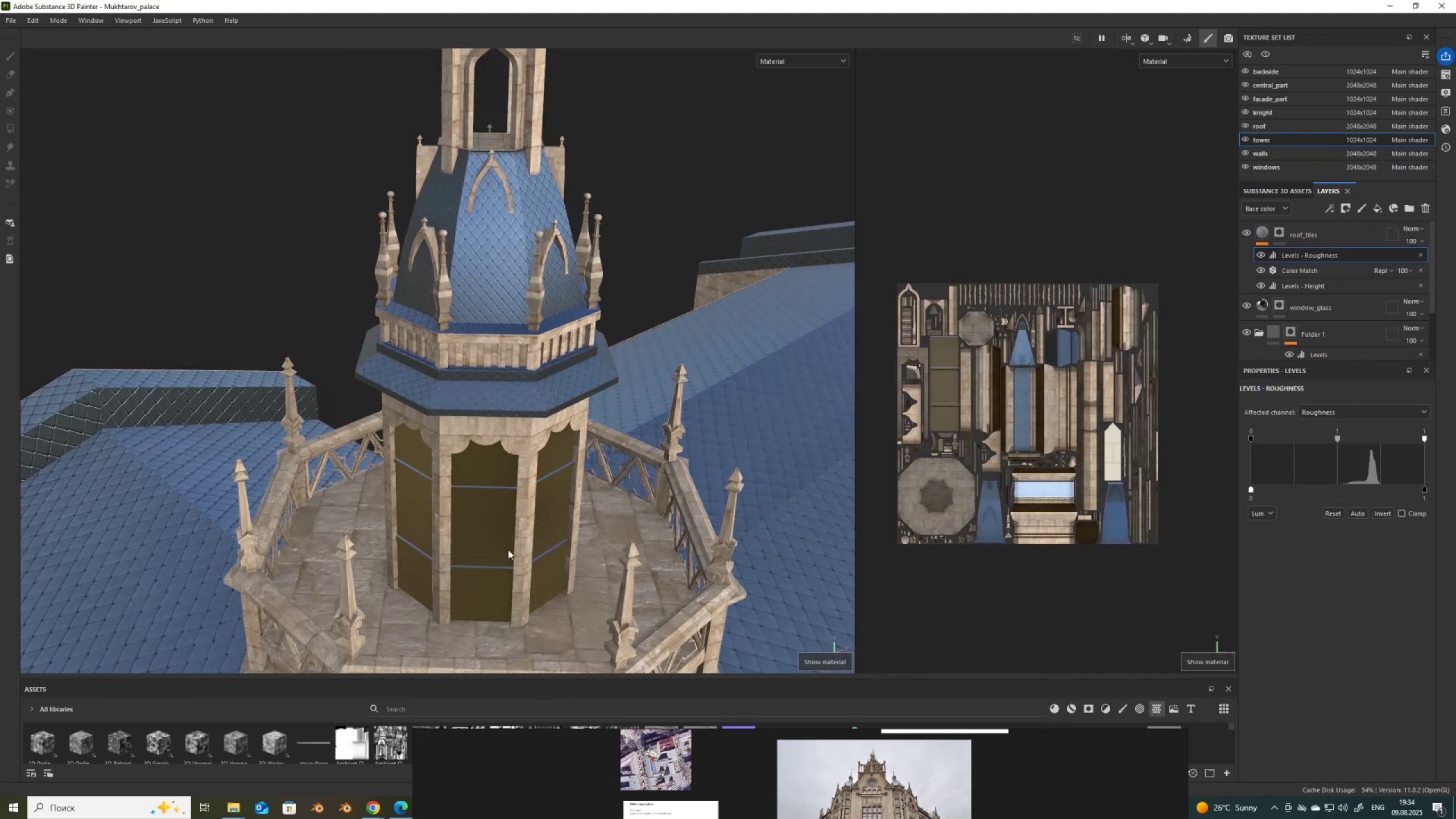 
hold_key(key=AltLeft, duration=1.53)
left_click_drag(start_coordinate=[508, 556], to_coordinate=[712, 515])
 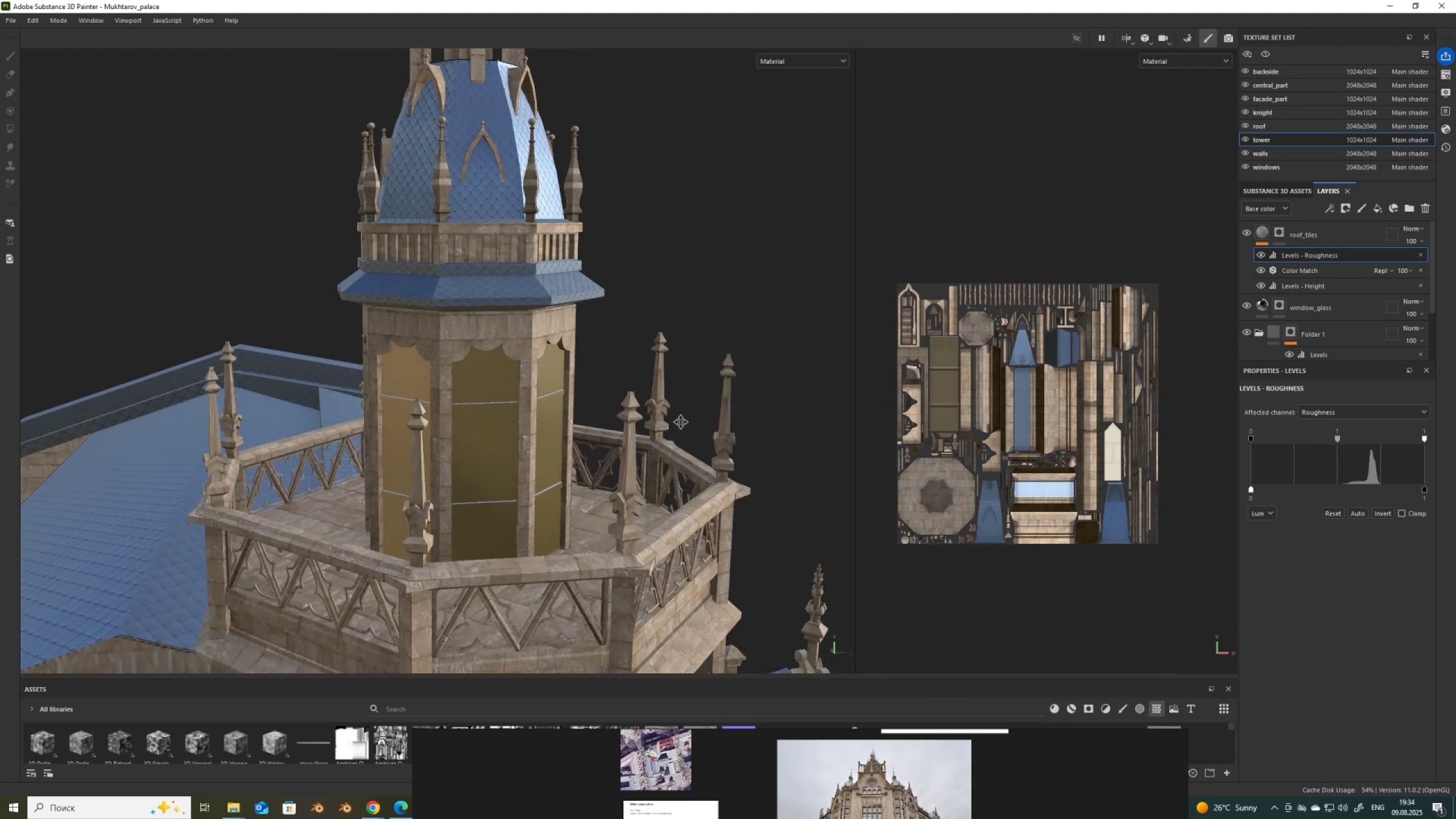 
hold_key(key=AltLeft, duration=0.62)
 